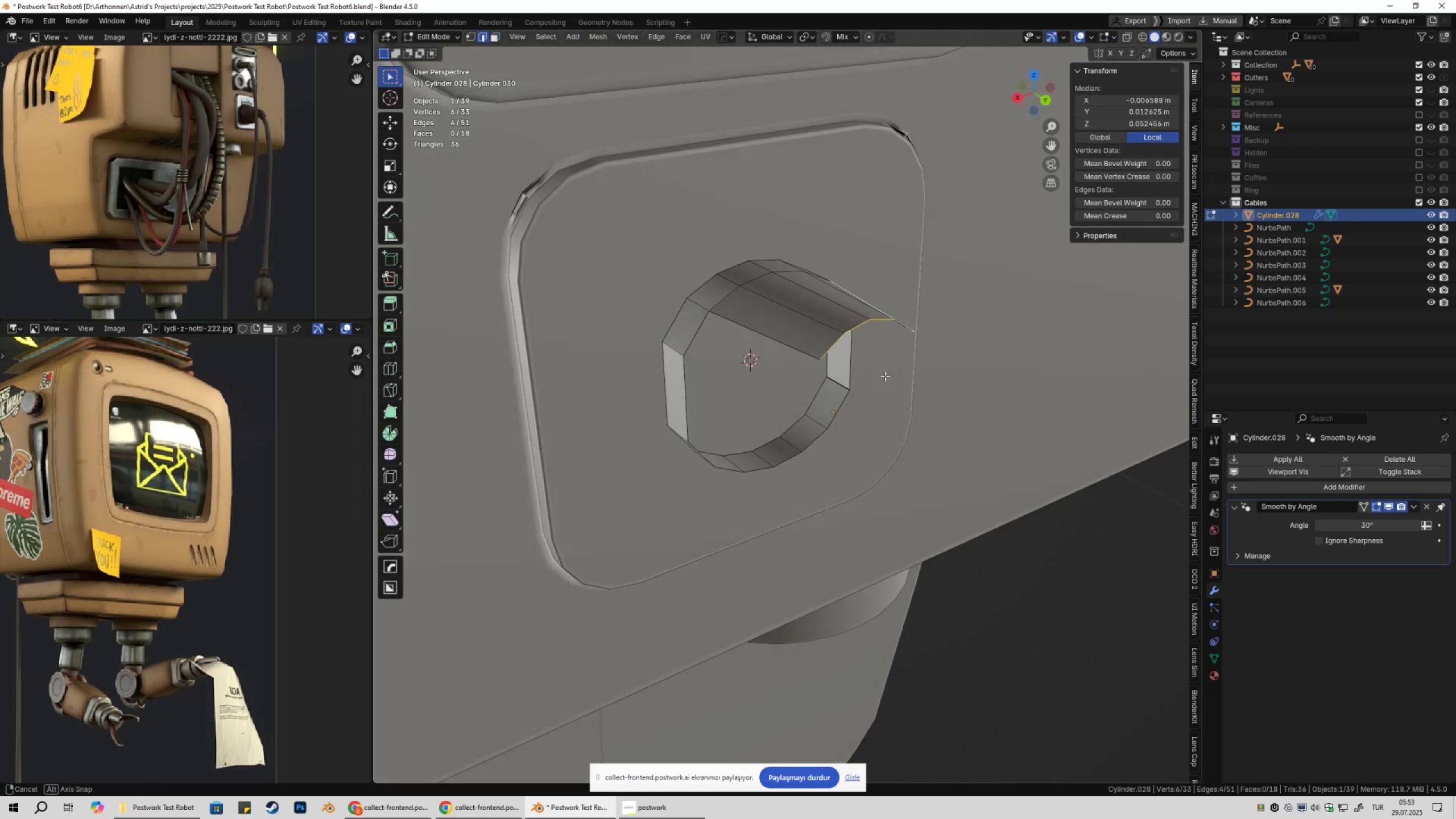 
left_click([877, 370])
 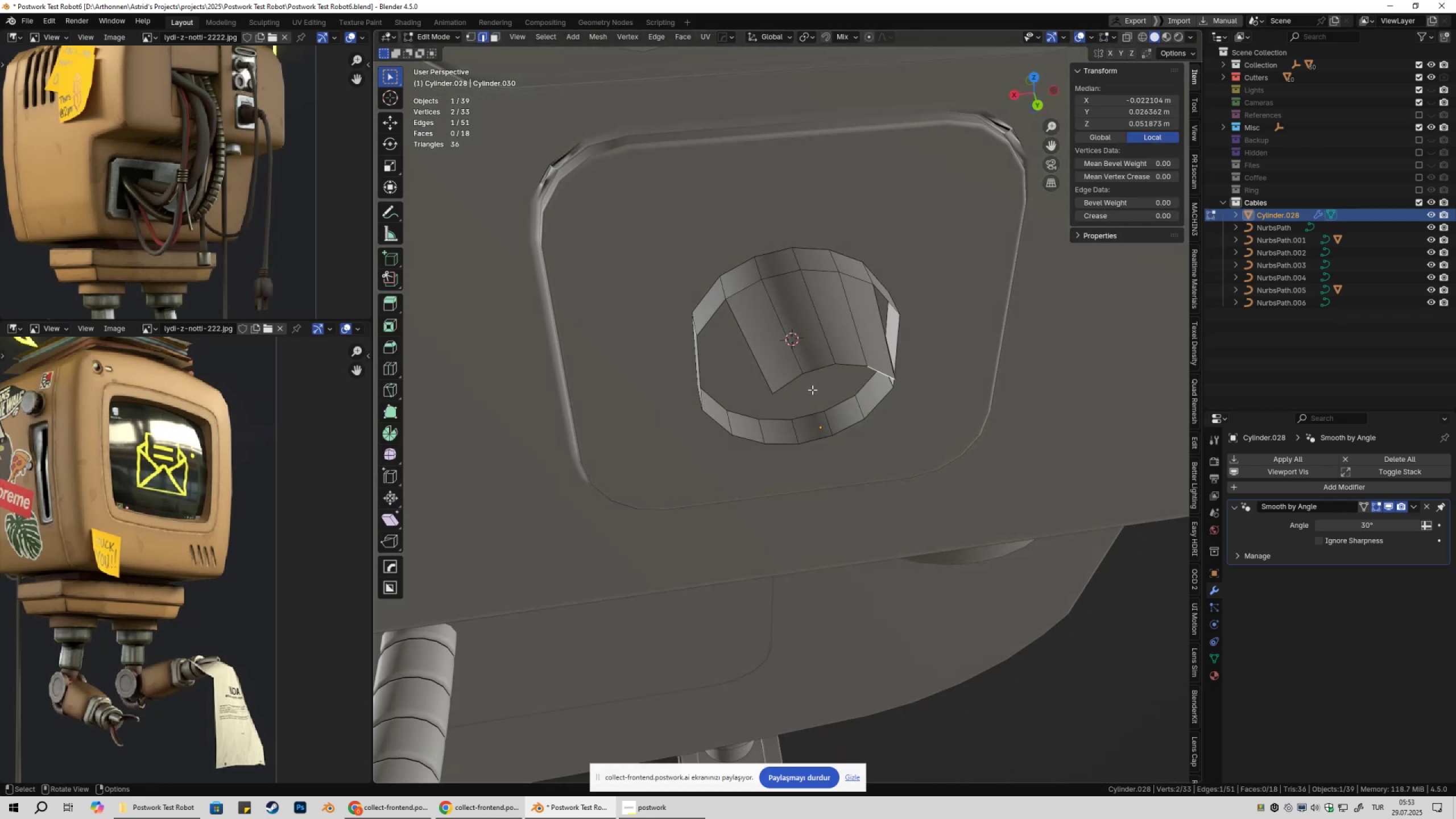 
key(Control+ControlLeft)
 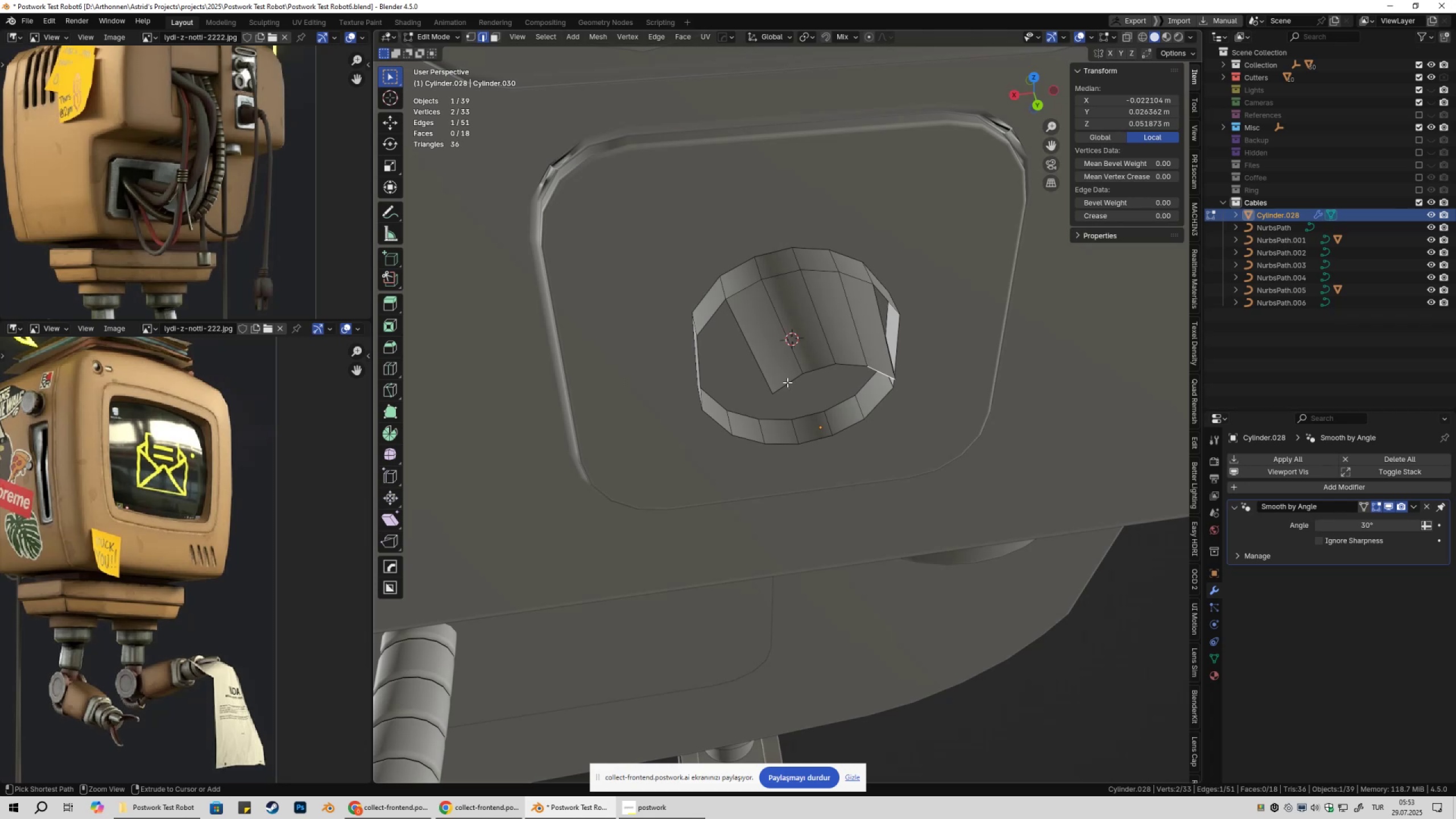 
left_click([787, 382])
 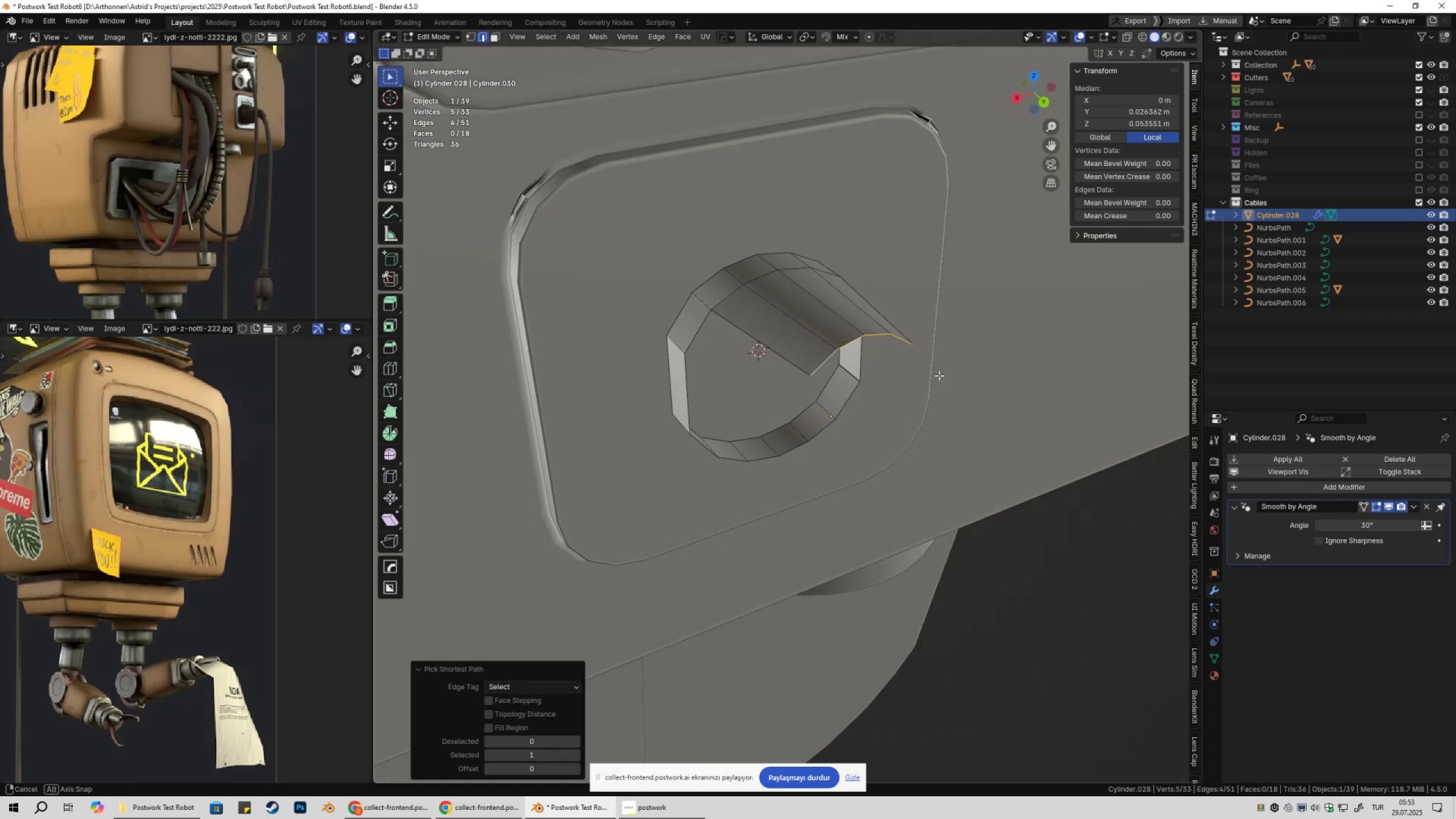 
type(ezgxygzsz0)
key(NumpadEnter)
type(gz)
 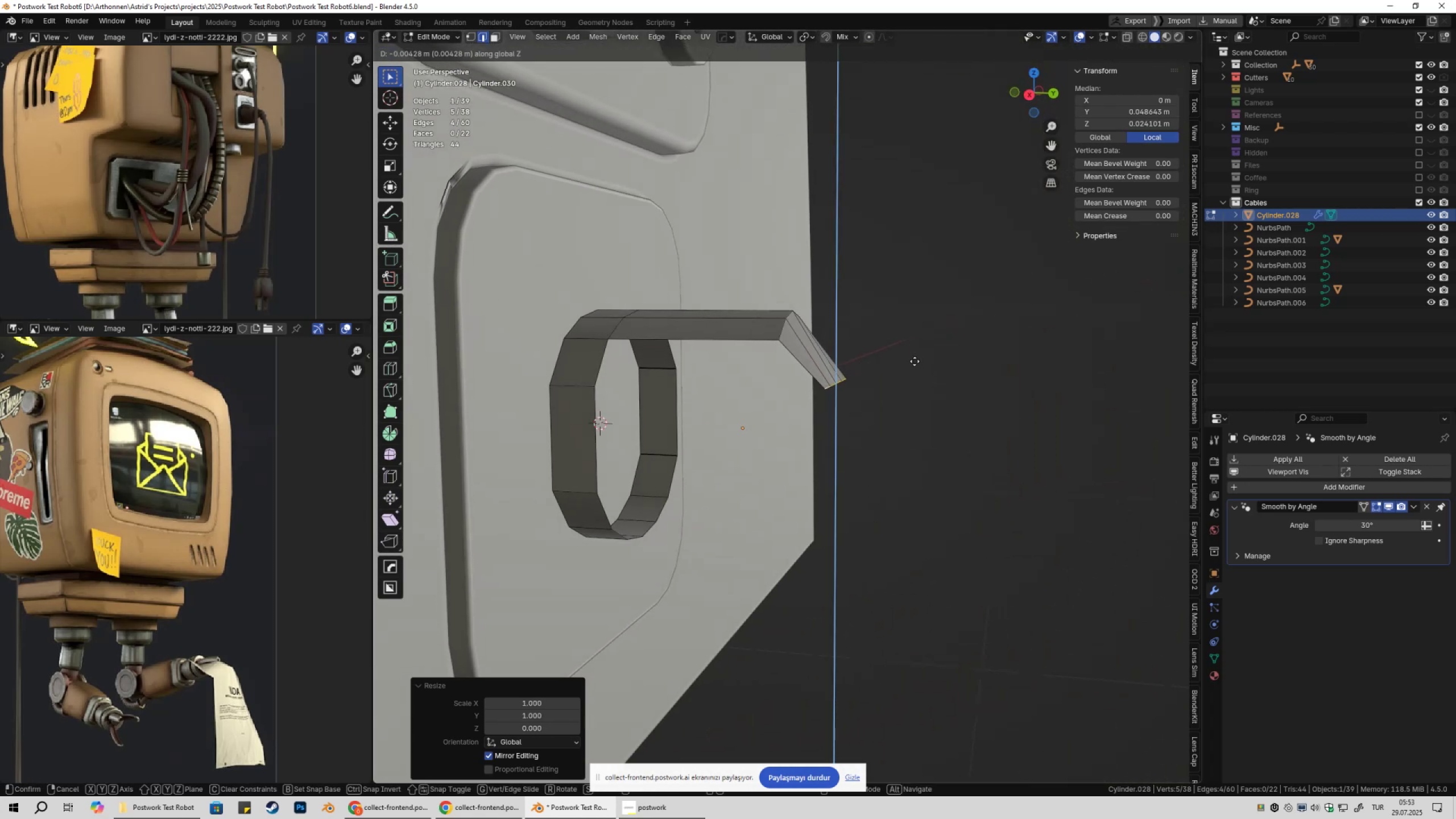 
hold_key(key=ShiftLeft, duration=0.36)
left_click([916, 355])
 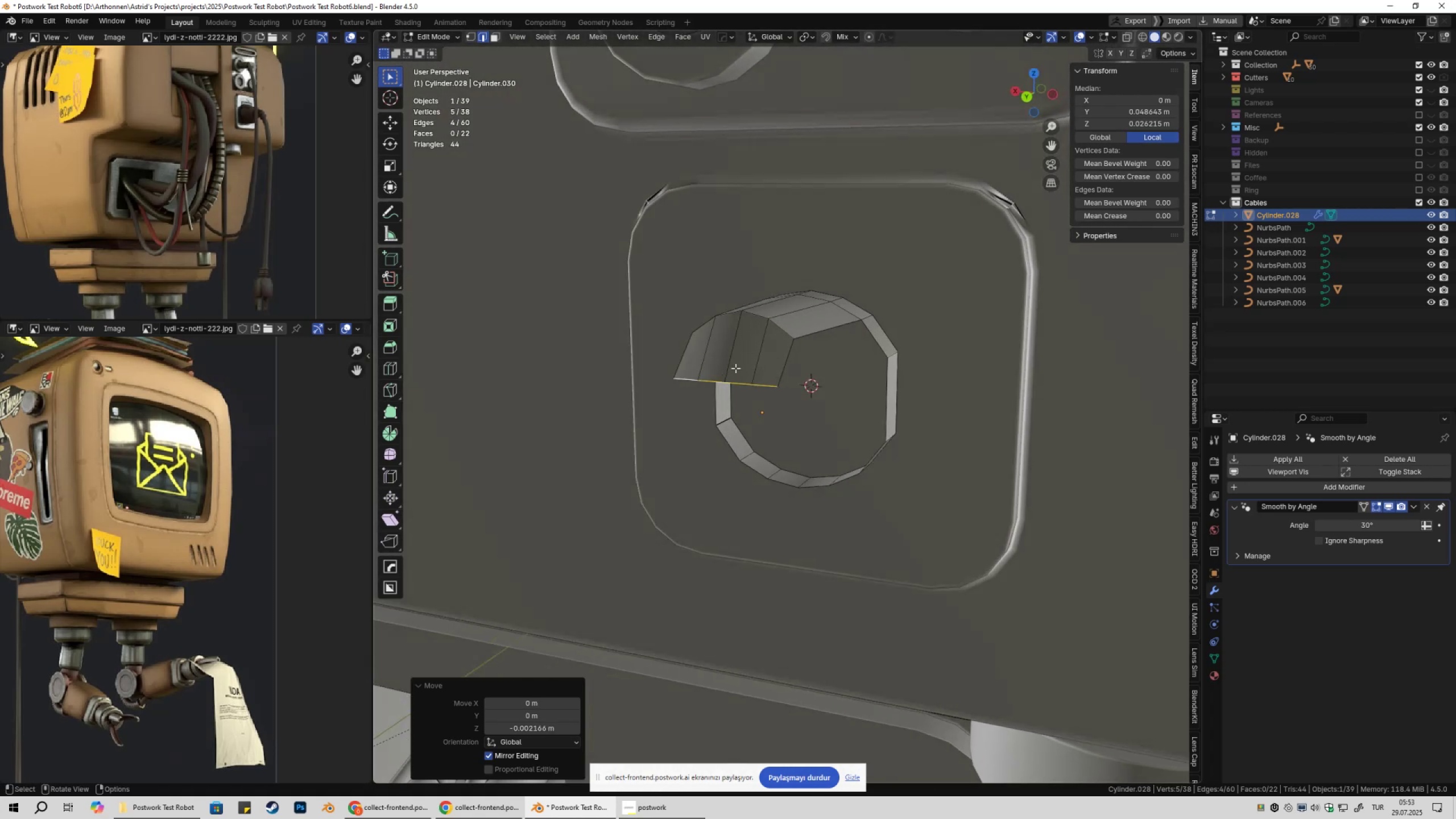 
type(gz)
 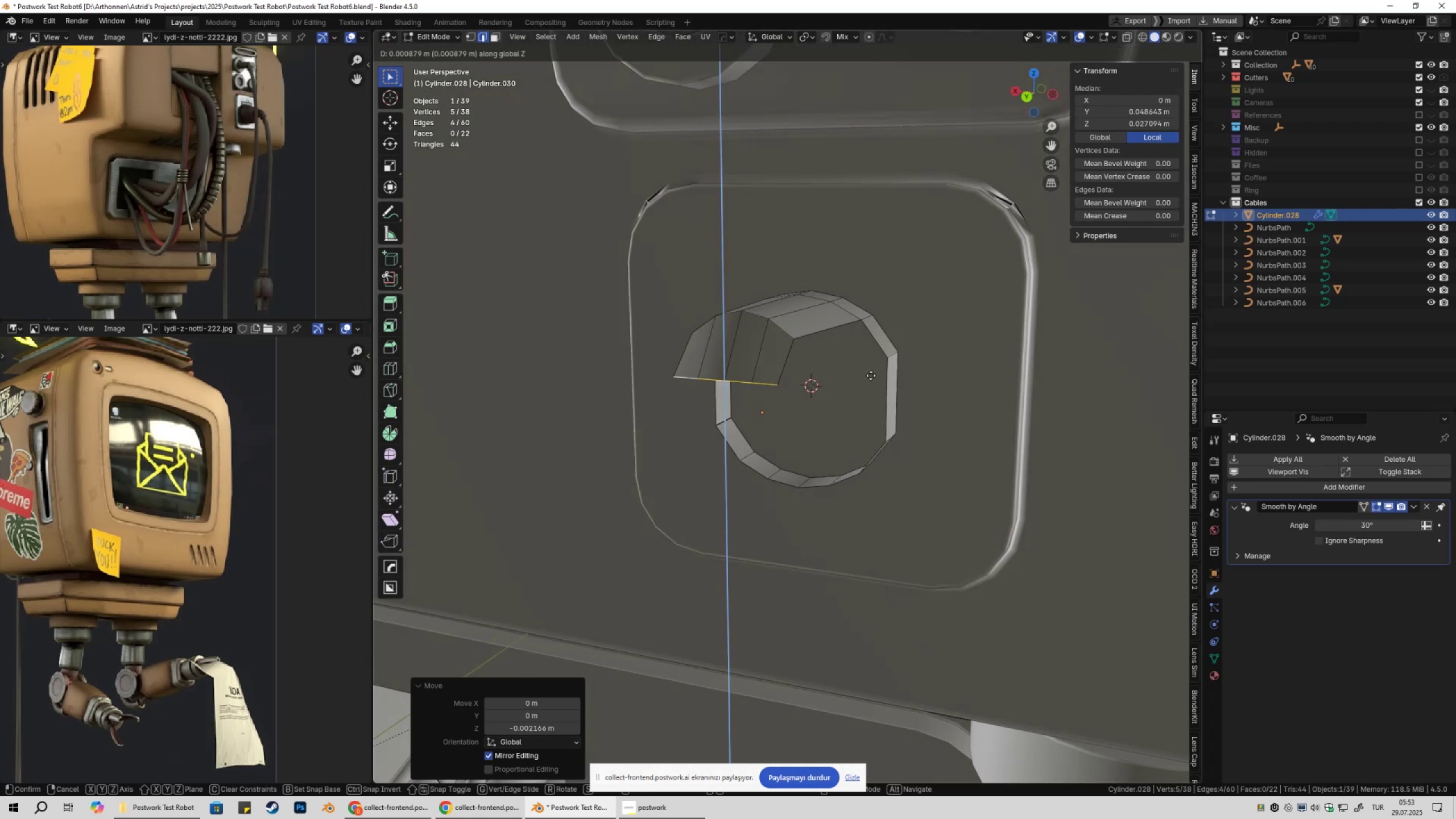 
hold_key(key=ShiftLeft, duration=0.75)
 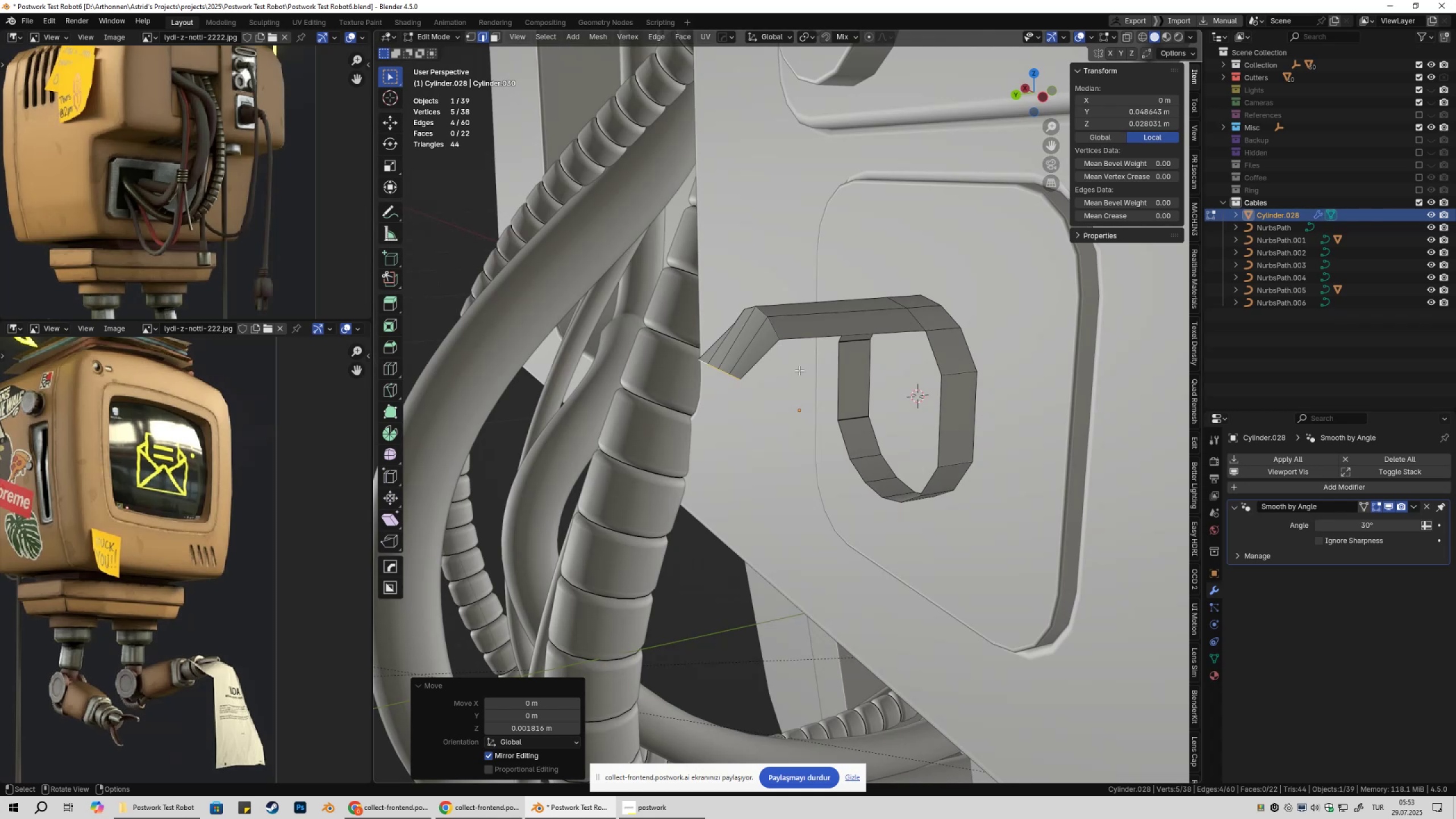 
wait(7.9)
 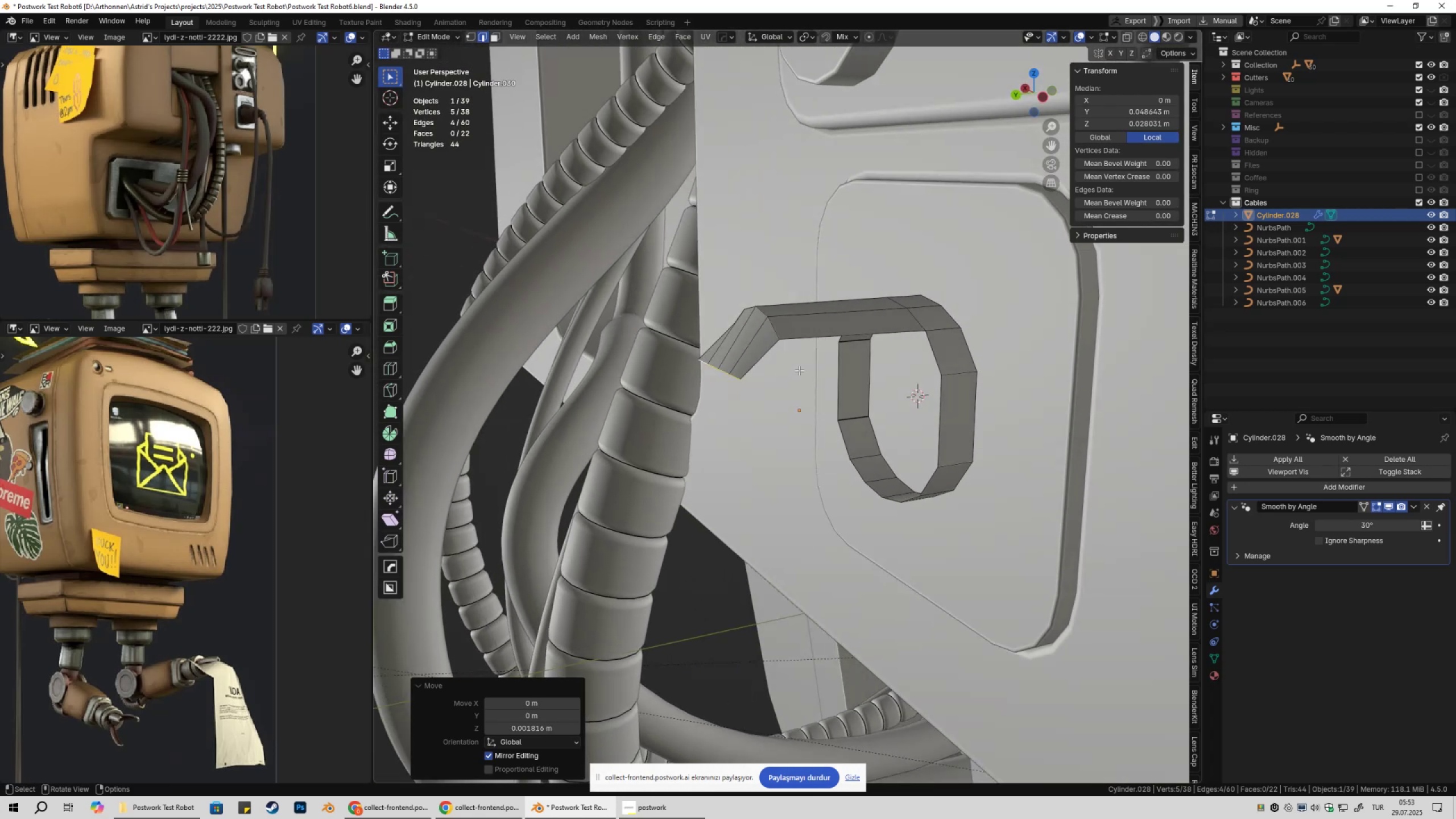 
type(sx)
 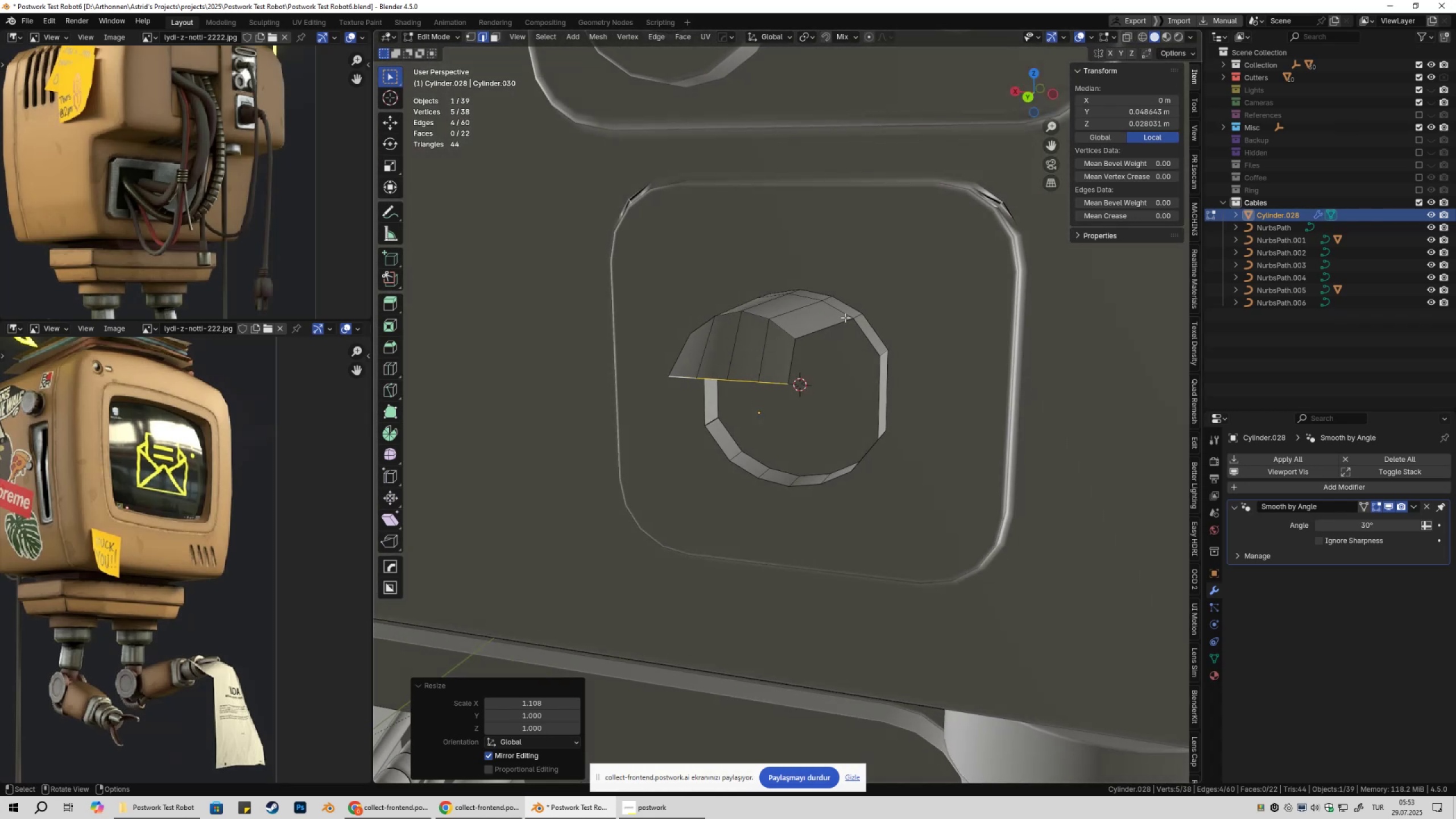 
wait(9.26)
 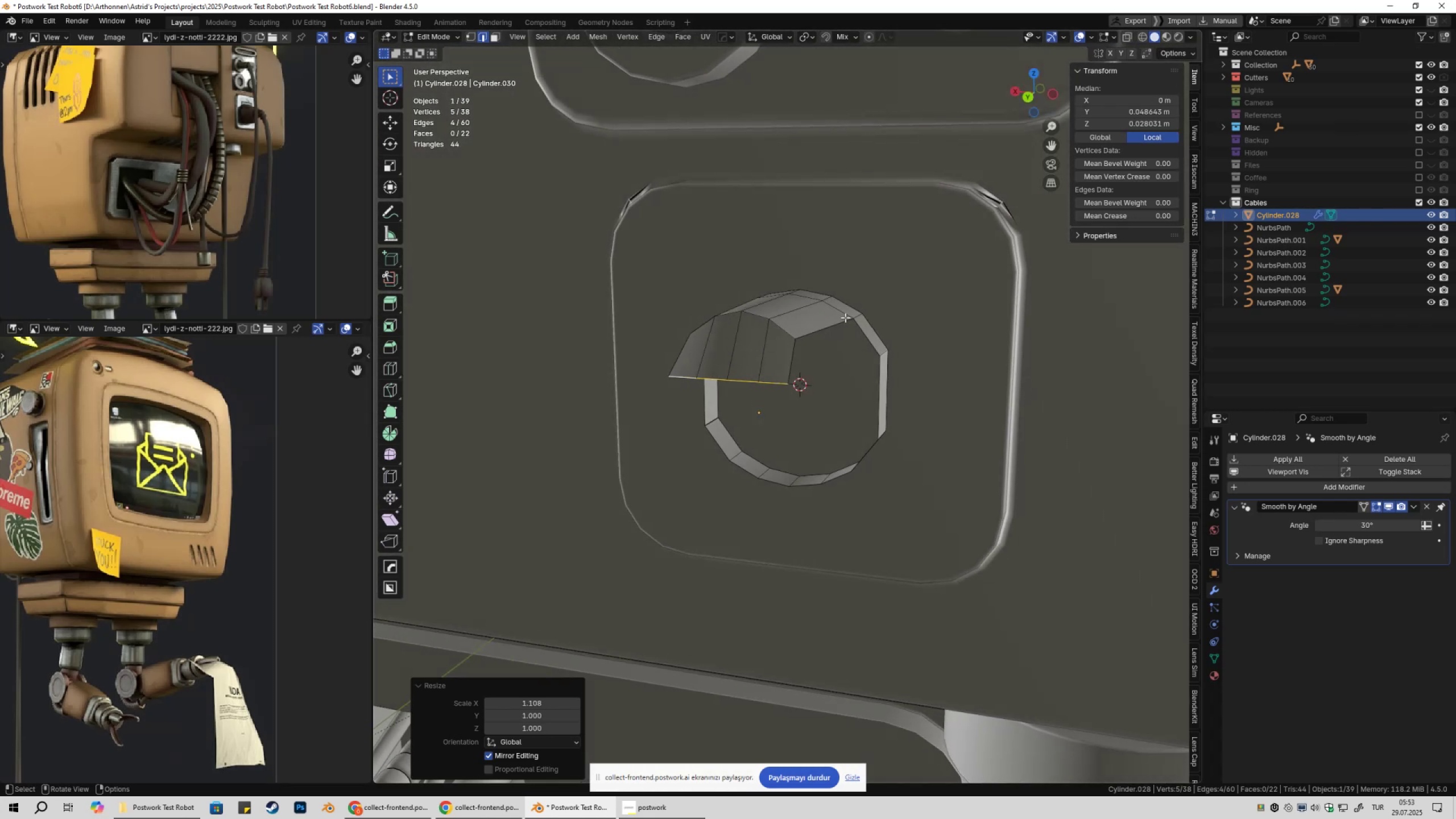 
type(ez)
 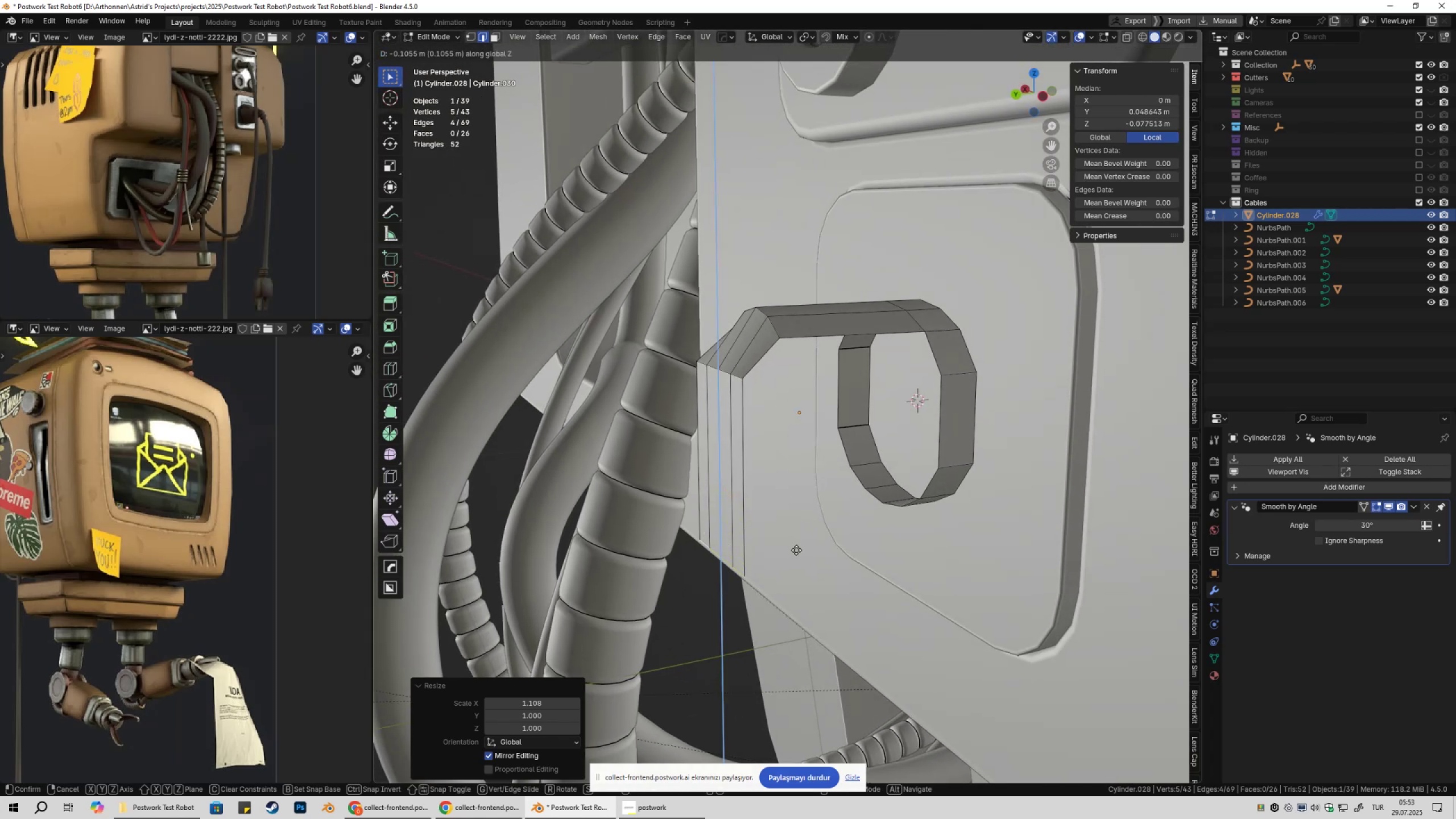 
left_click([799, 543])
 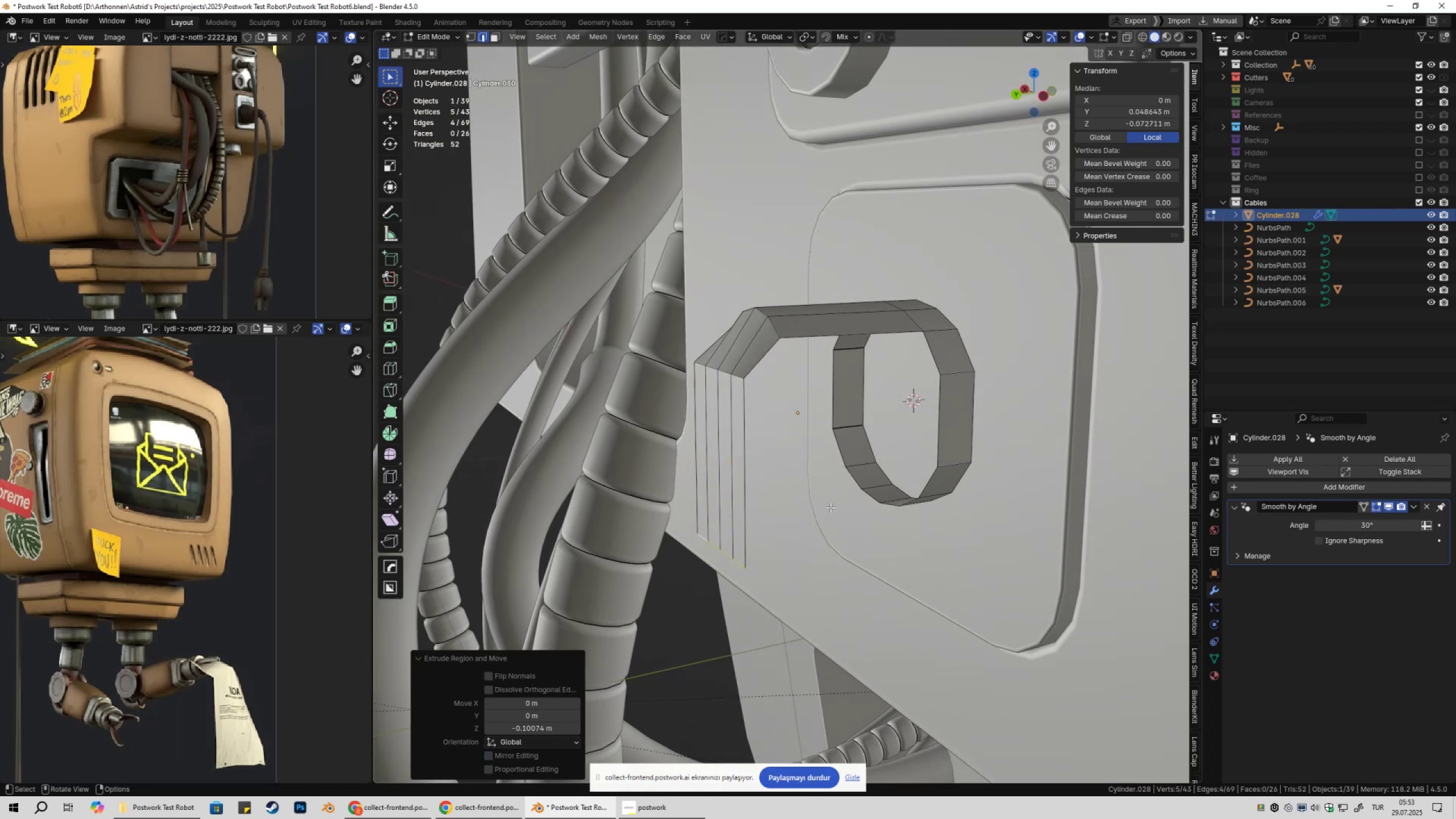 
type(gz)
 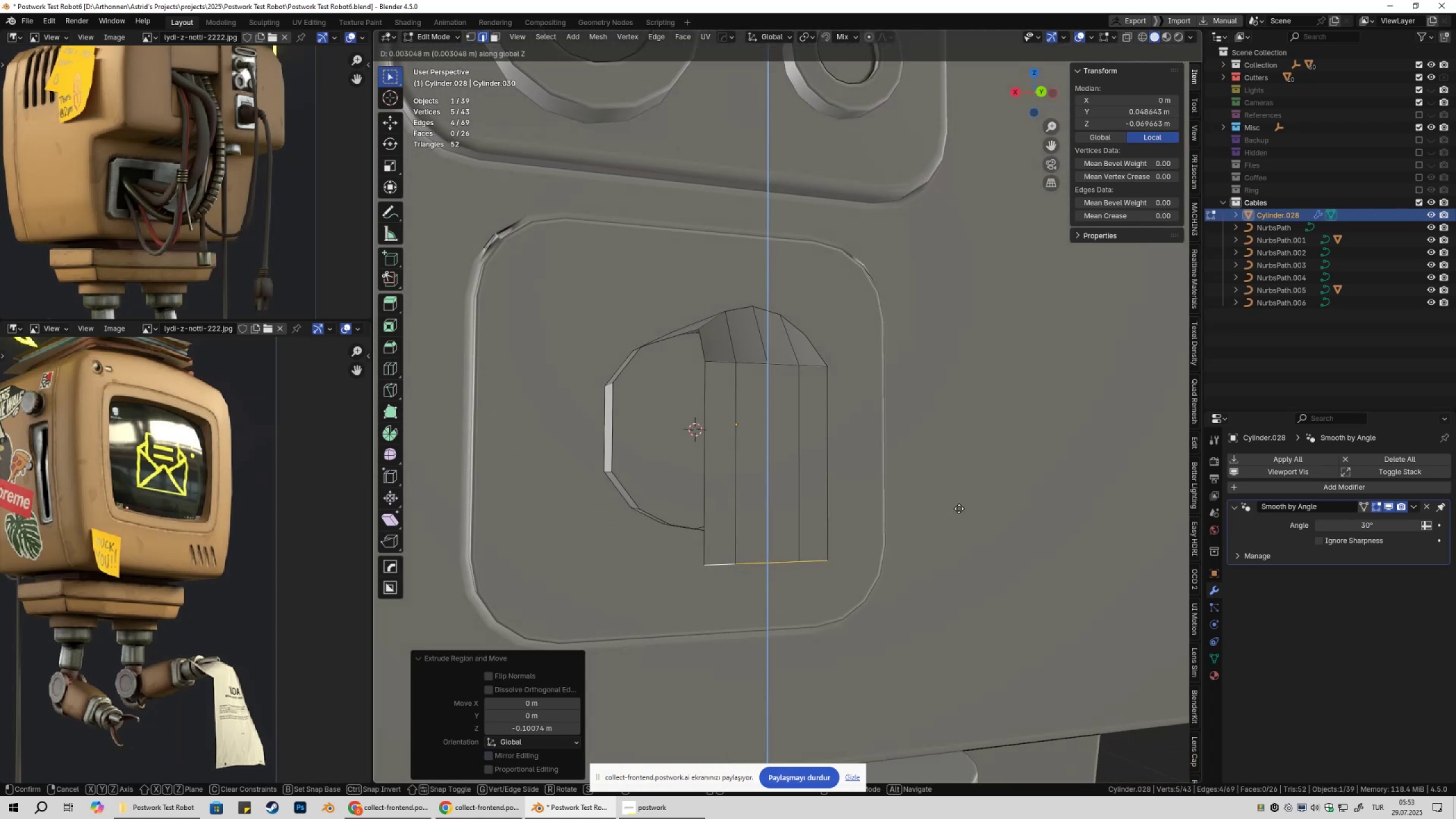 
left_click([959, 508])
 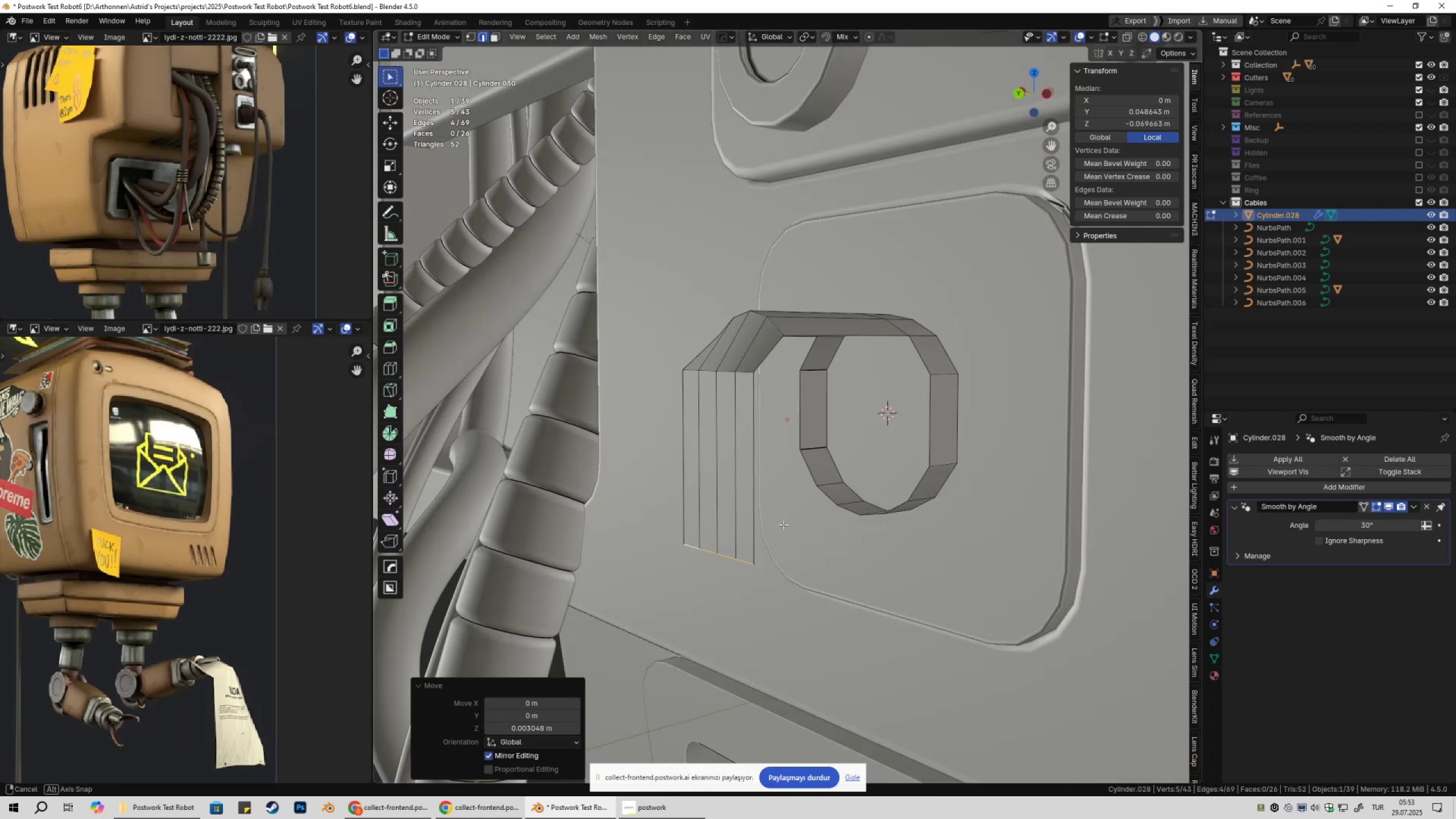 
key(Tab)
 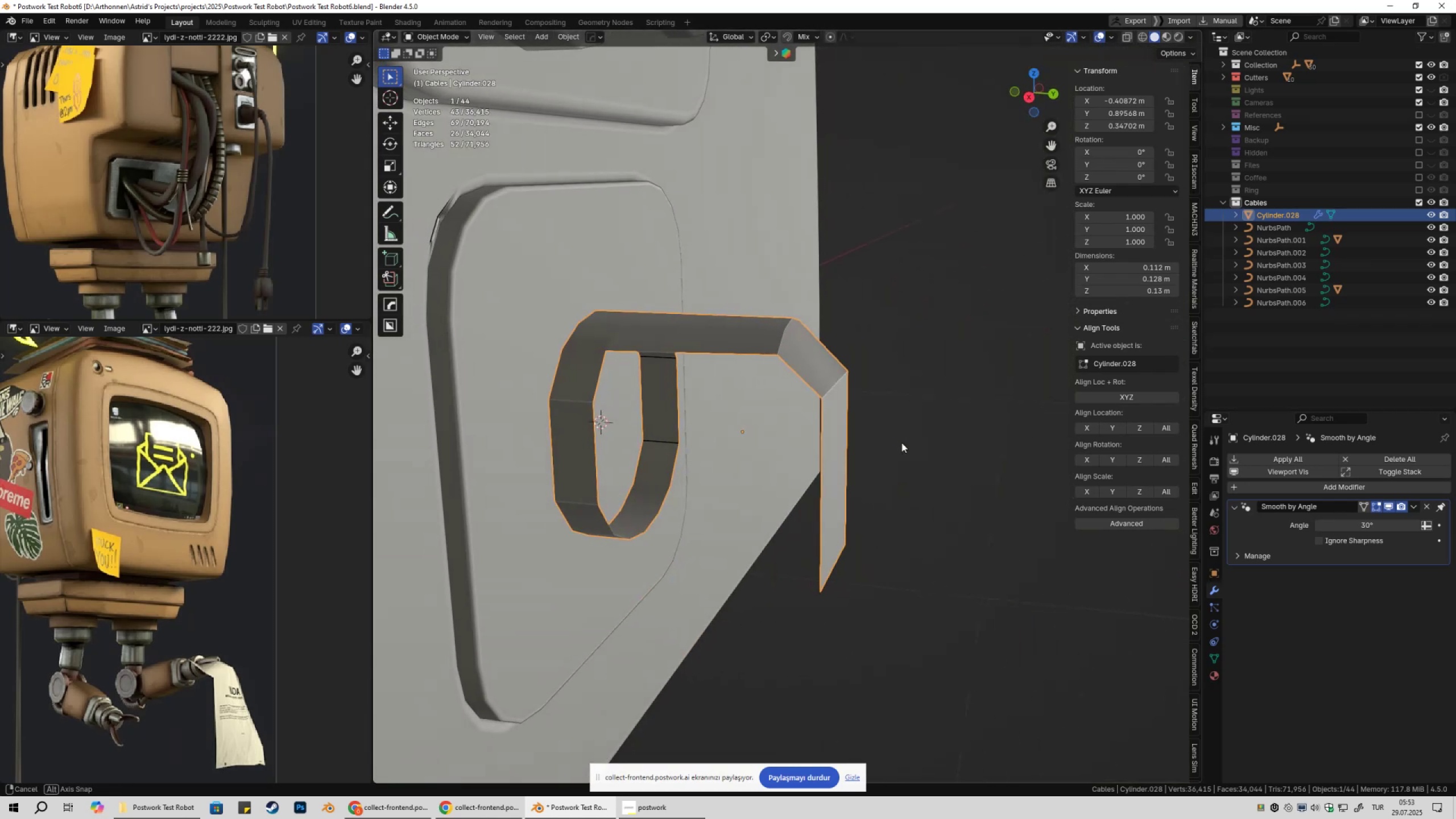 
key(Control+ControlLeft)
 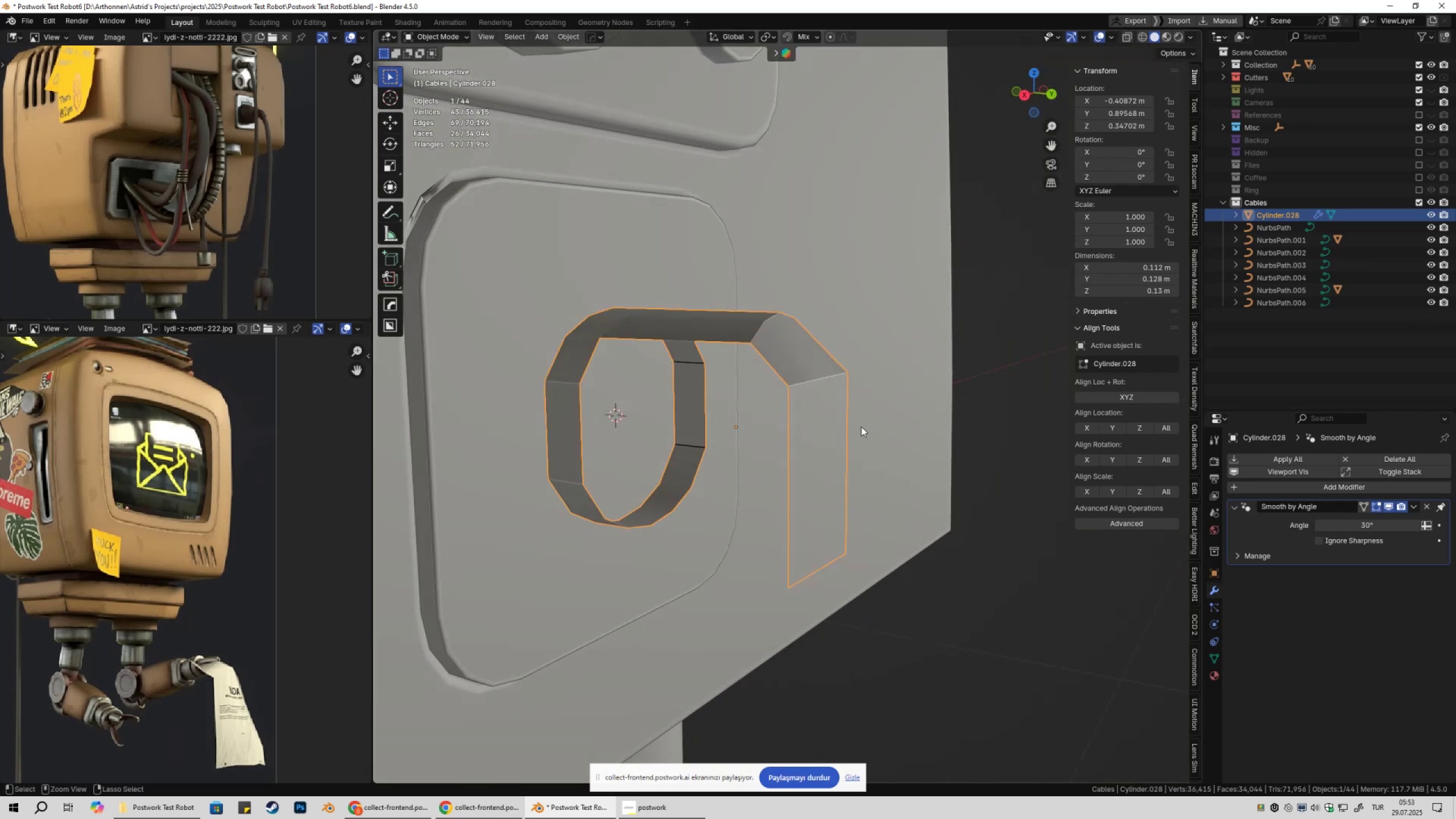 
key(Control+S)
 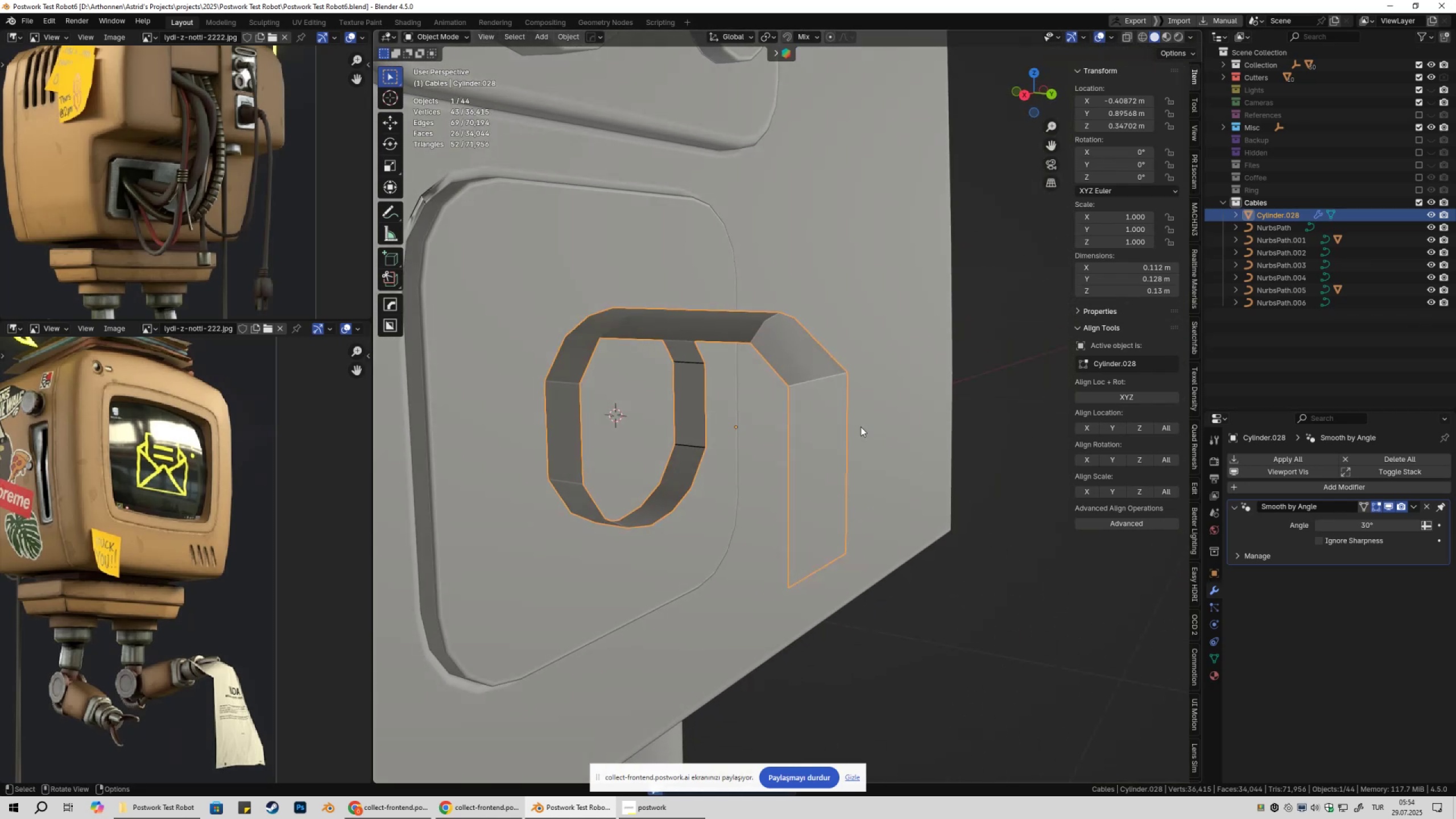 
wait(8.23)
 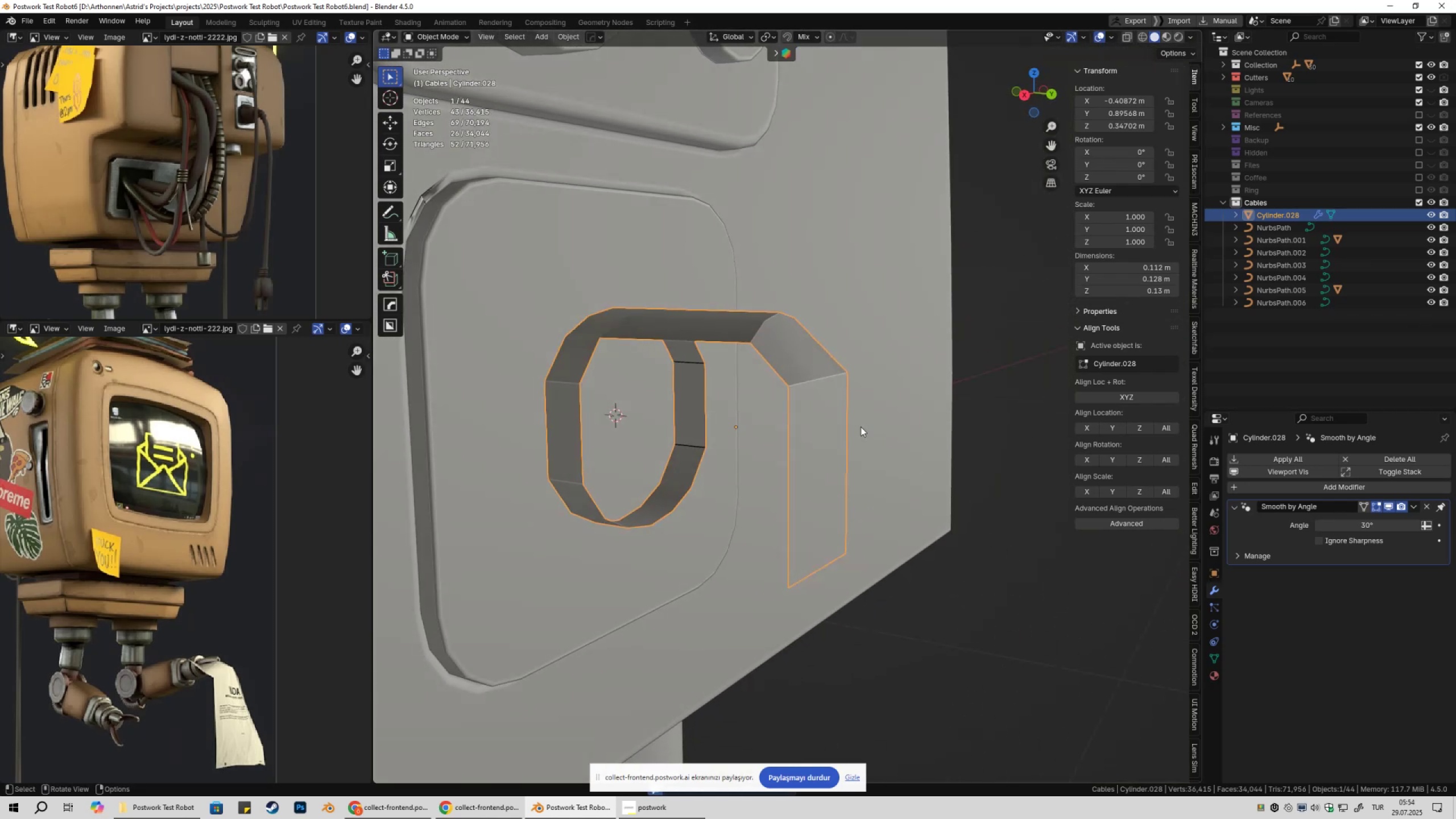 
key(Tab)
 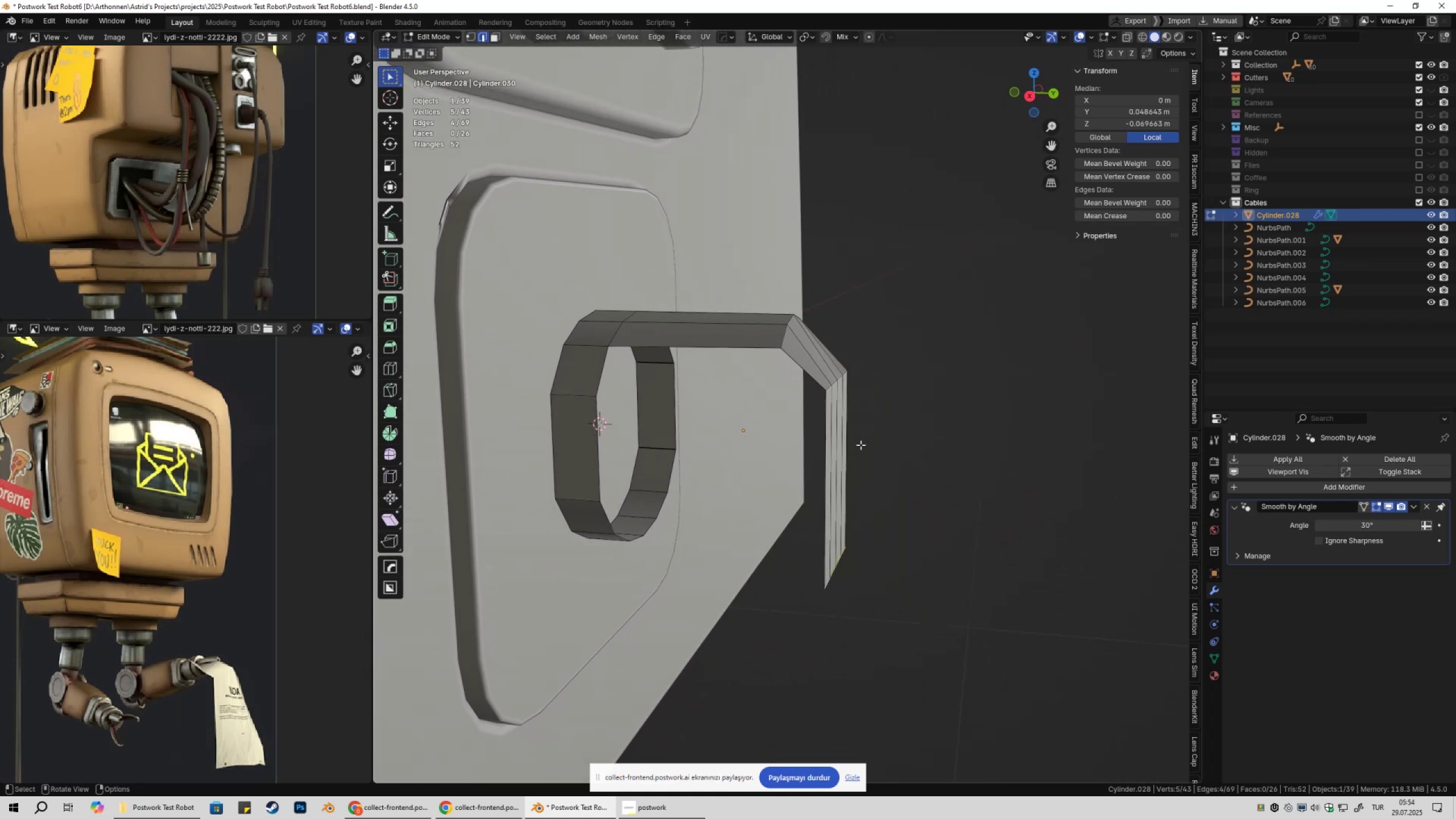 
wait(14.1)
 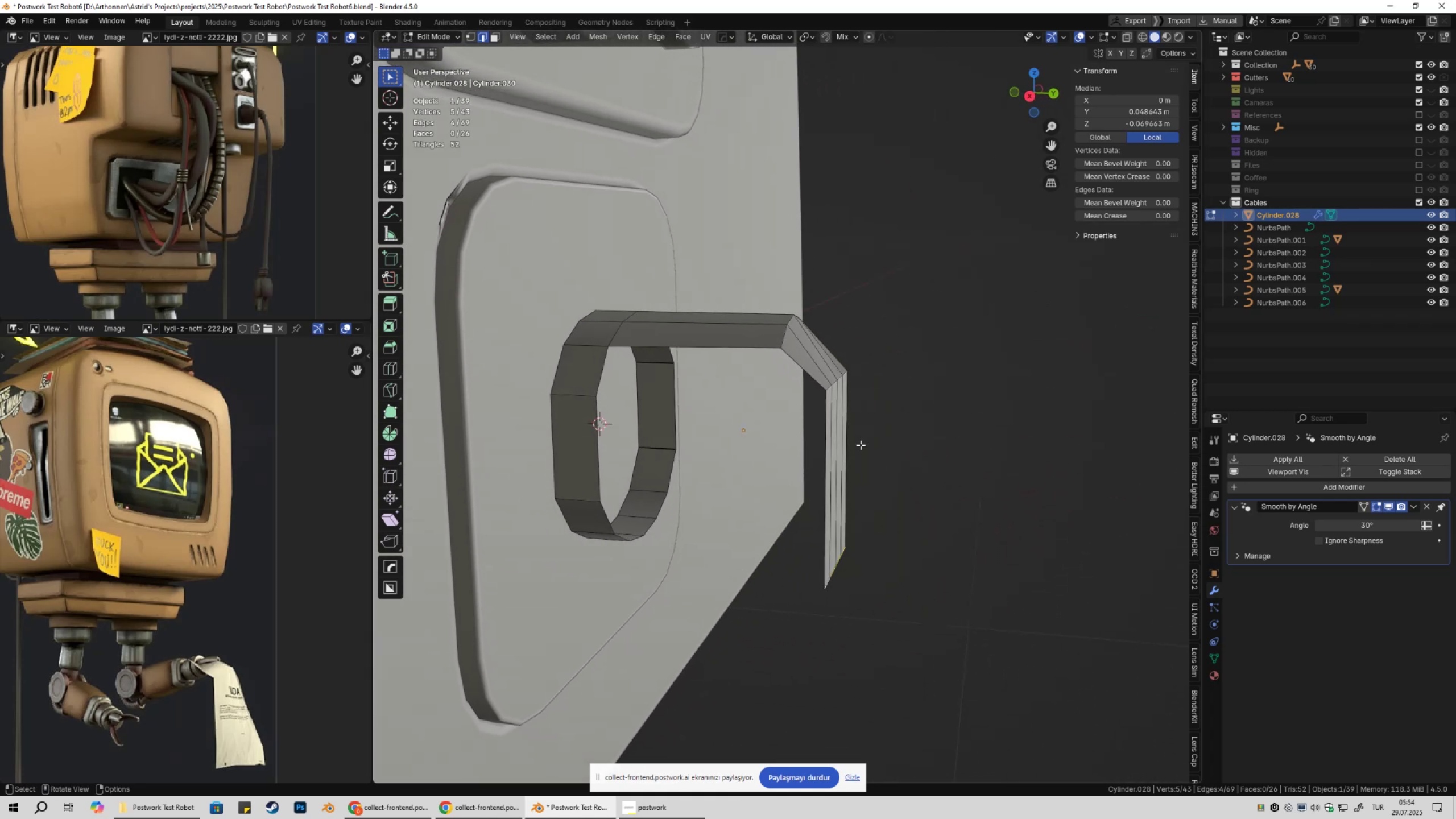 
key(1)
 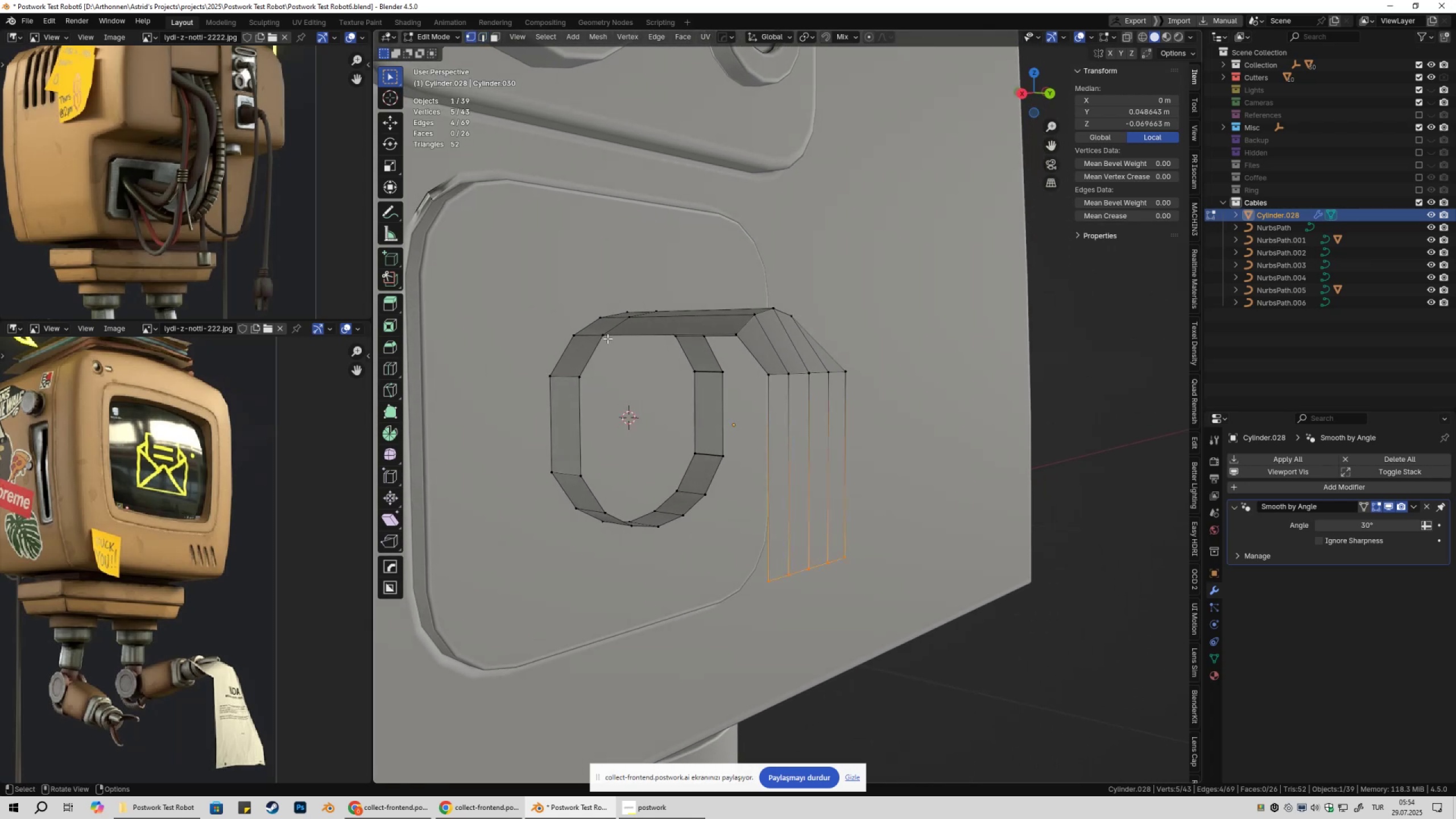 
left_click([607, 338])
 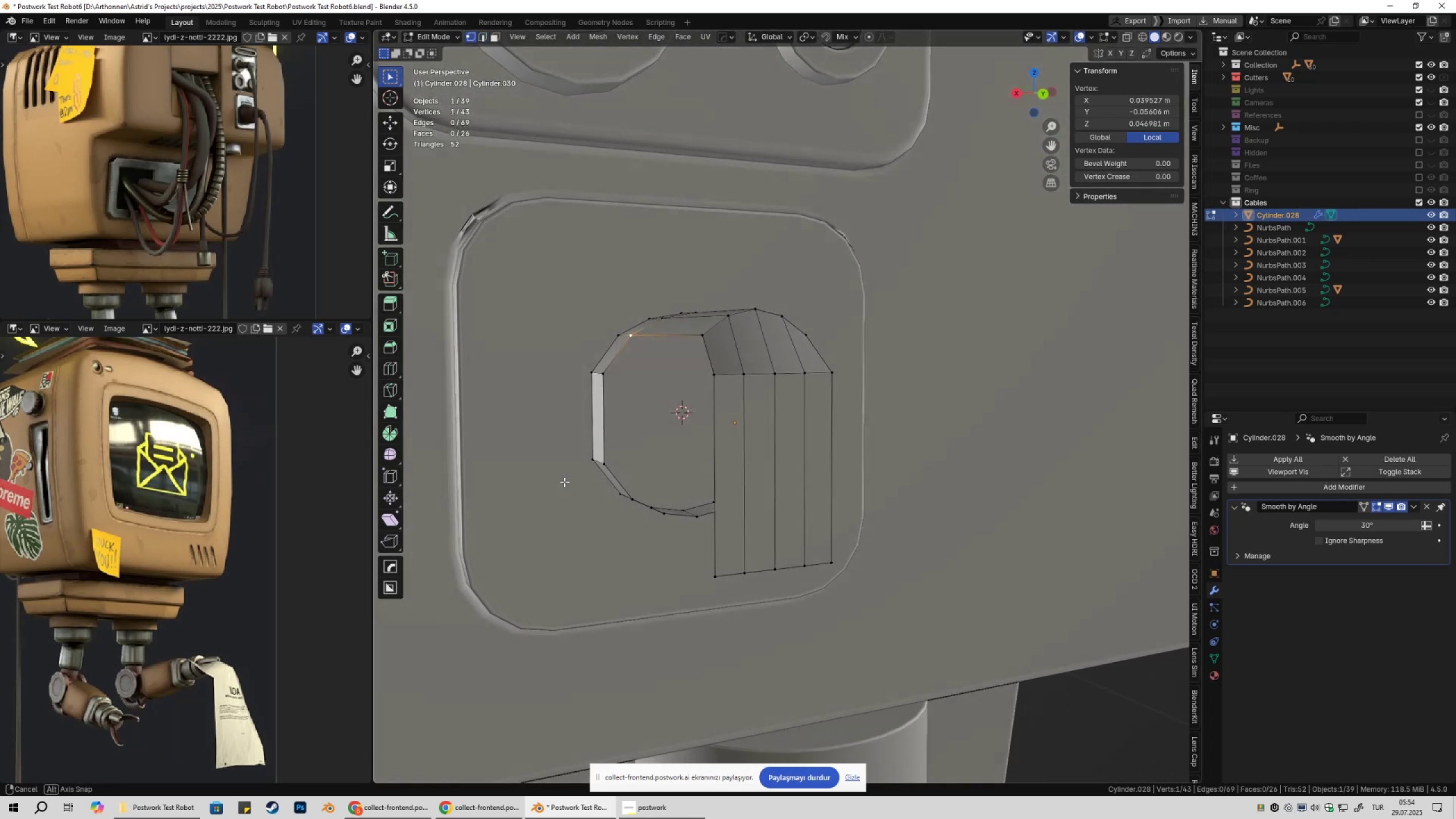 
hold_key(key=ShiftLeft, duration=0.55)
 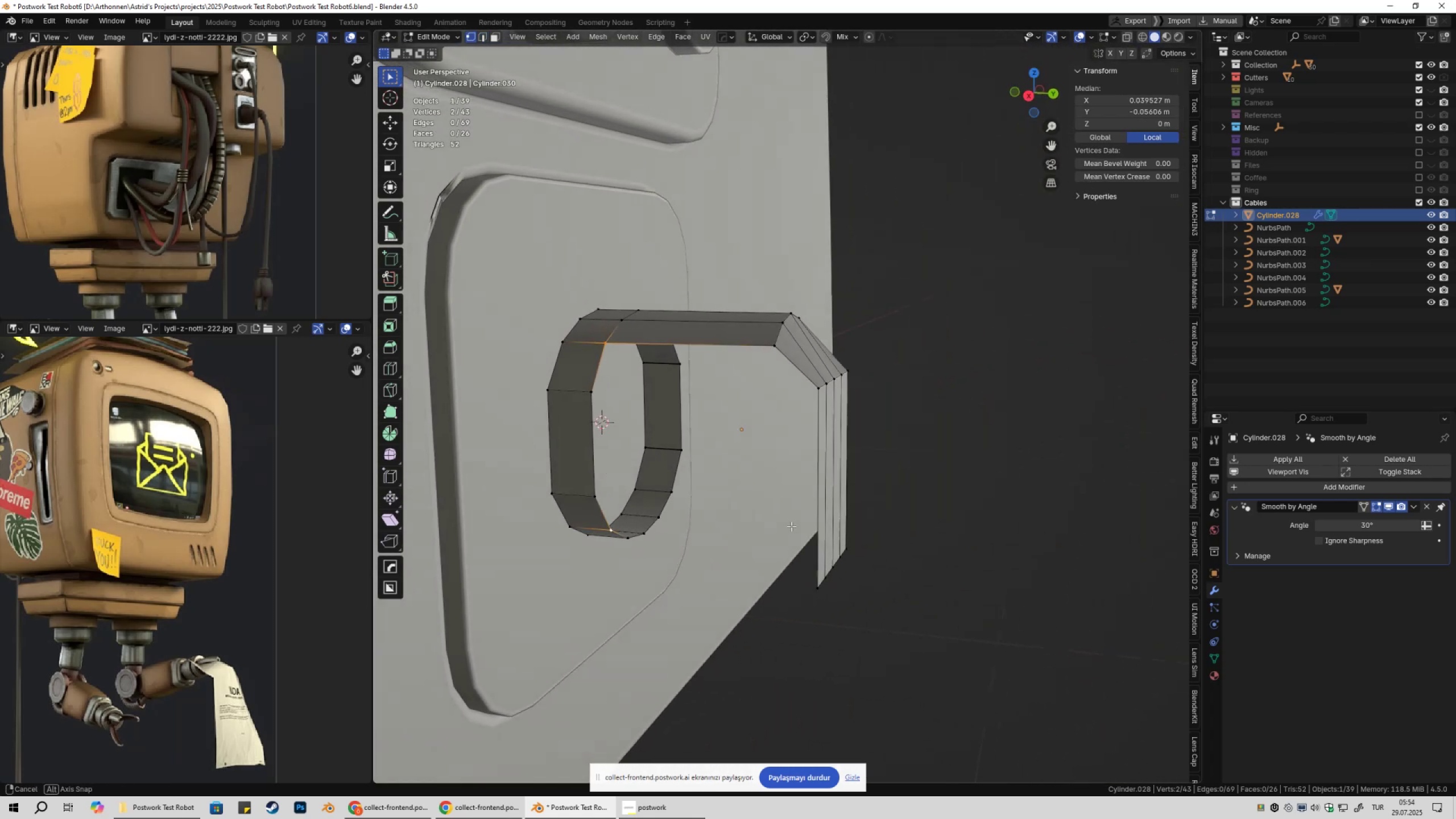 
hold_key(key=ShiftLeft, duration=1.5)
left_click([818, 396])
 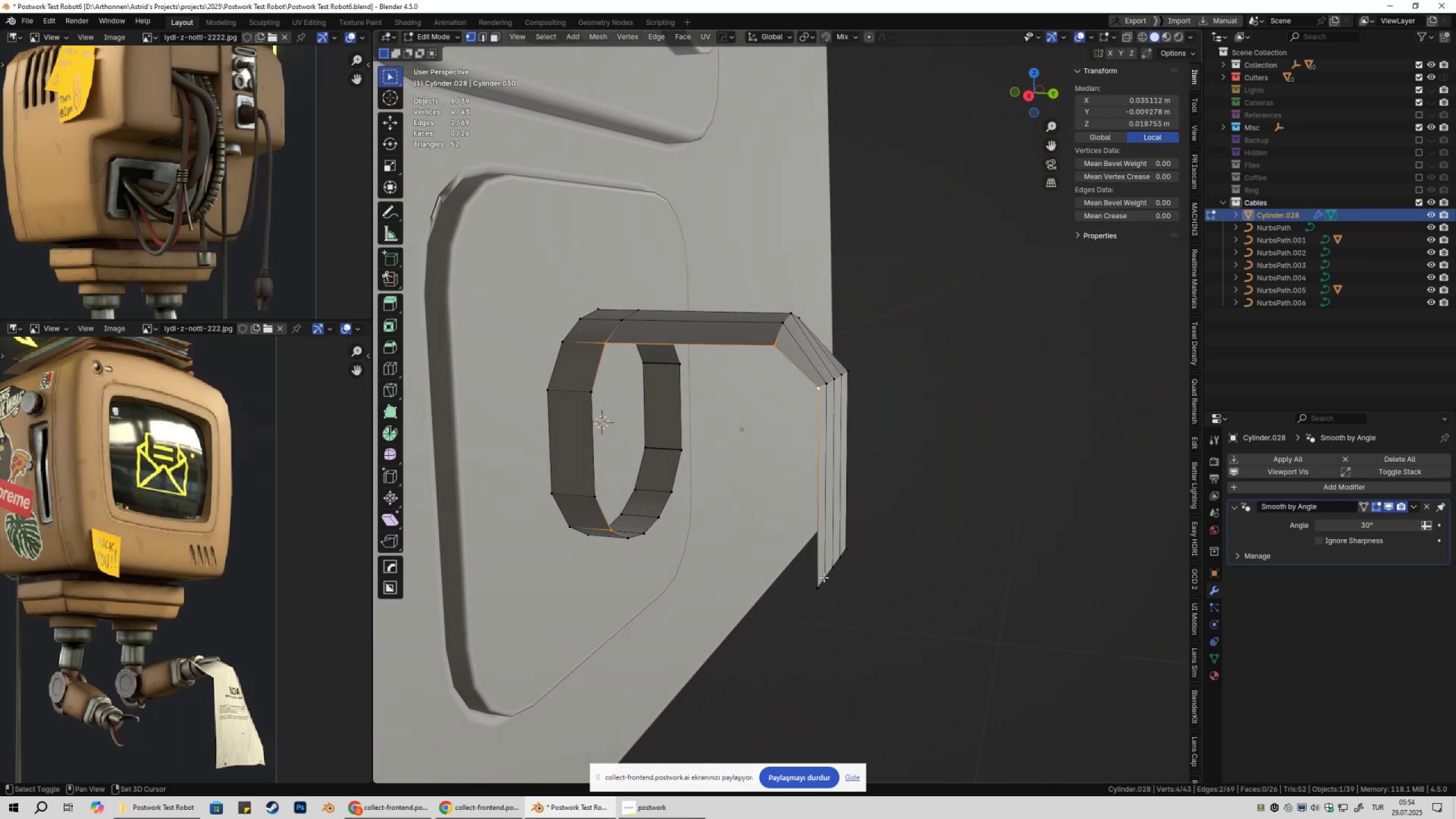 
hold_key(key=ShiftLeft, duration=0.36)
left_click([814, 584])
 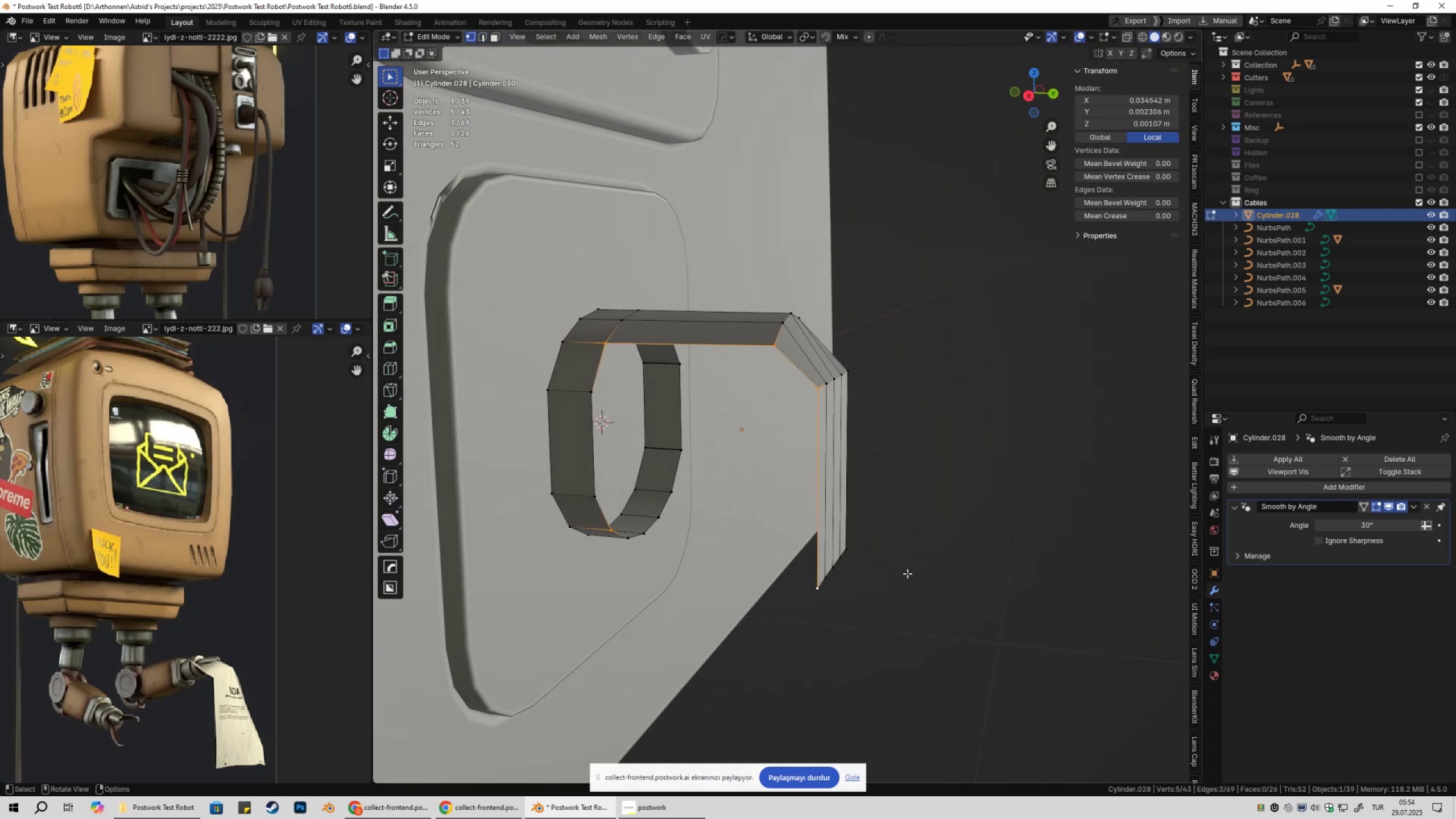 
type(f)
key(Tab)
key(Tab)
key(Tab)
key(Tab)
type(2f)
 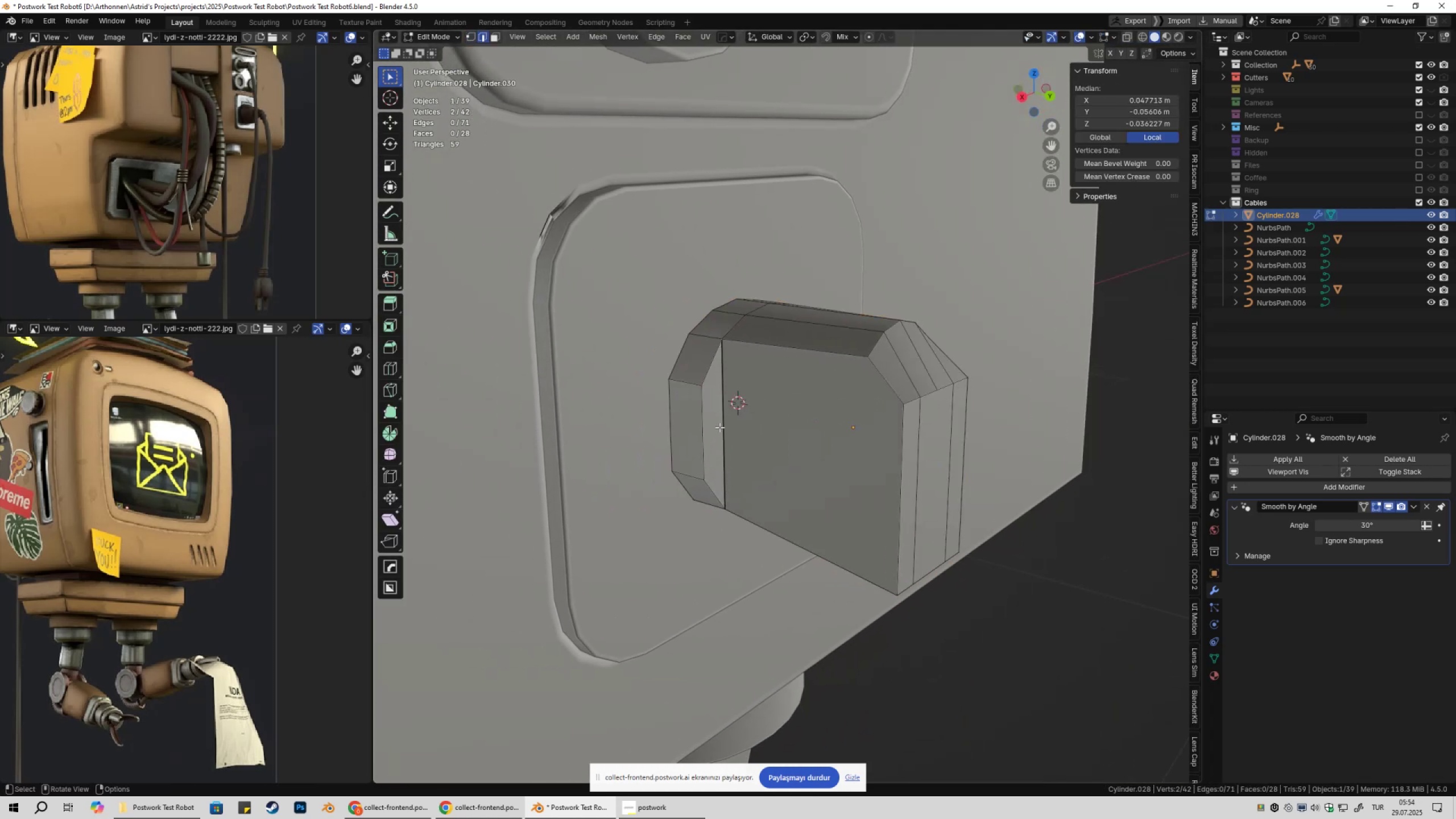 
hold_key(key=AltLeft, duration=0.57)
 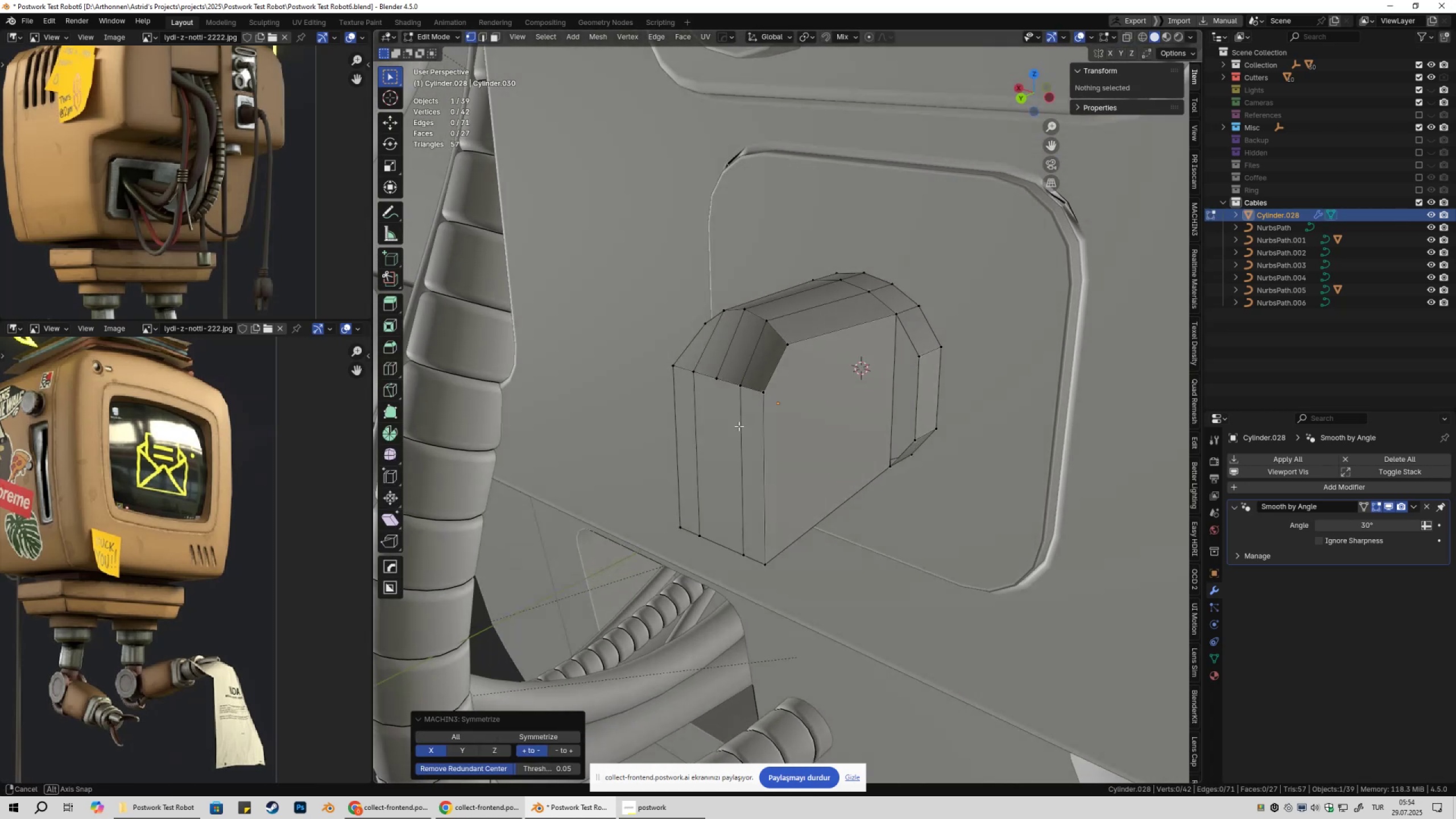 
hold_key(key=X, duration=0.38)
 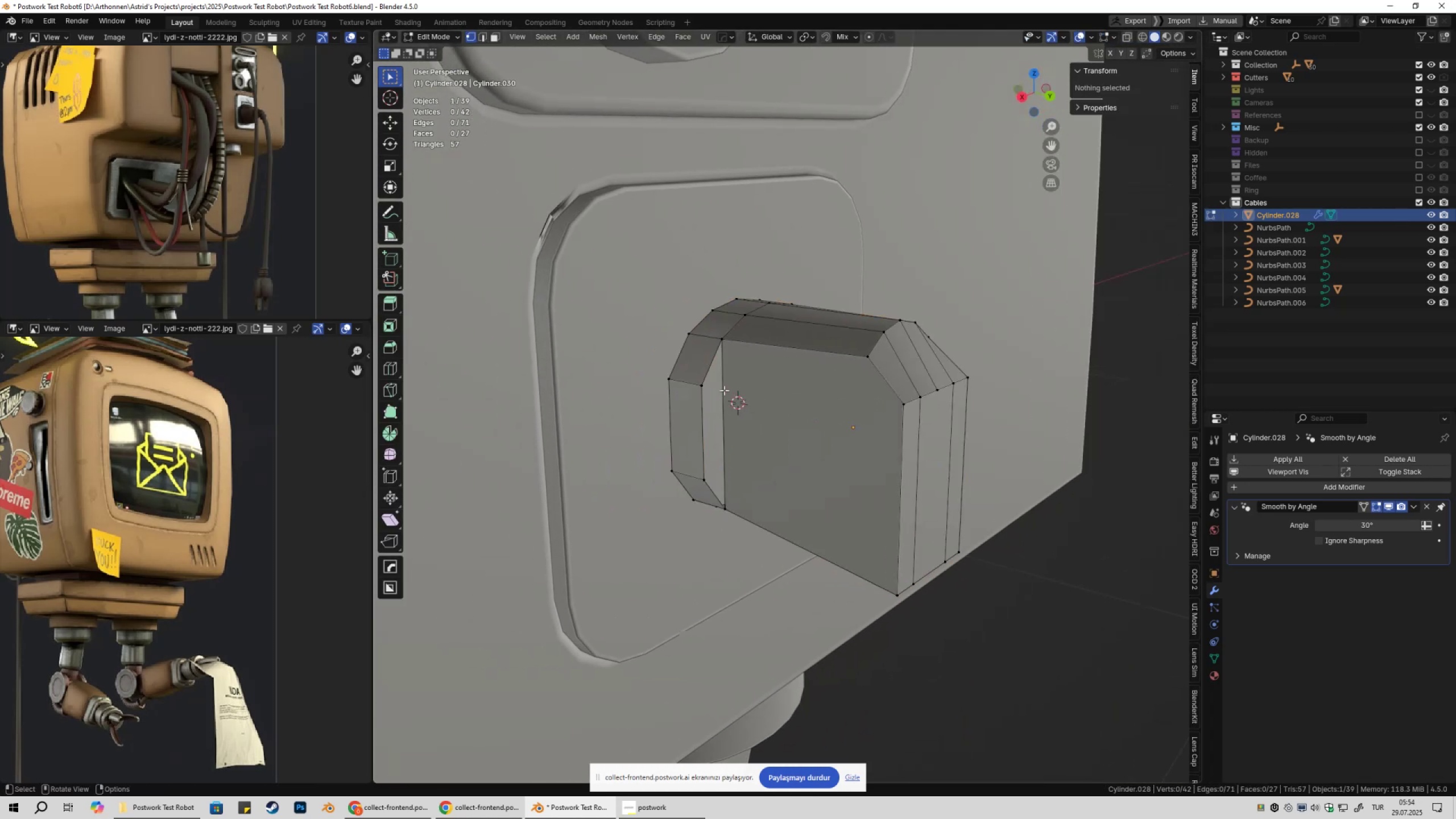 
key(Control+ControlLeft)
 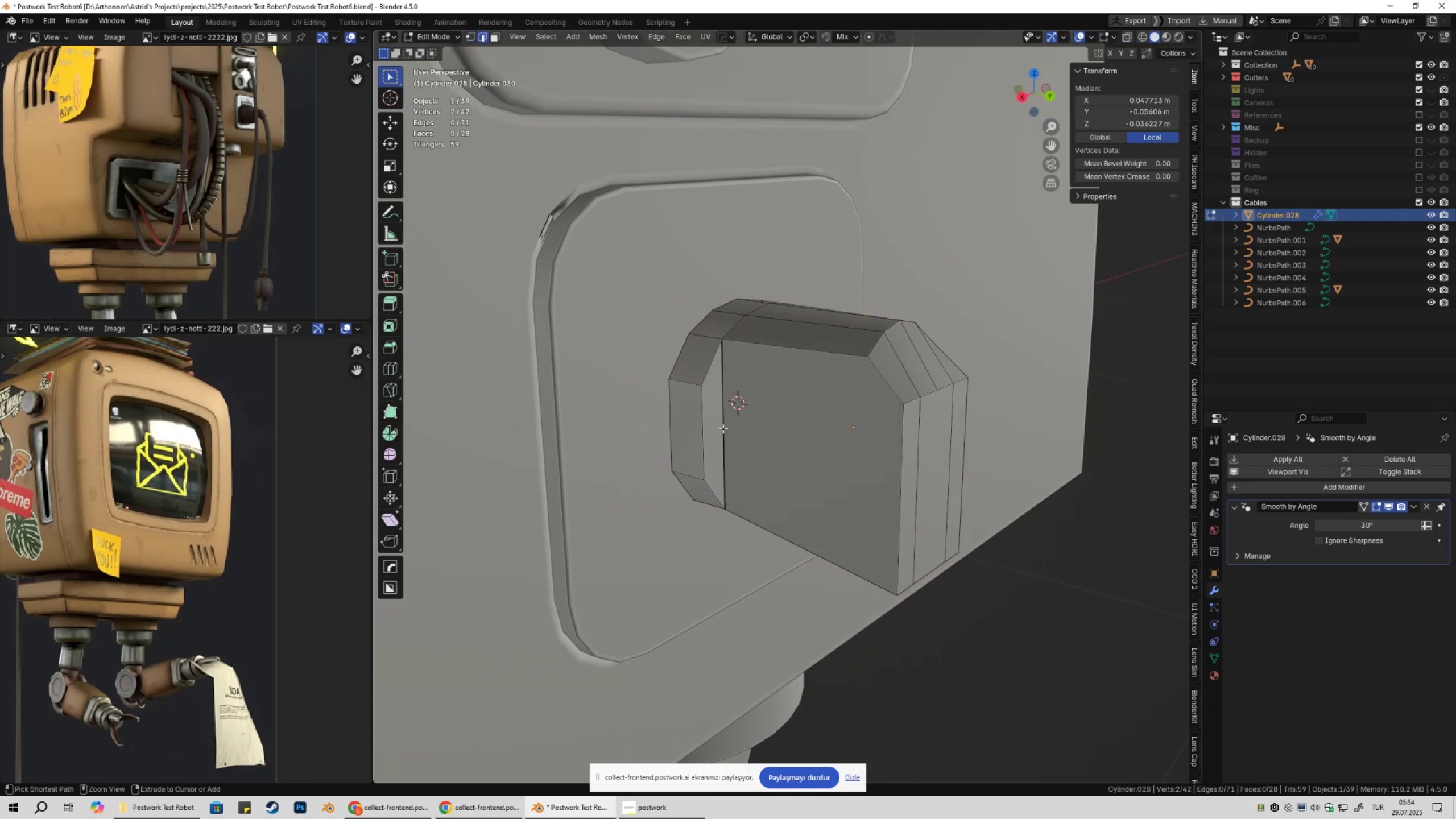 
key(Control+Z)
 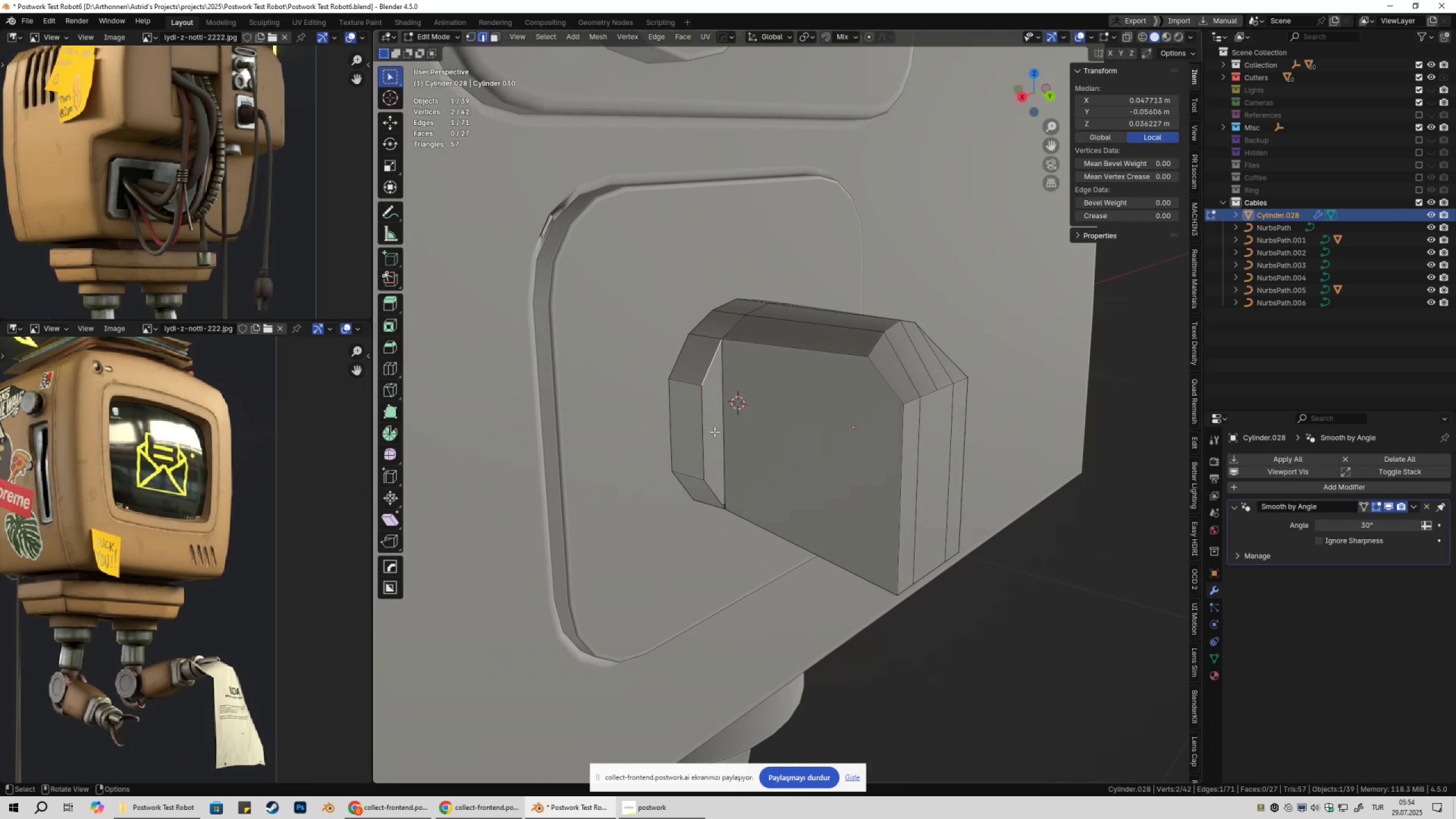 
key(1)
 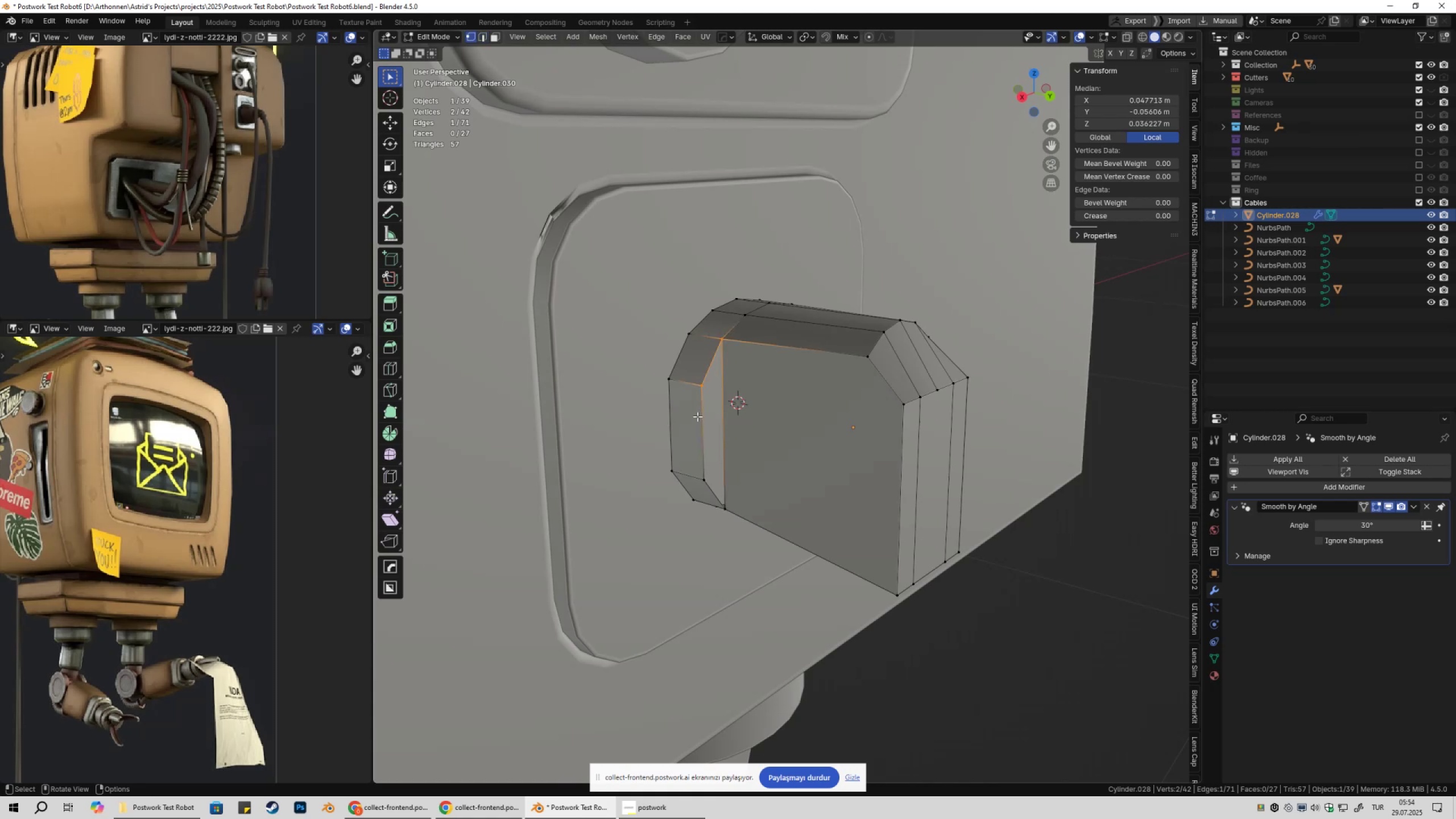 
scroll: coordinate [697, 416], scroll_direction: up, amount: 2.0
 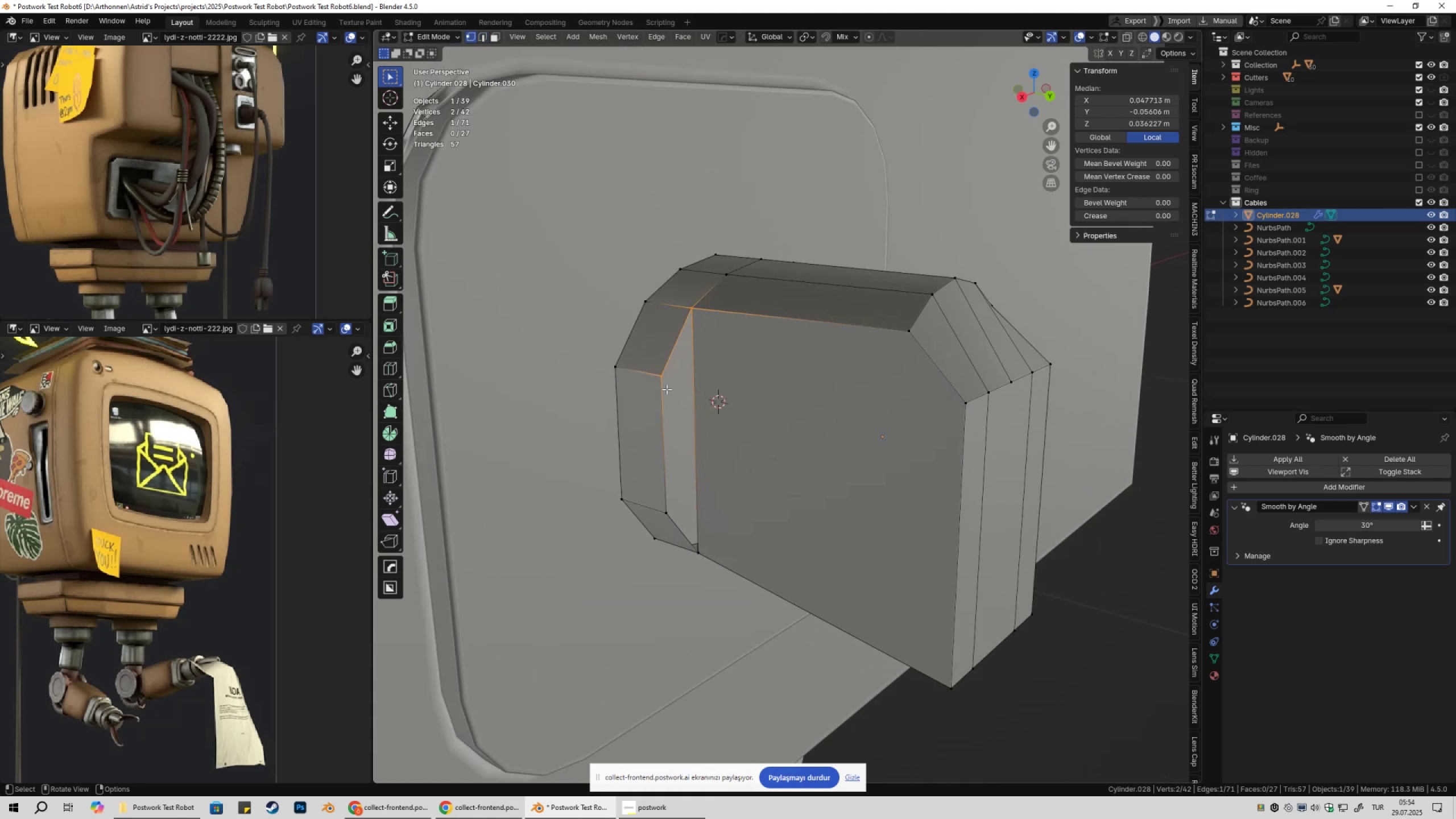 
left_click([661, 385])
 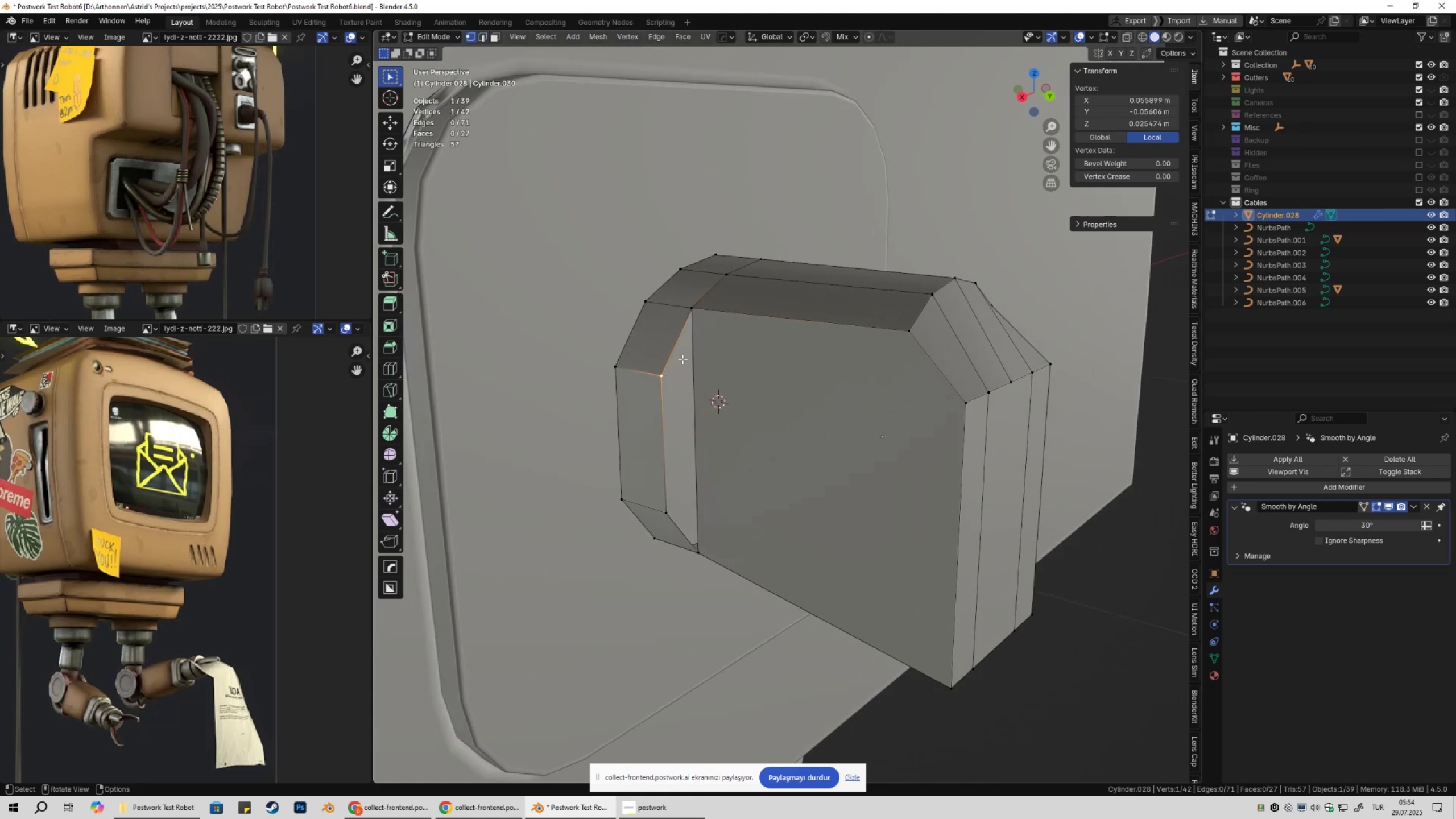 
hold_key(key=ShiftLeft, duration=1.48)
double_click([695, 327])
 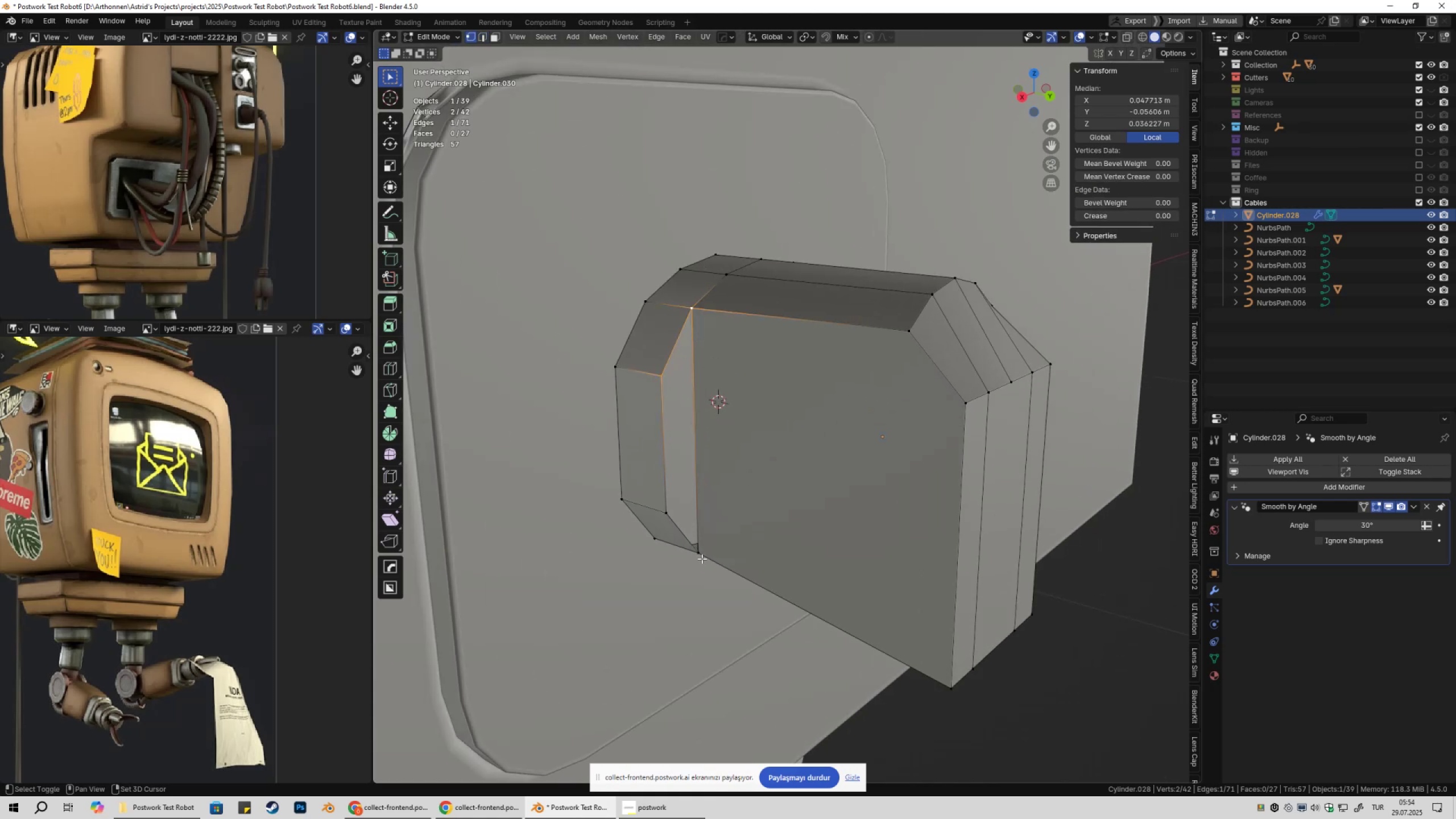 
left_click([702, 553])
 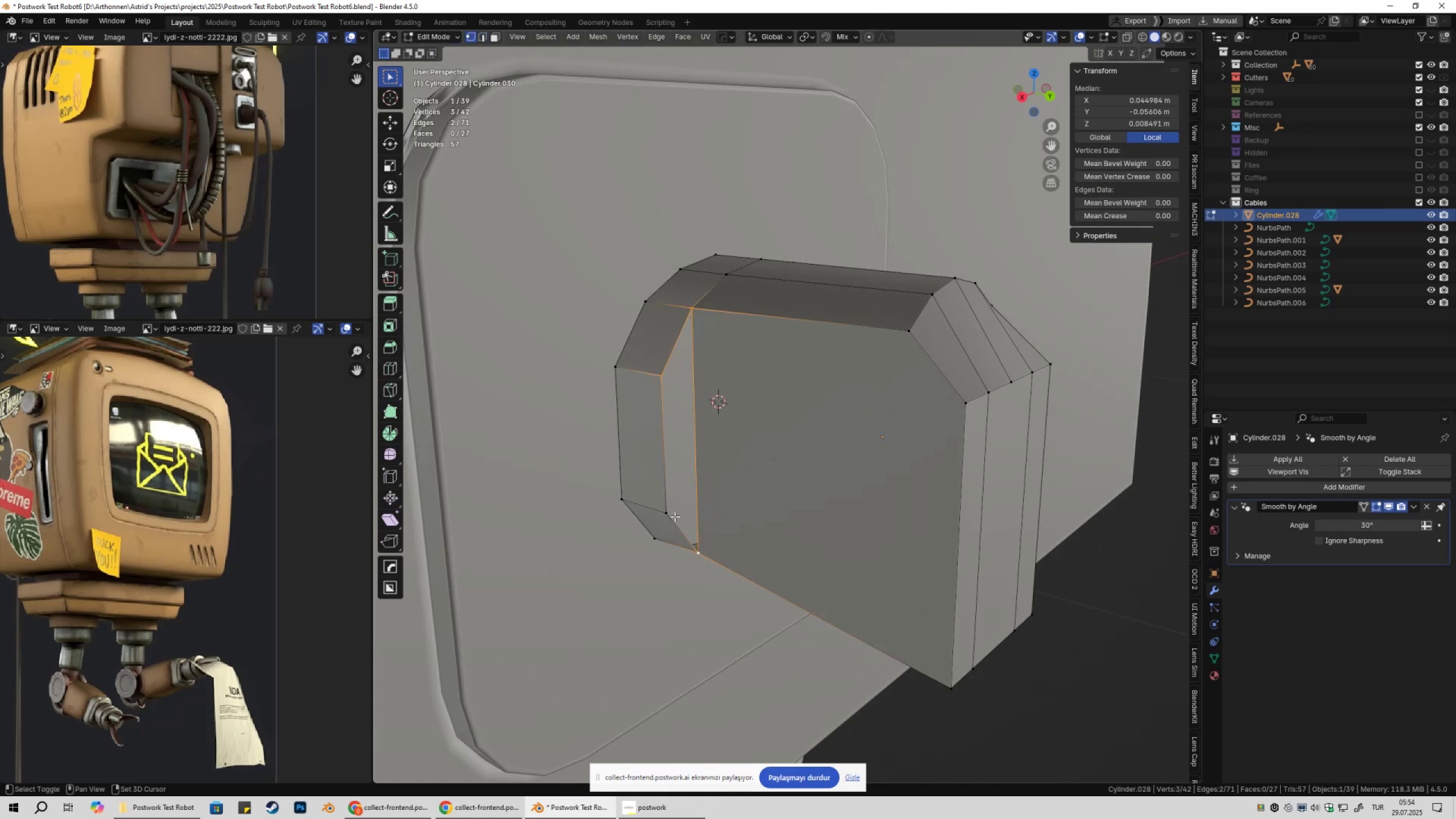 
double_click([675, 516])
 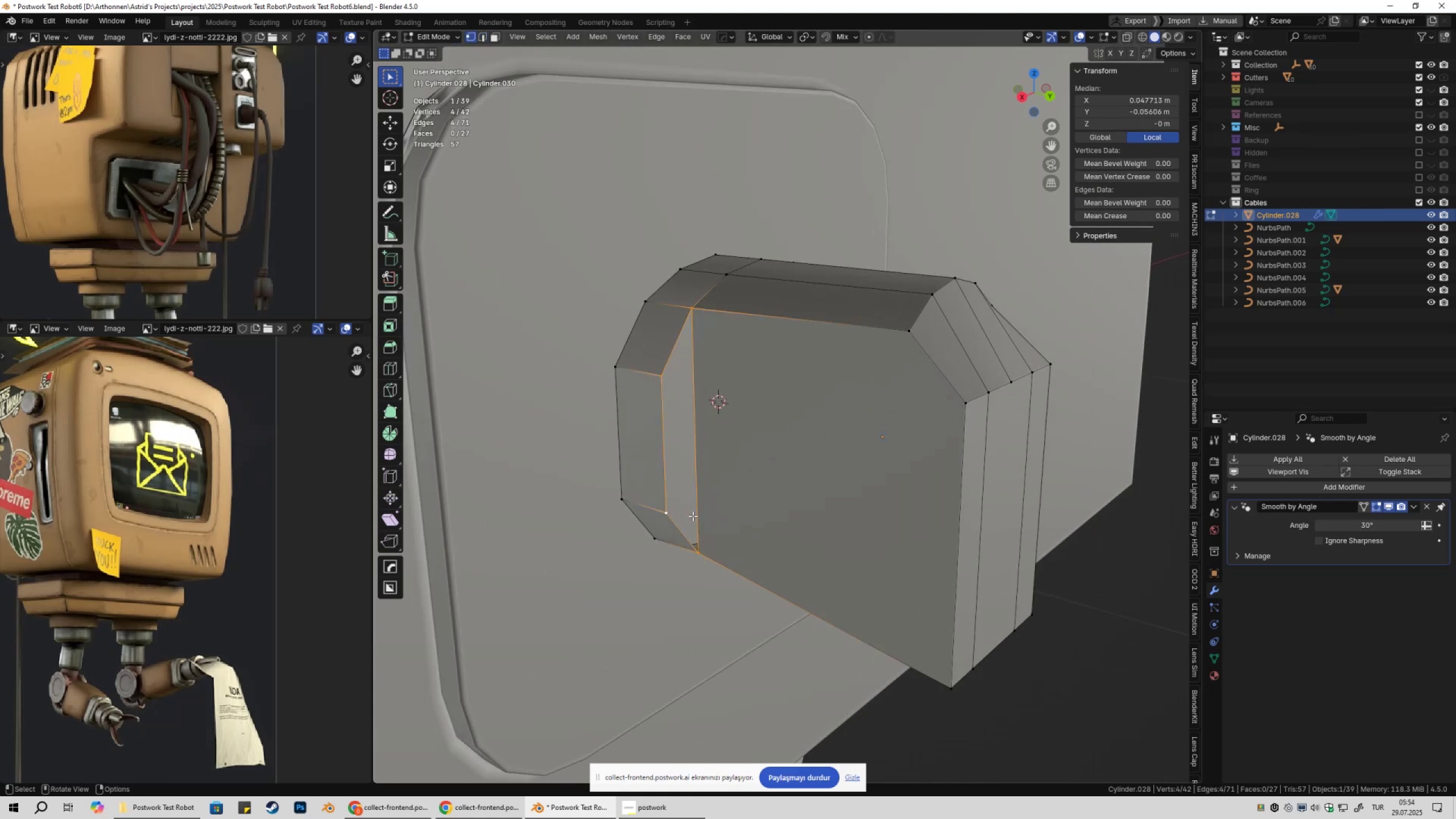 
type(f)
key(Tab)
key(Tab)
key(Tab)
key(Tab)
type(1am)
key(Tab)
key(Tab)
 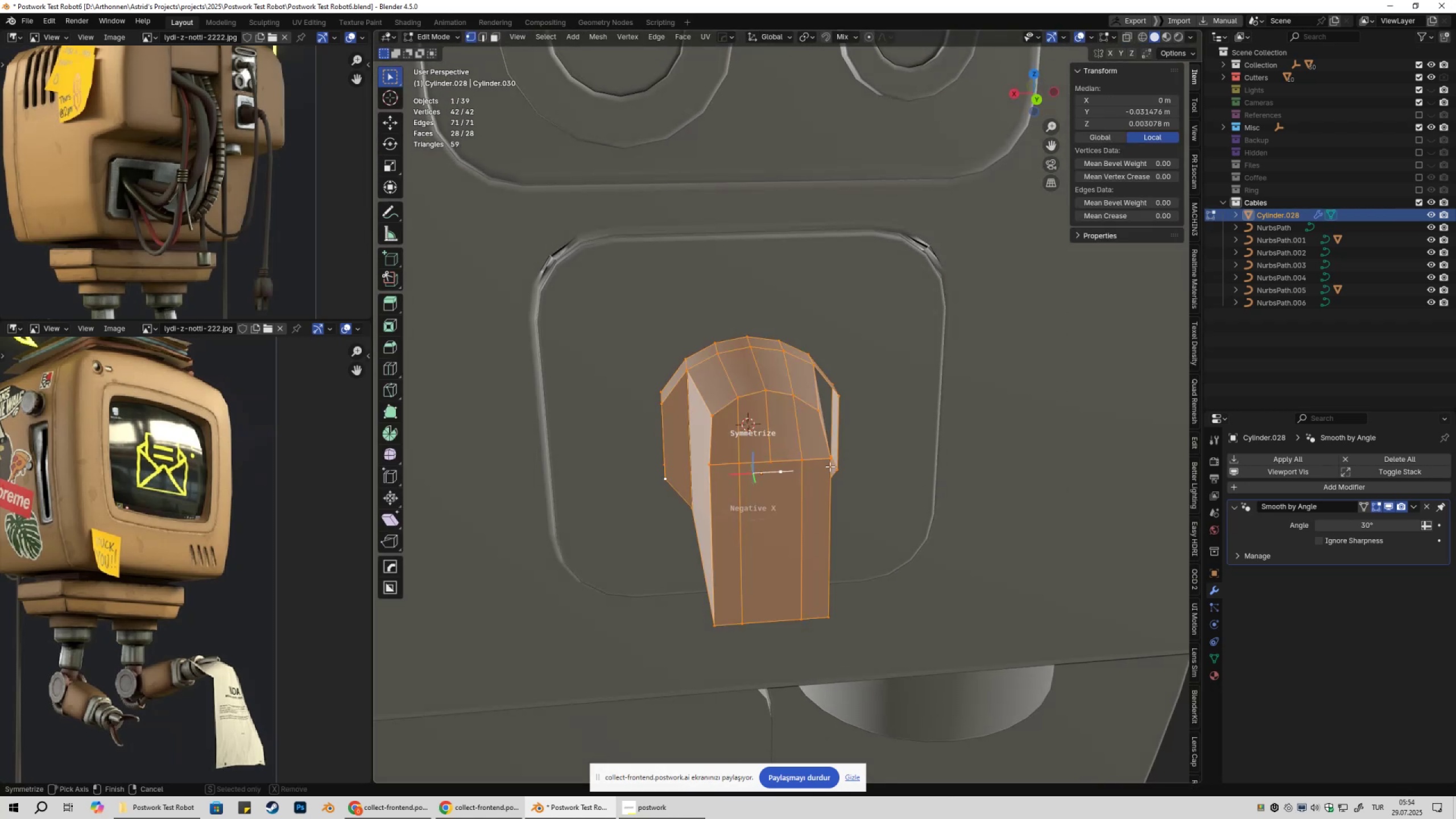 
scroll: coordinate [776, 458], scroll_direction: down, amount: 3.0
 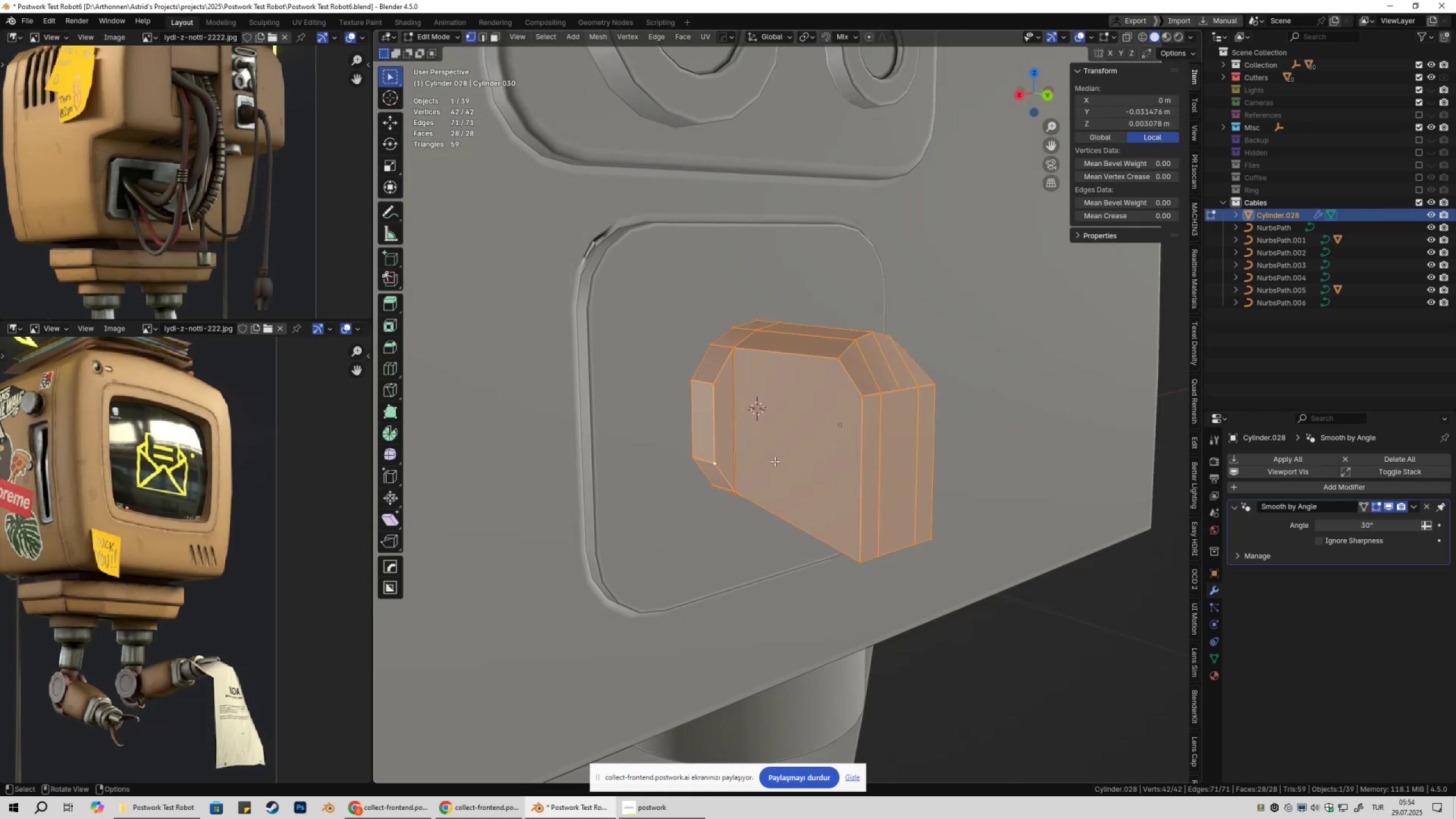 
key(Alt+AltLeft)
 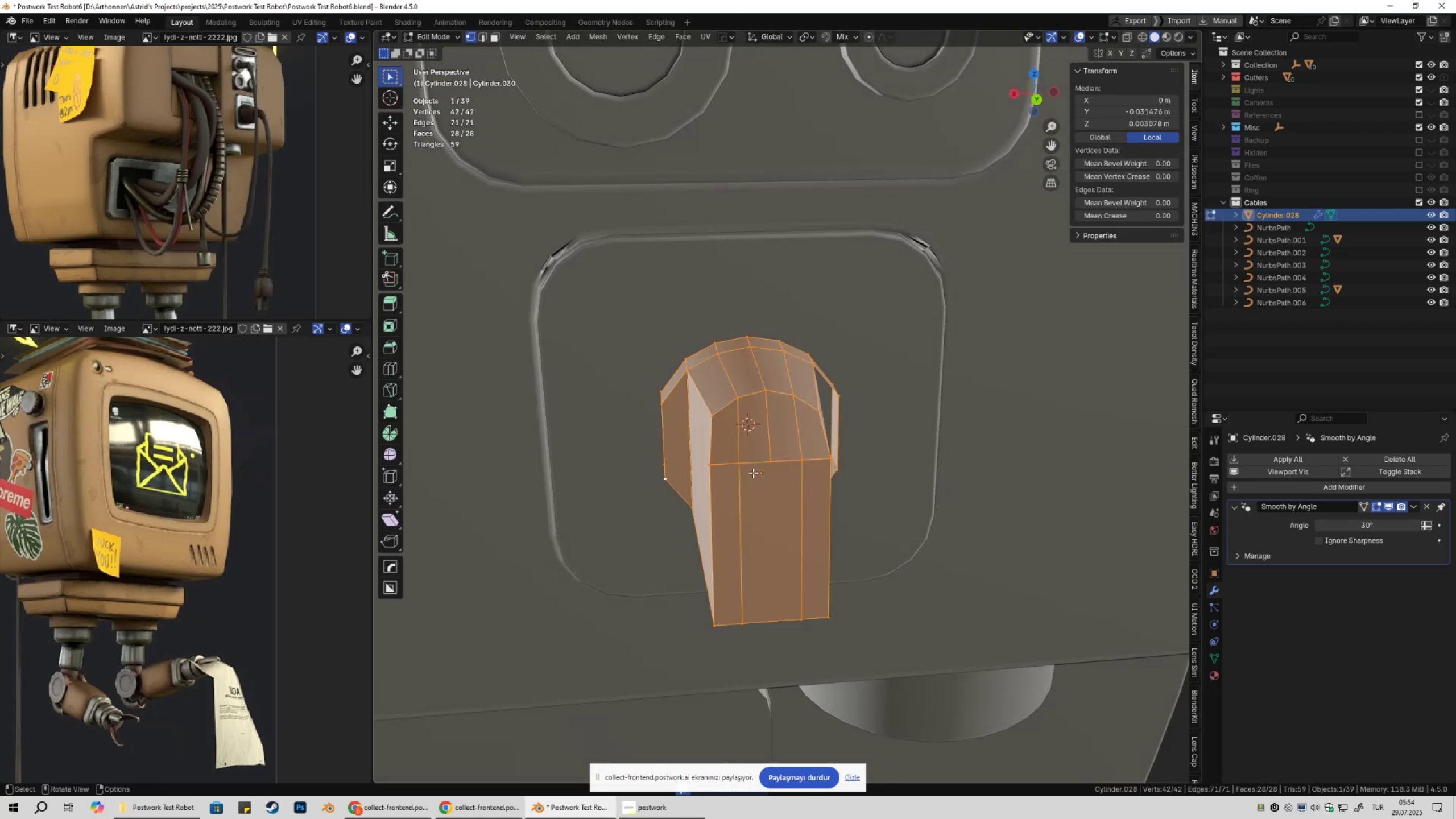 
key(Alt+X)
 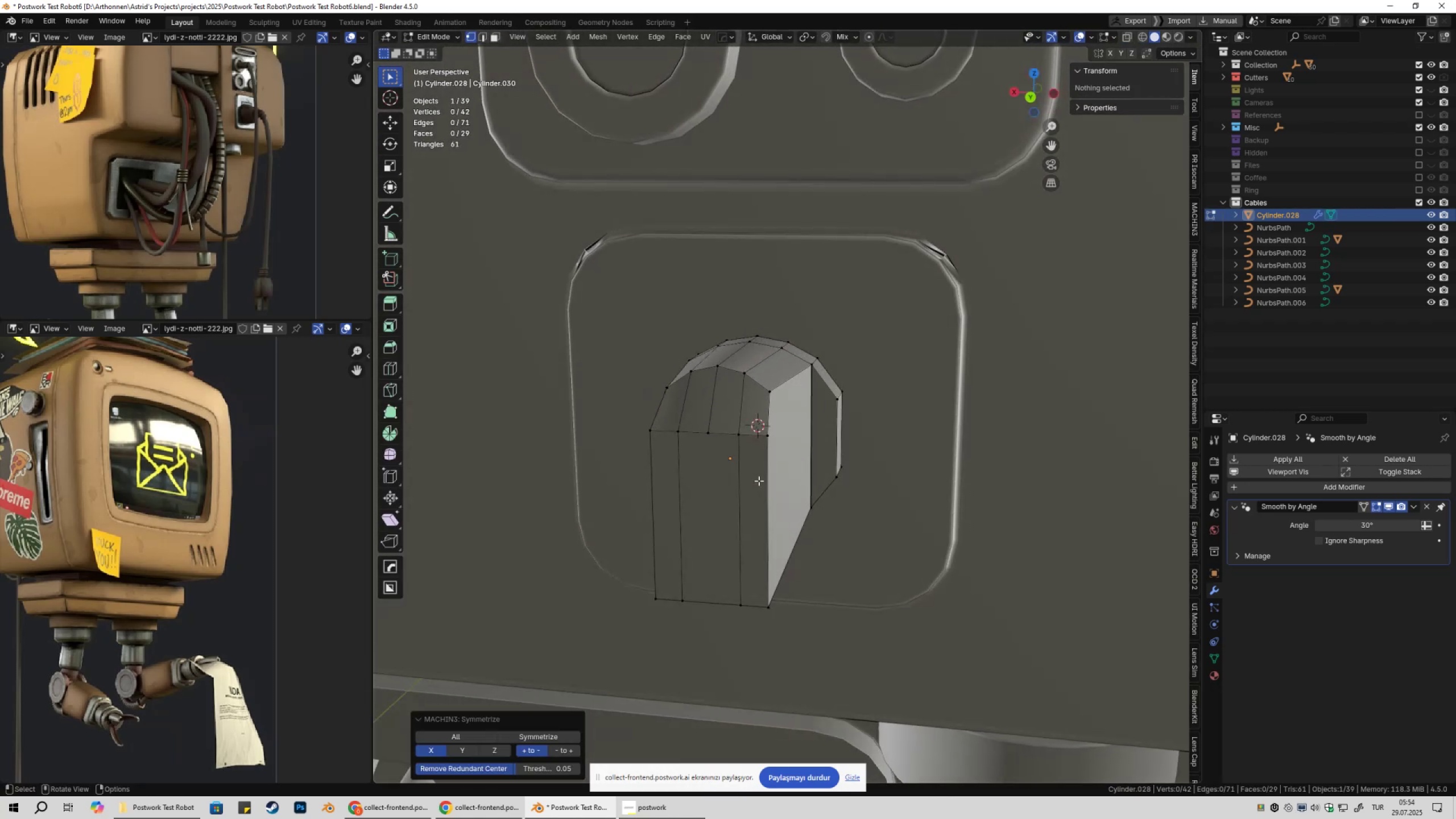 
hold_key(key=ShiftLeft, duration=0.33)
 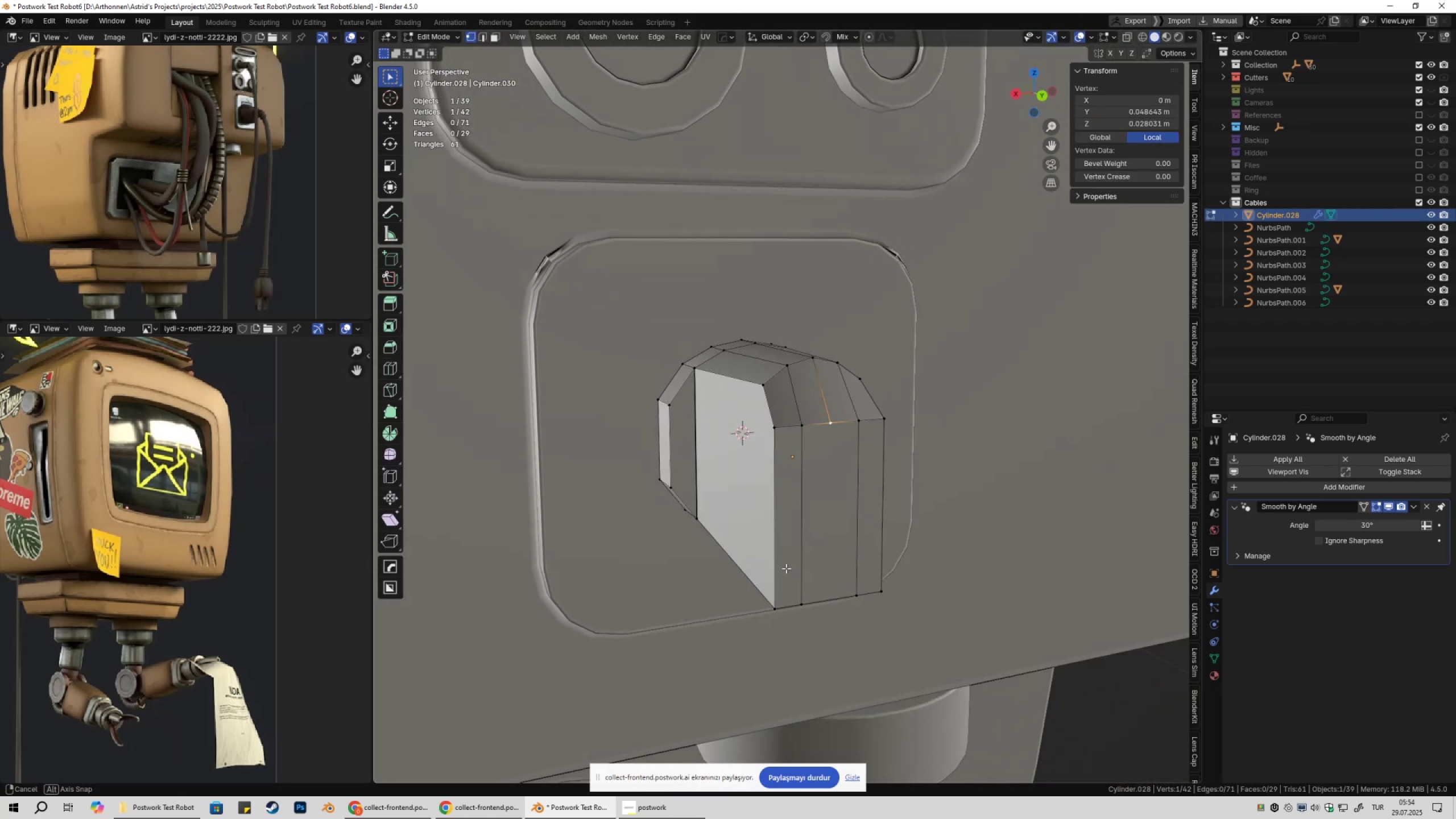 
key(Control+Z)
 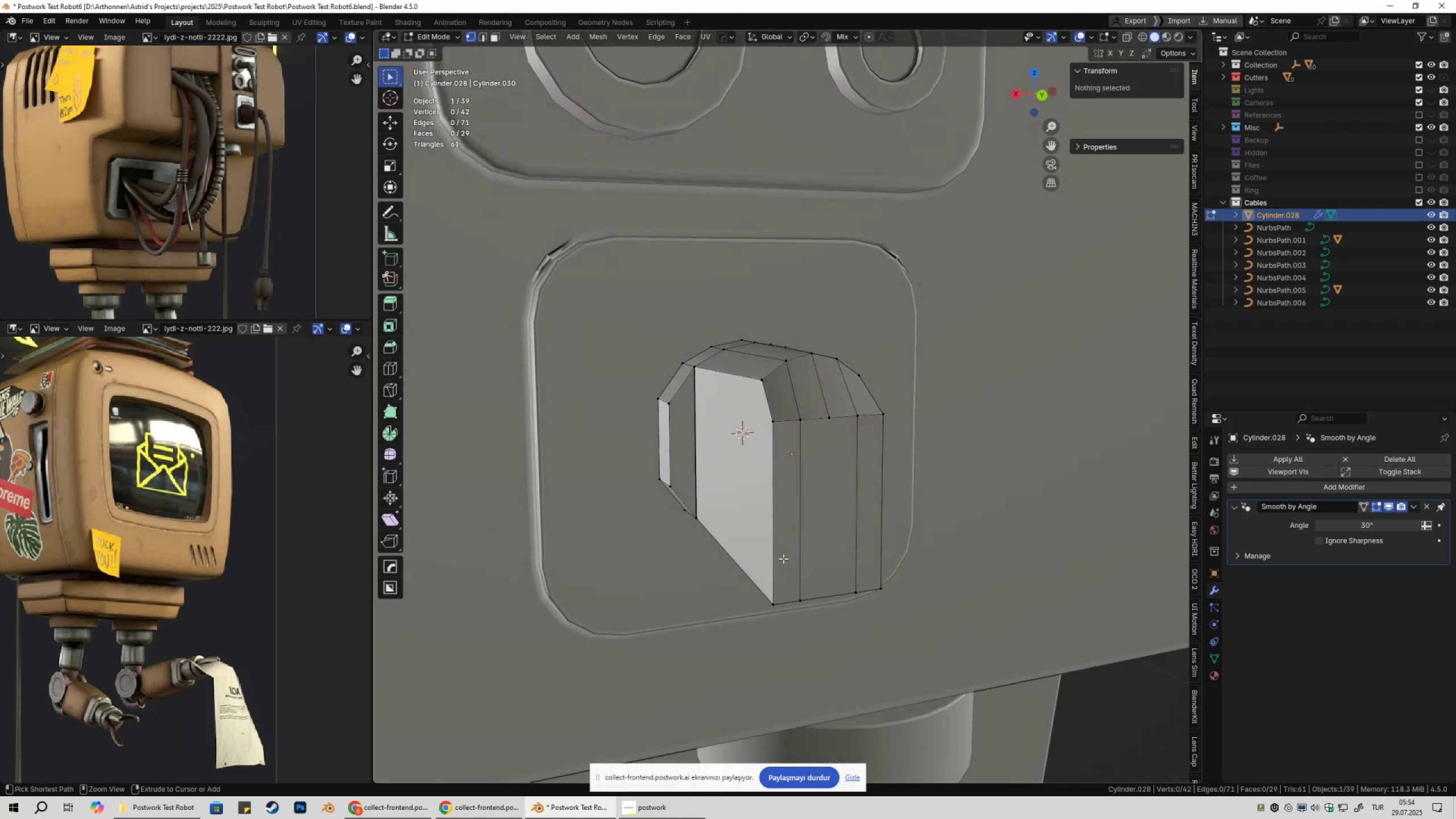 
key(Control+Z)
 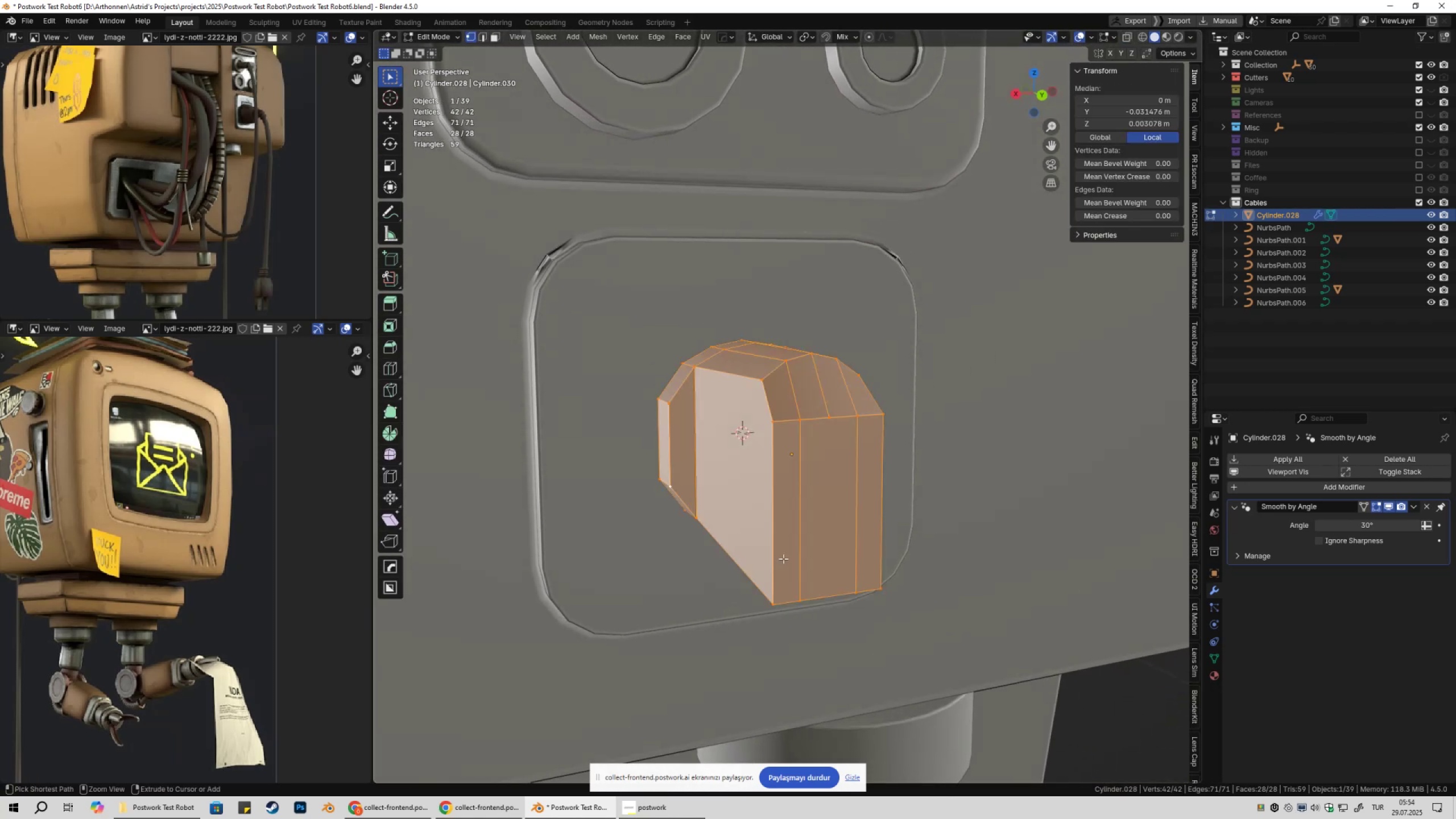 
key(Control+Z)
 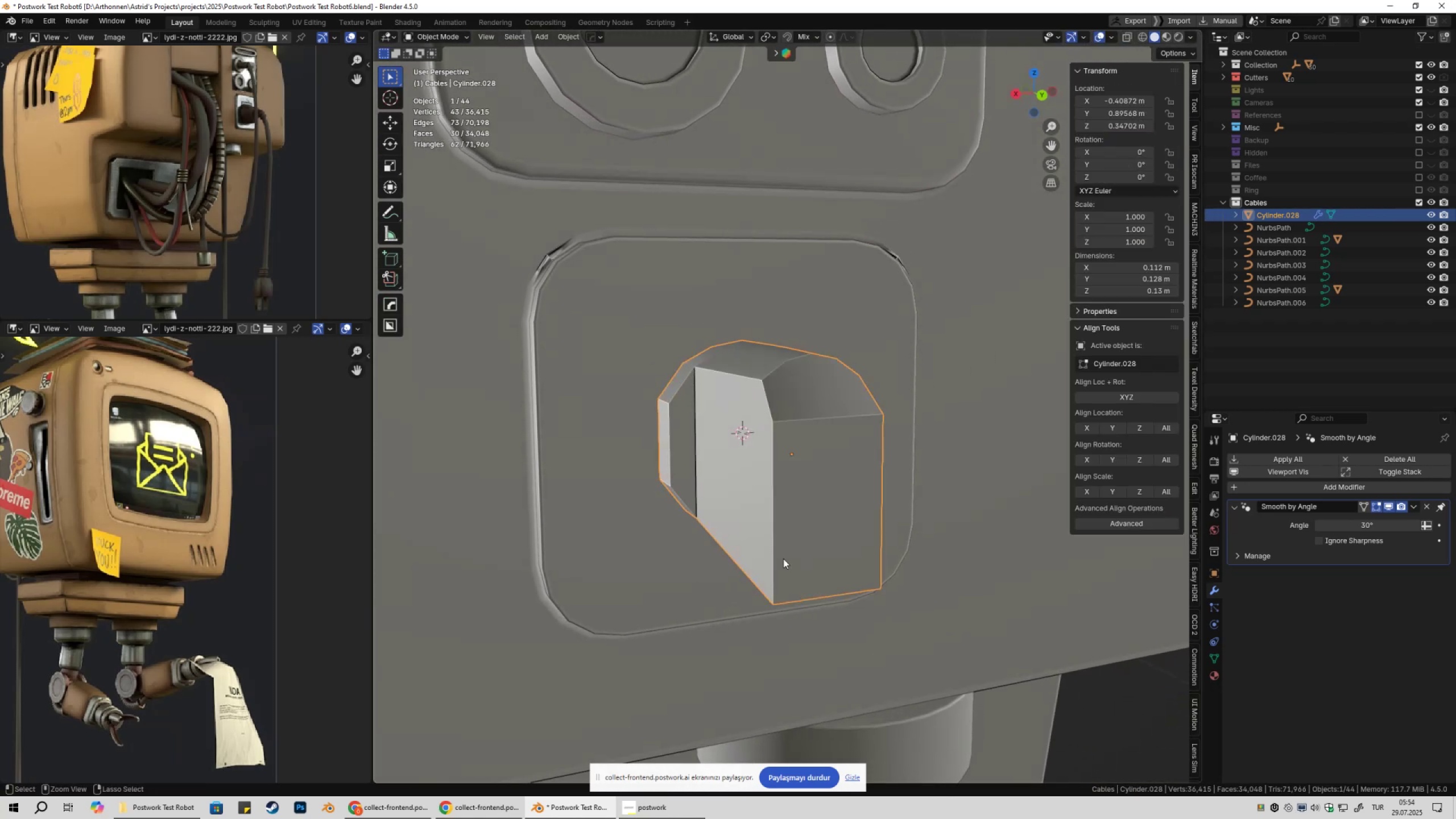 
key(Control+Z)
 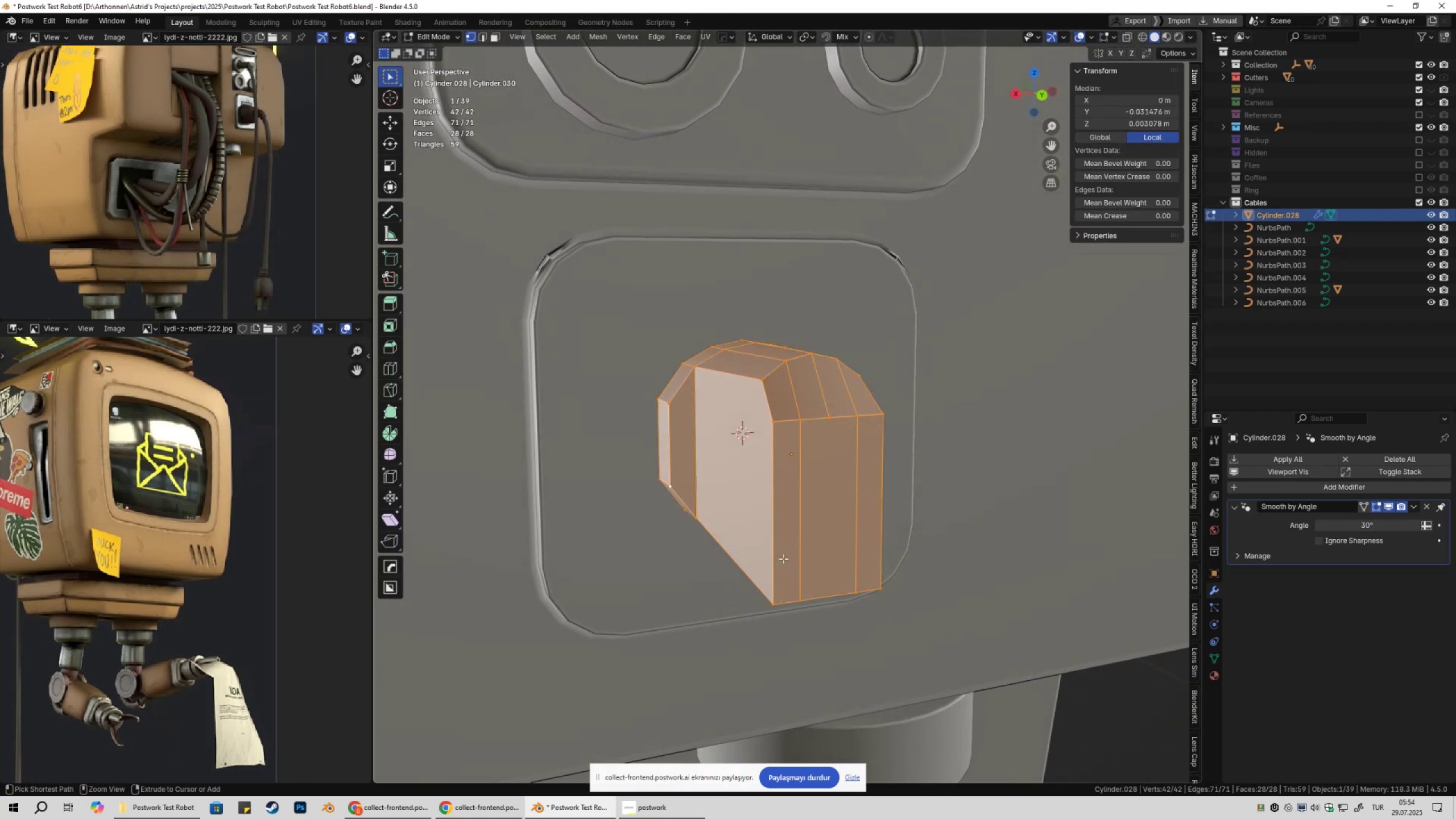 
key(Control+Z)
 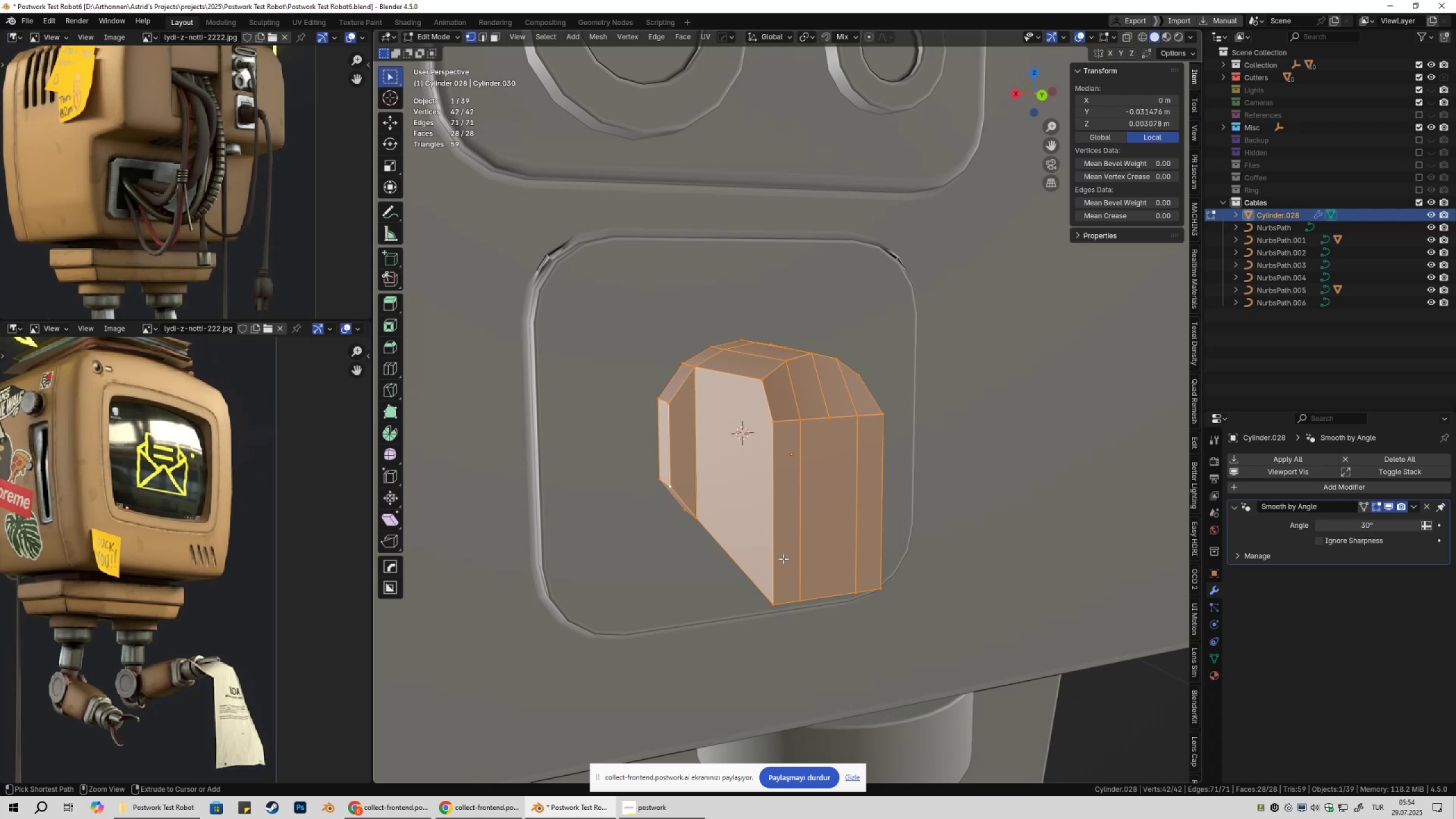 
key(Control+Z)
 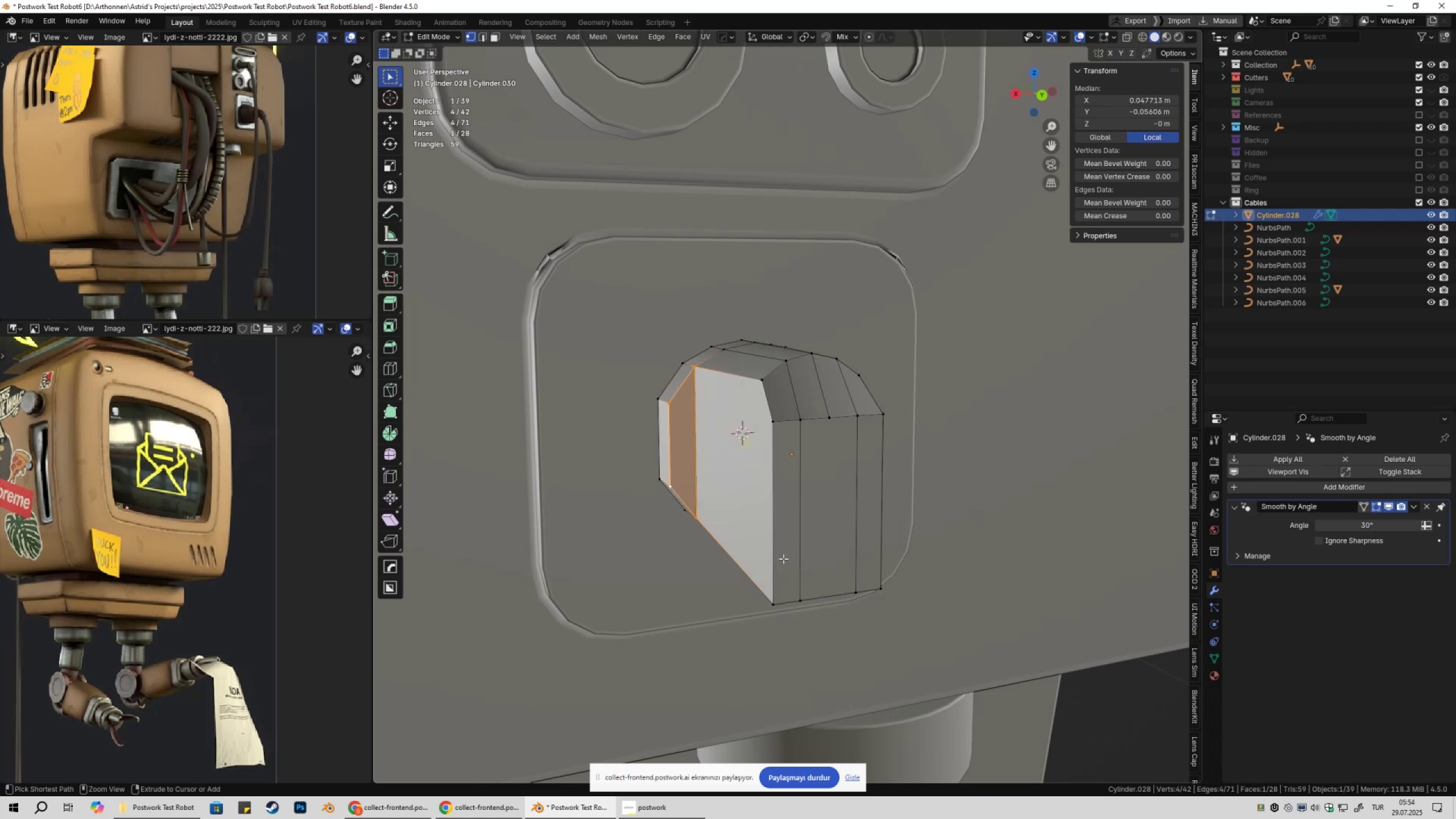 
key(Control+Z)
 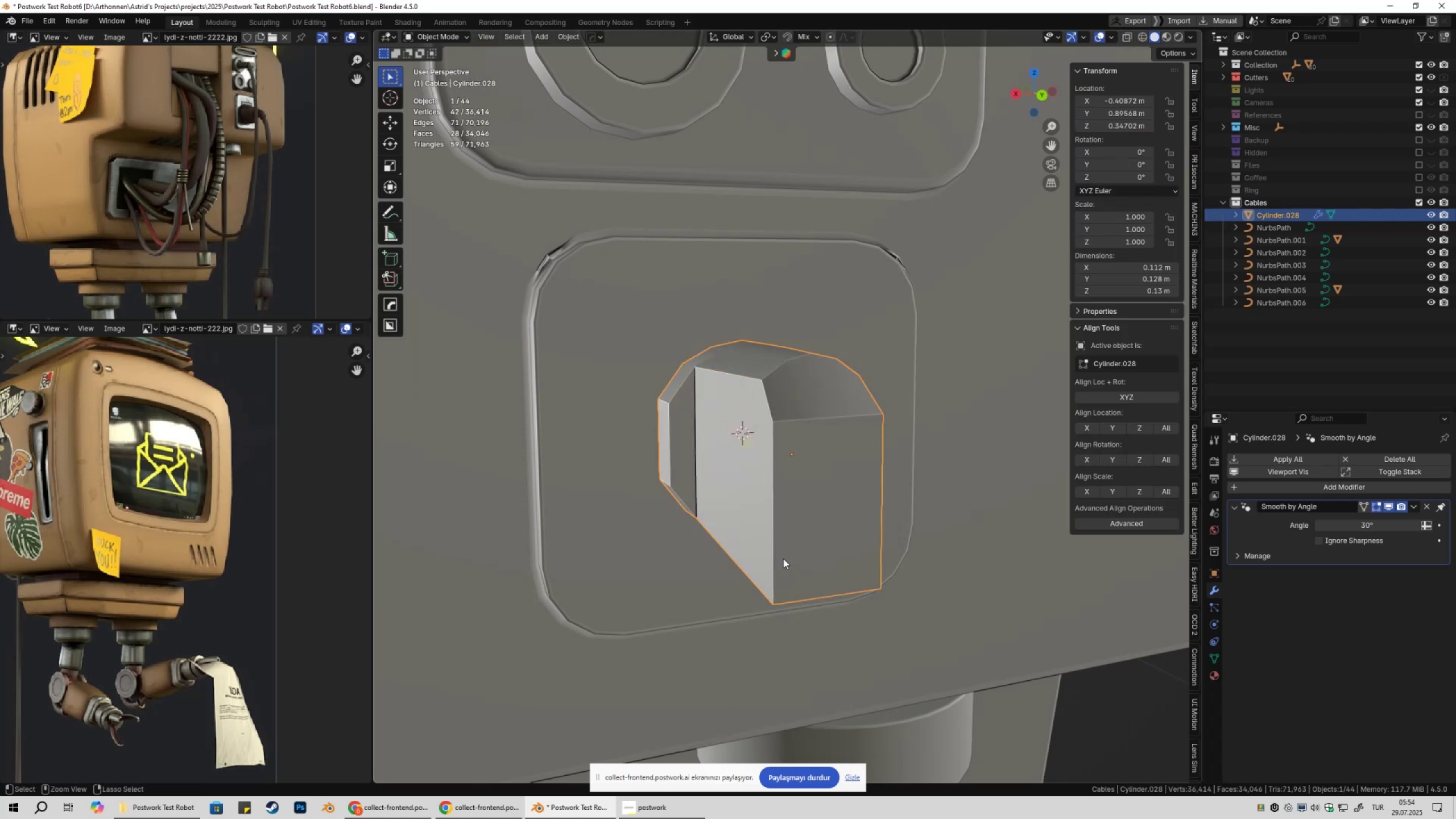 
key(Control+Z)
 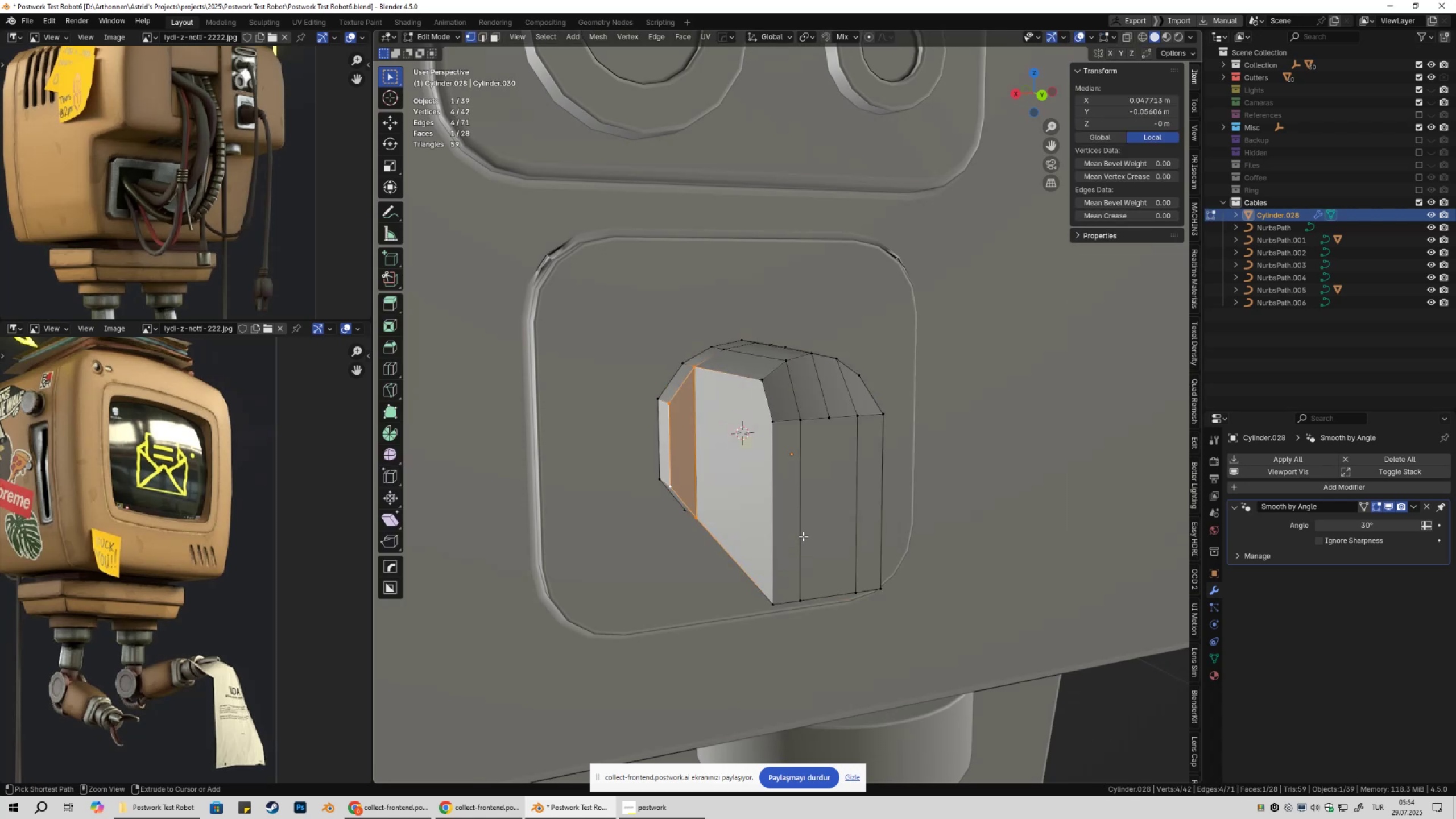 
key(Control+Z)
 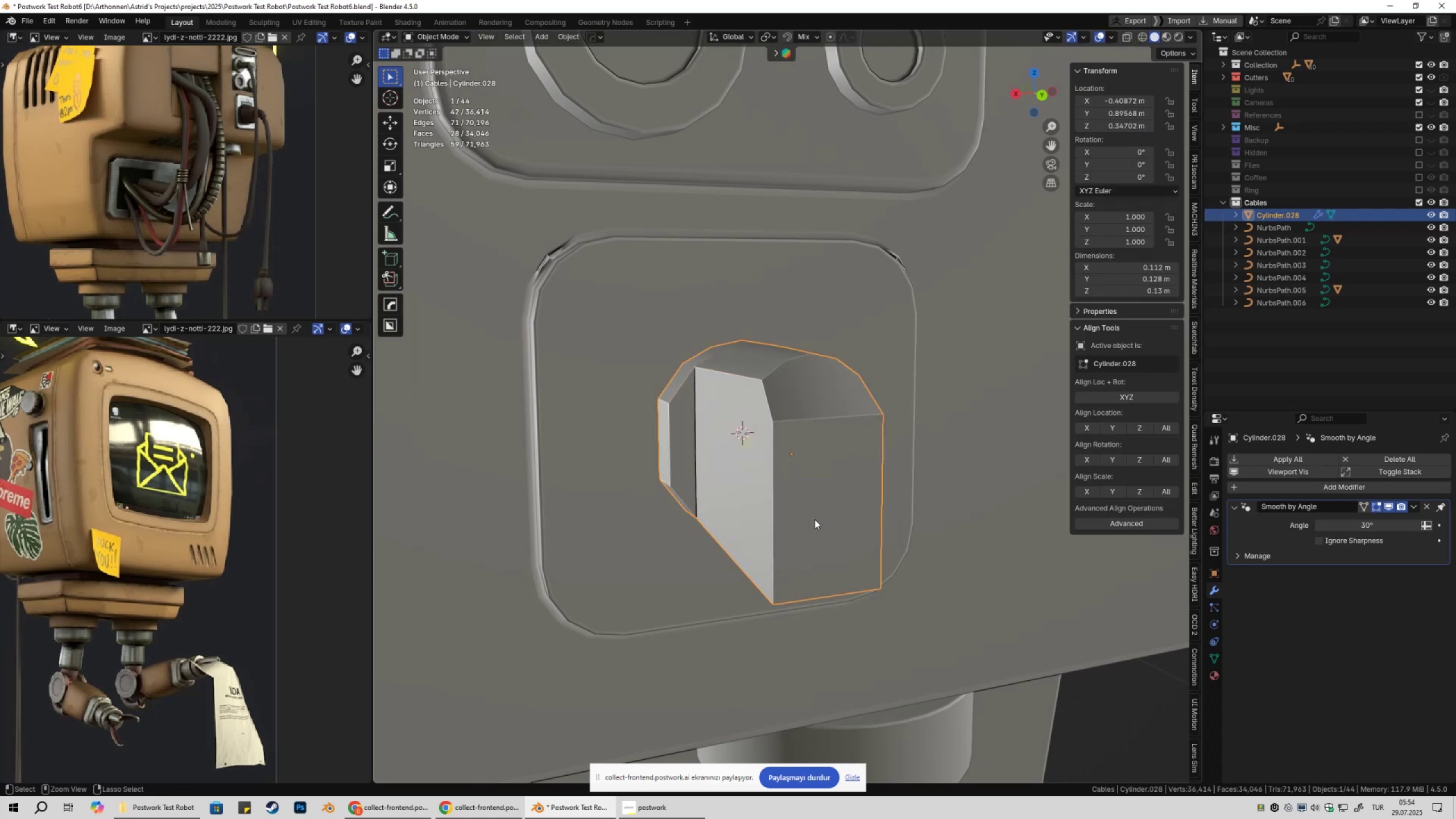 
key(Control+Z)
 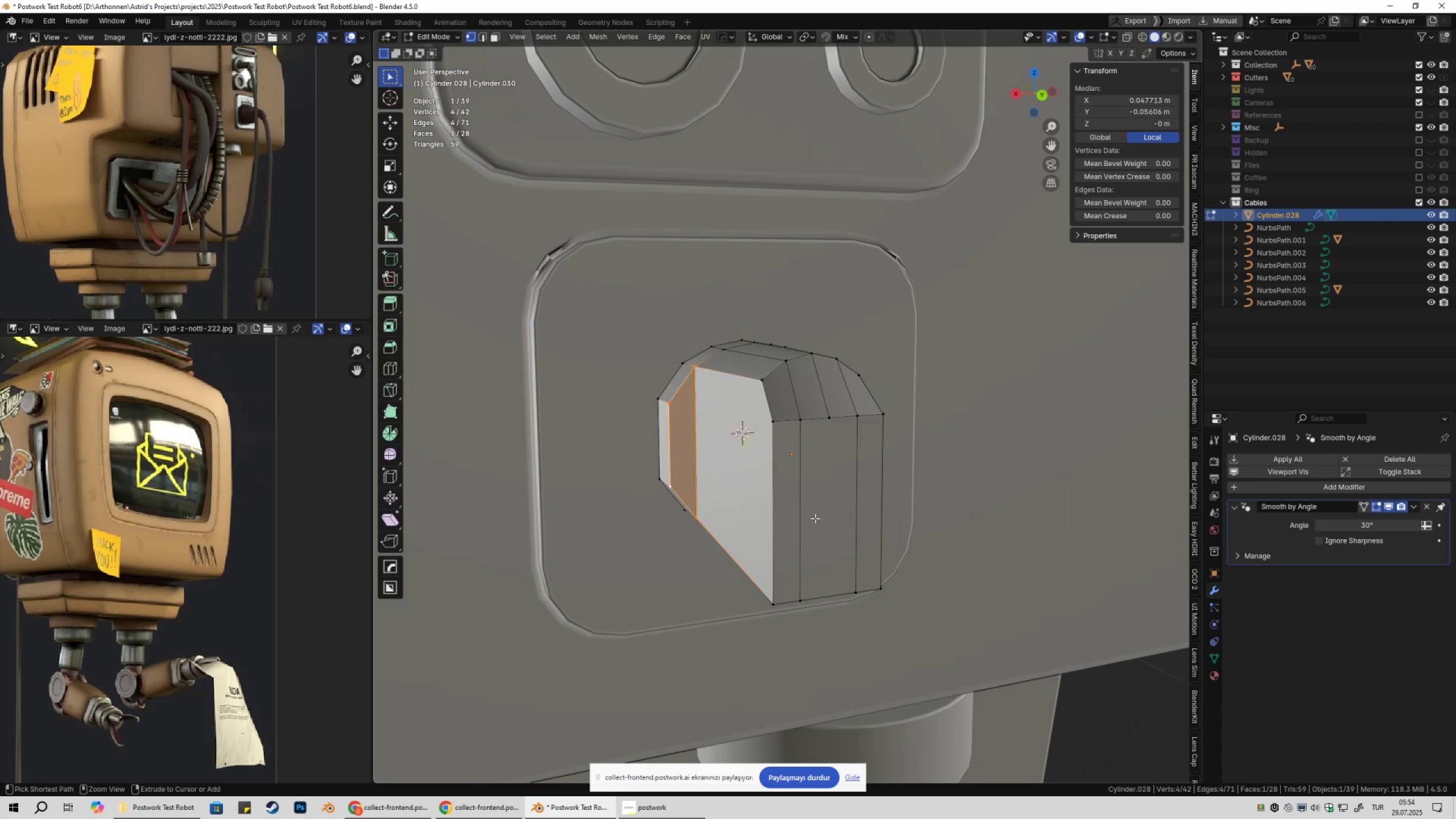 
key(Control+Z)
 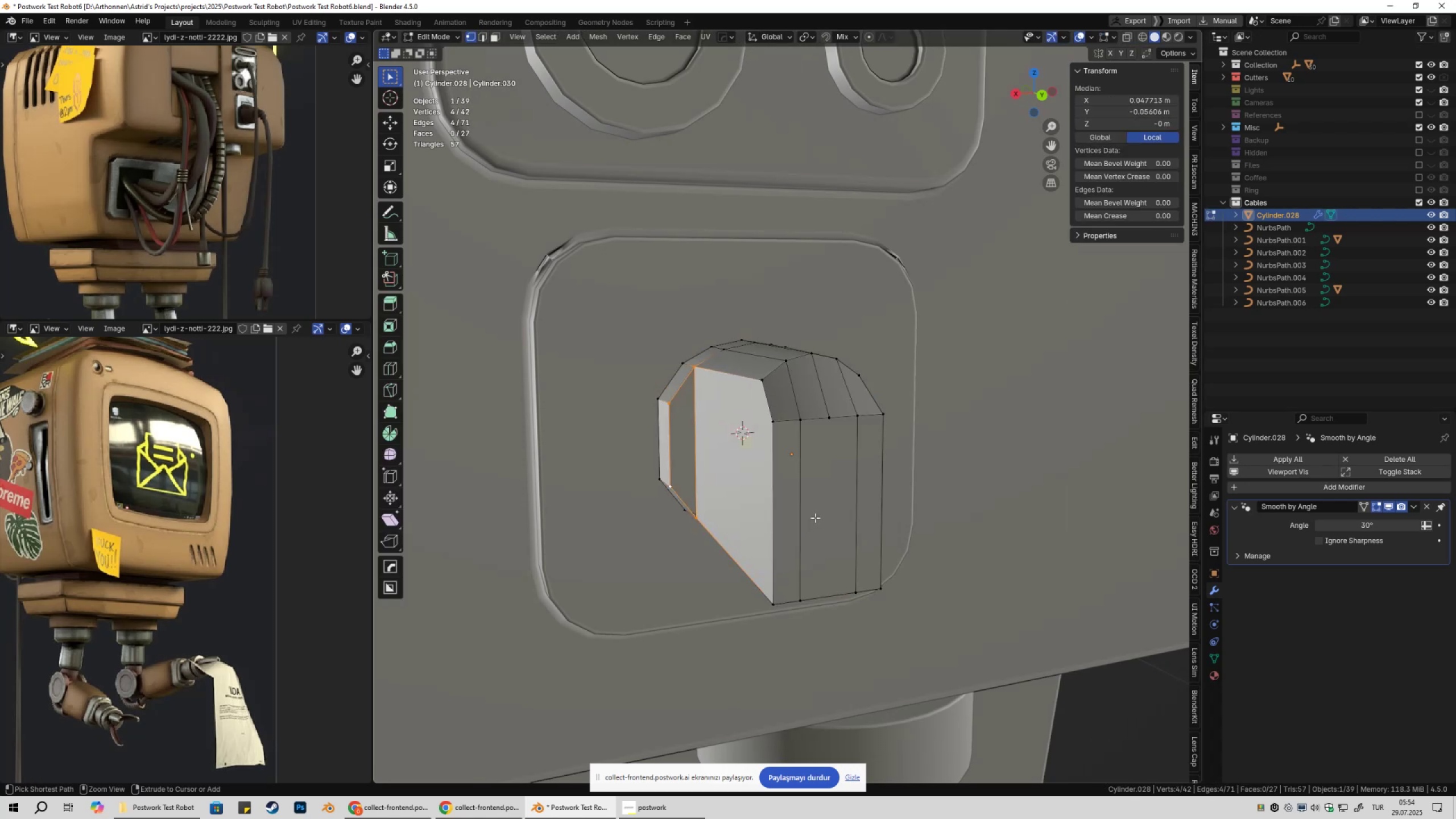 
key(Control+Z)
 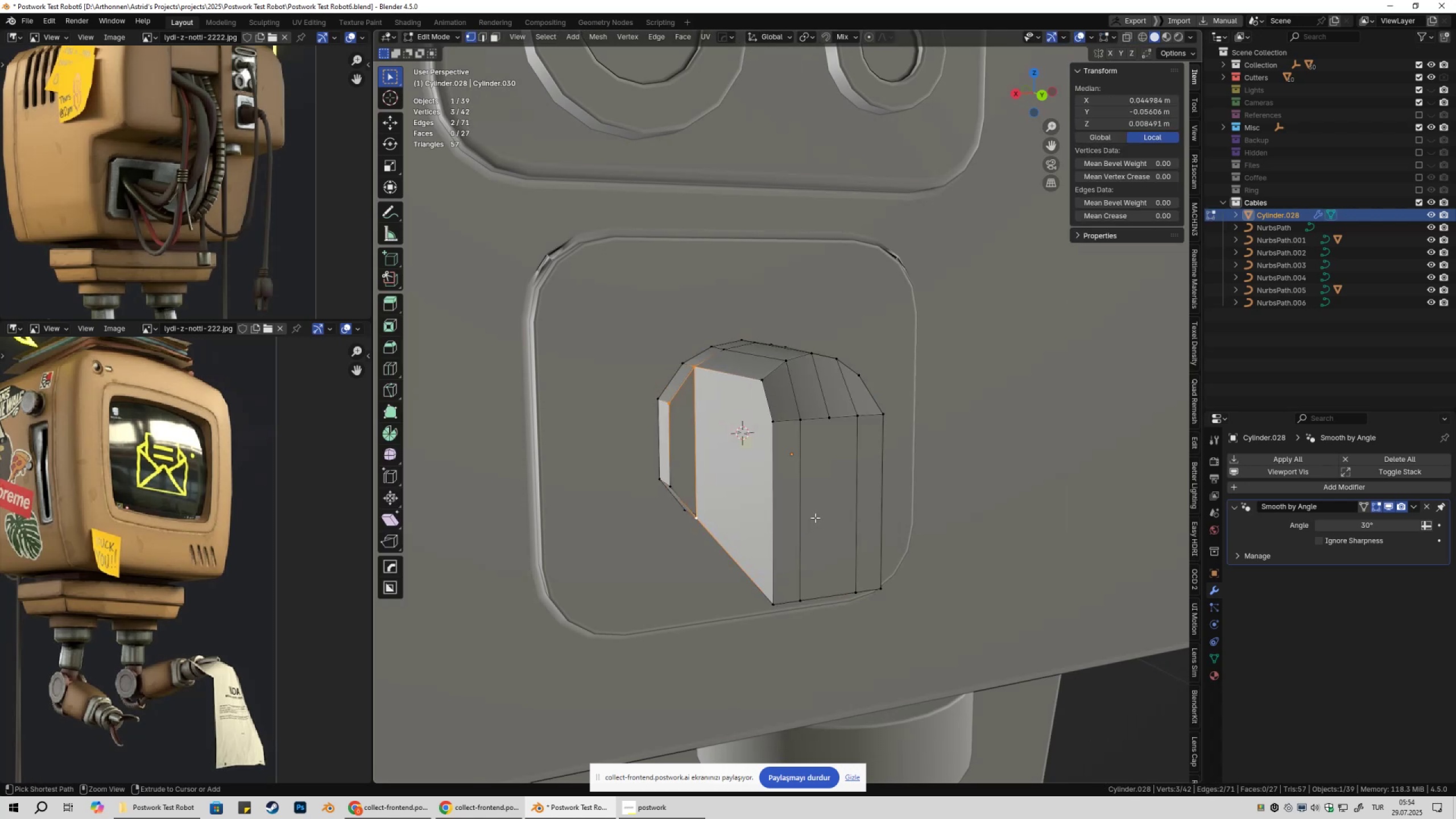 
key(Control+Z)
 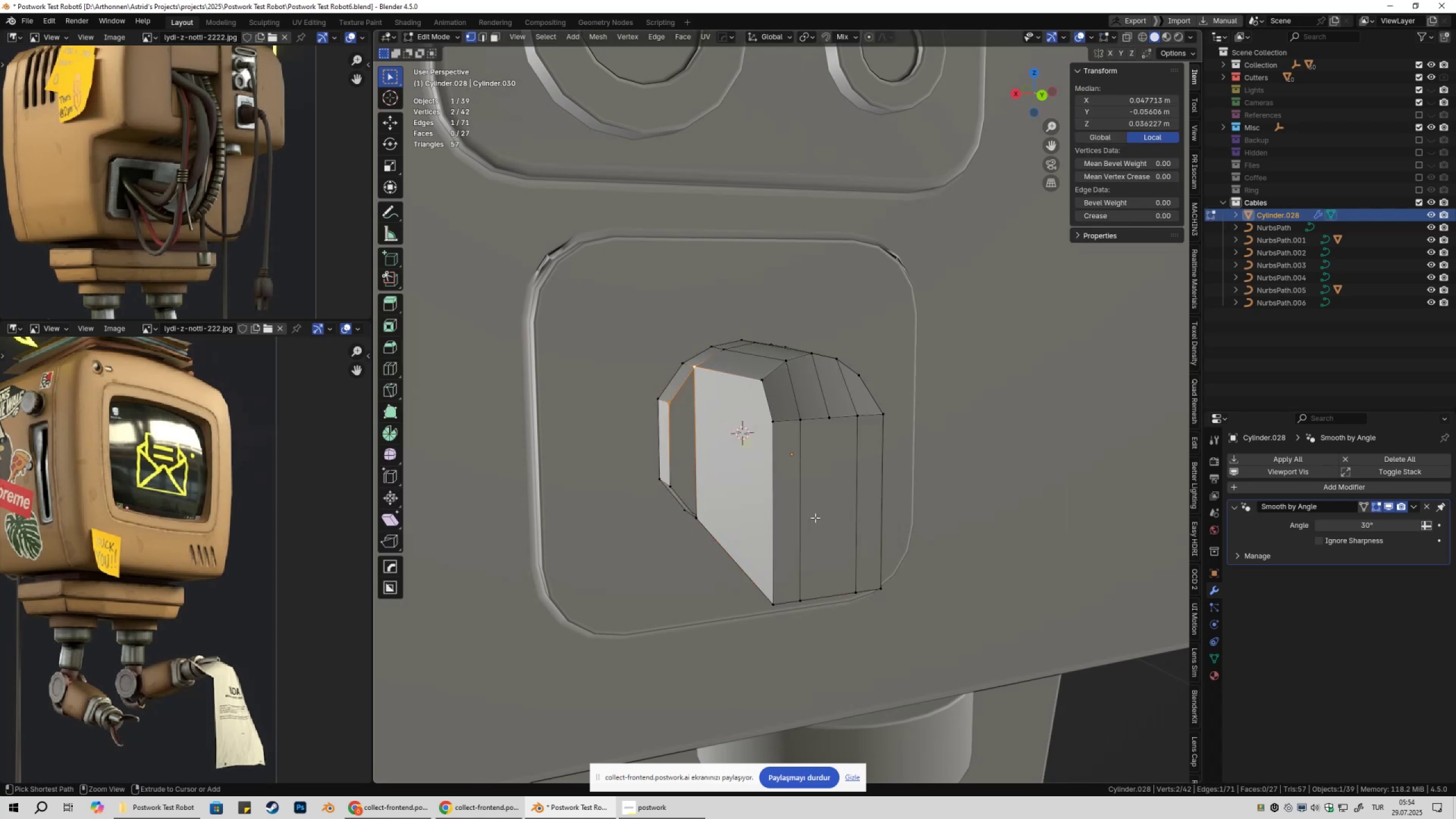 
key(Control+Z)
 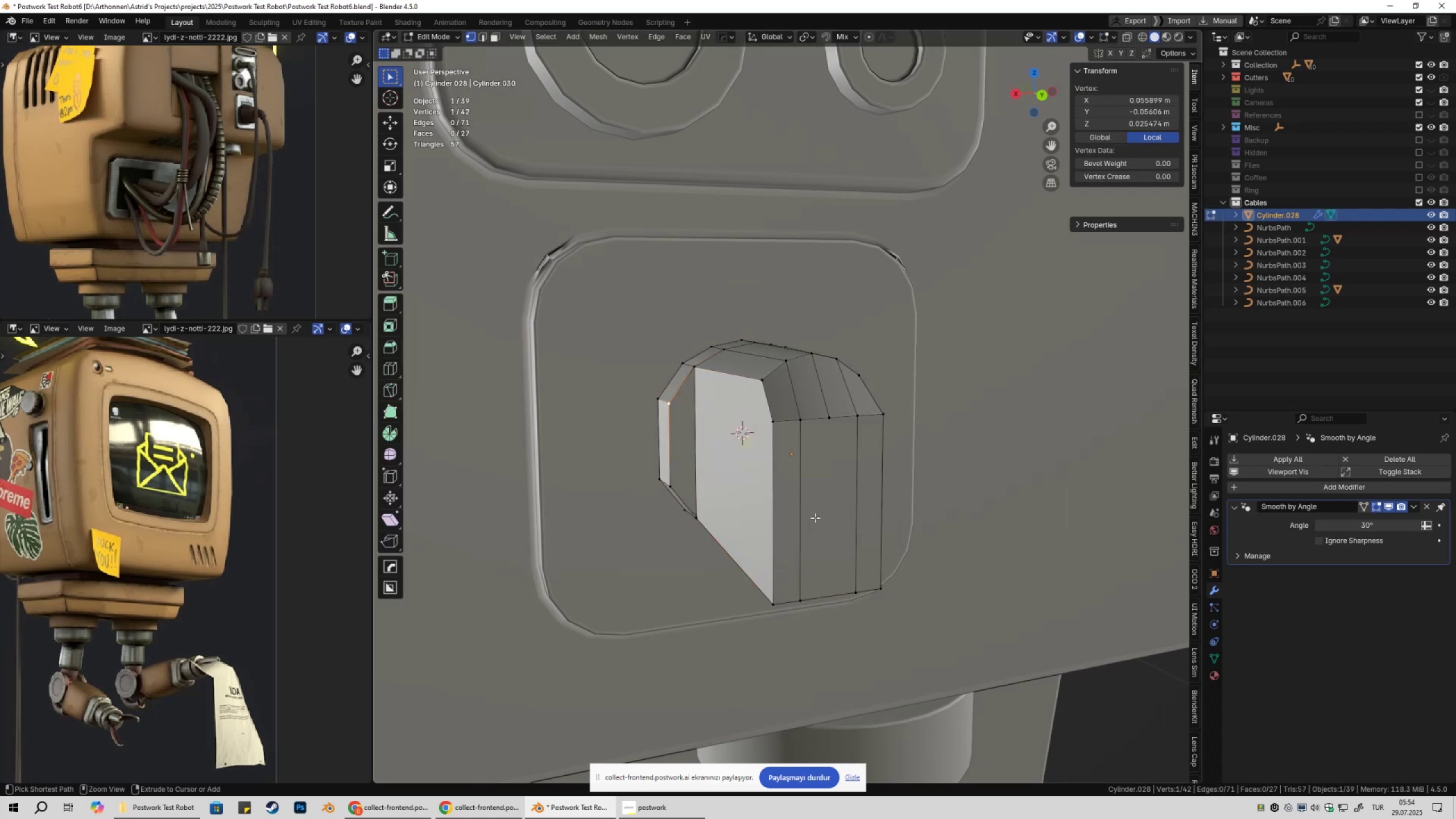 
key(Control+Z)
 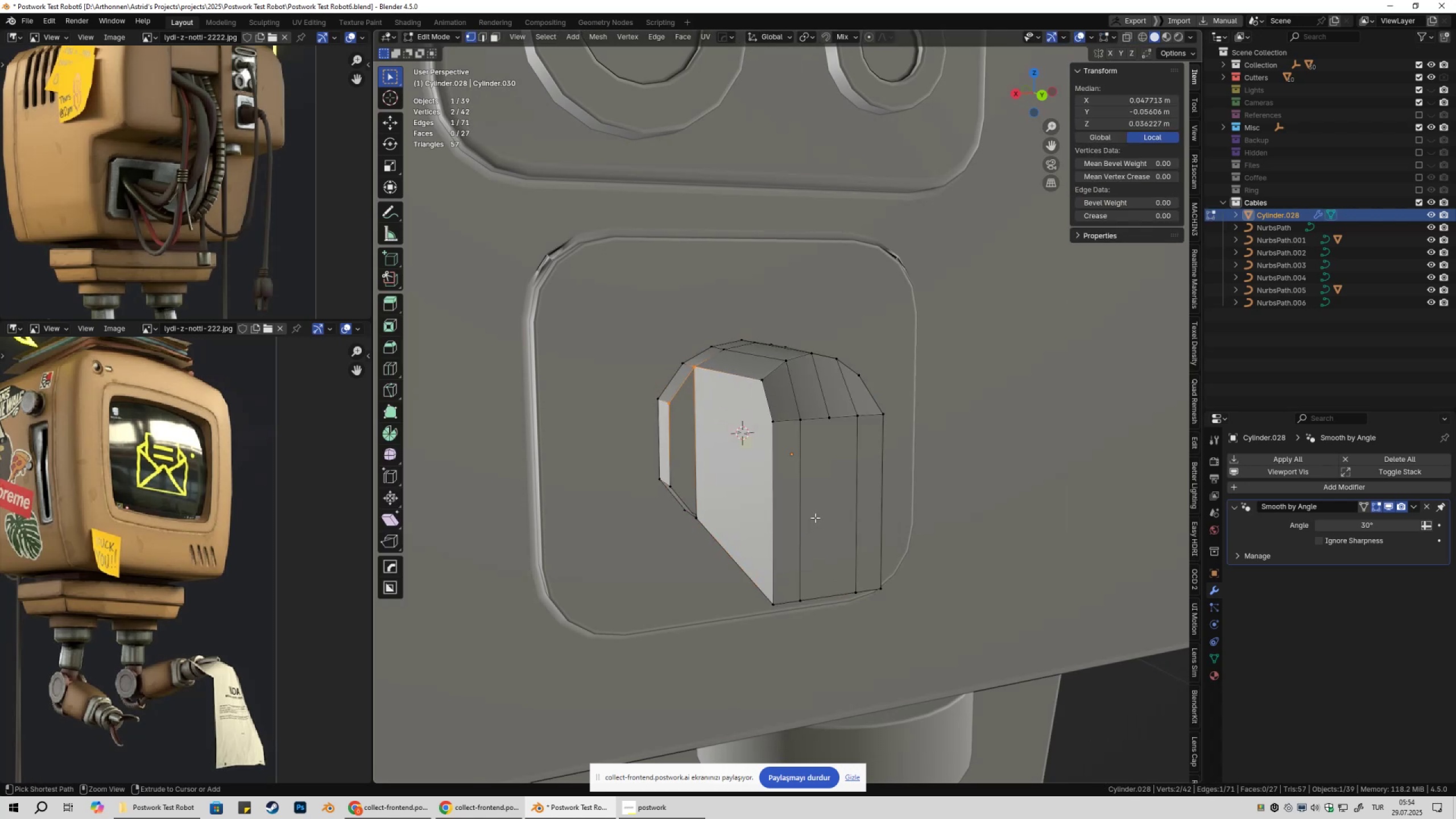 
key(Control+Z)
 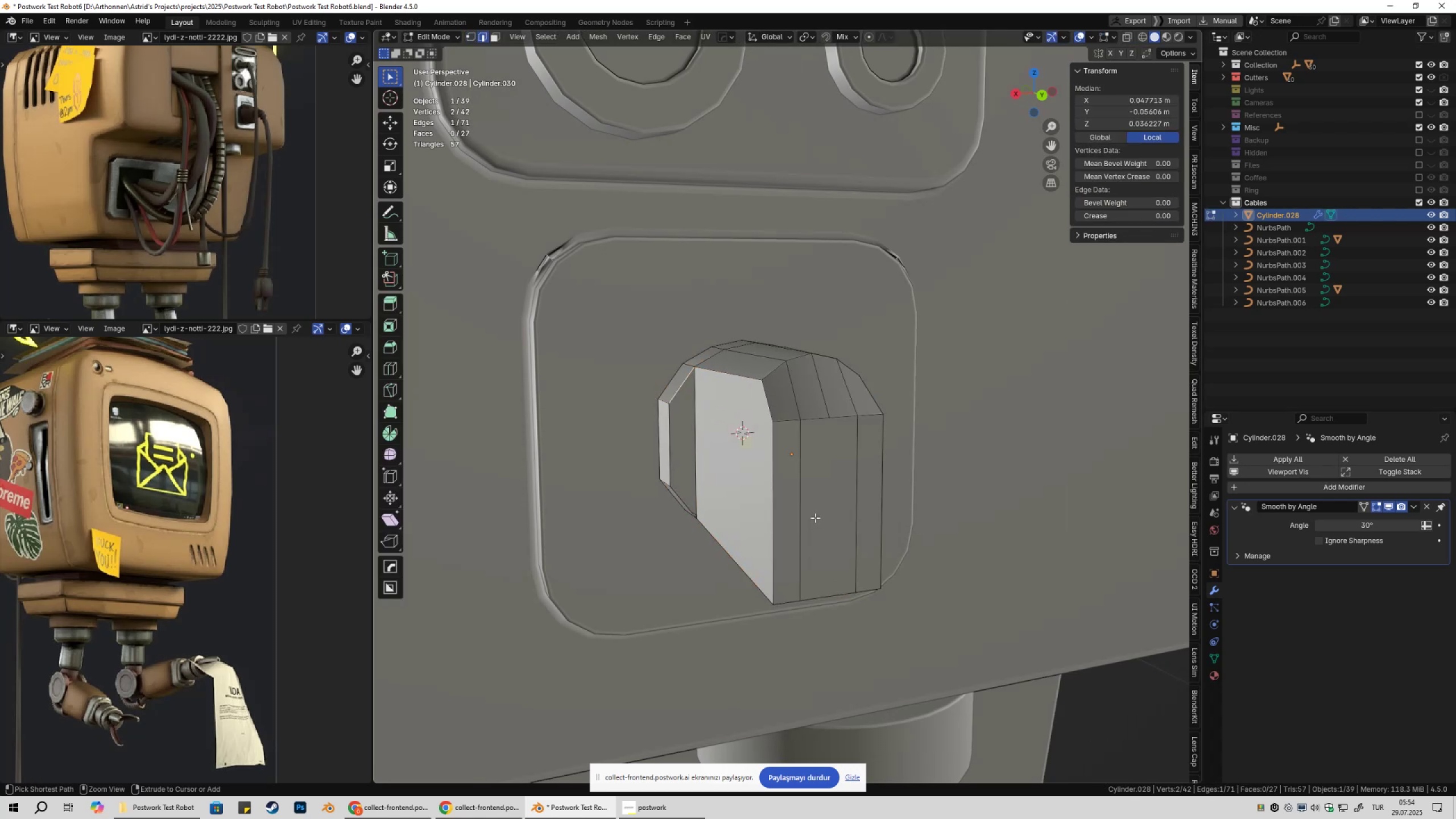 
key(Control+Z)
 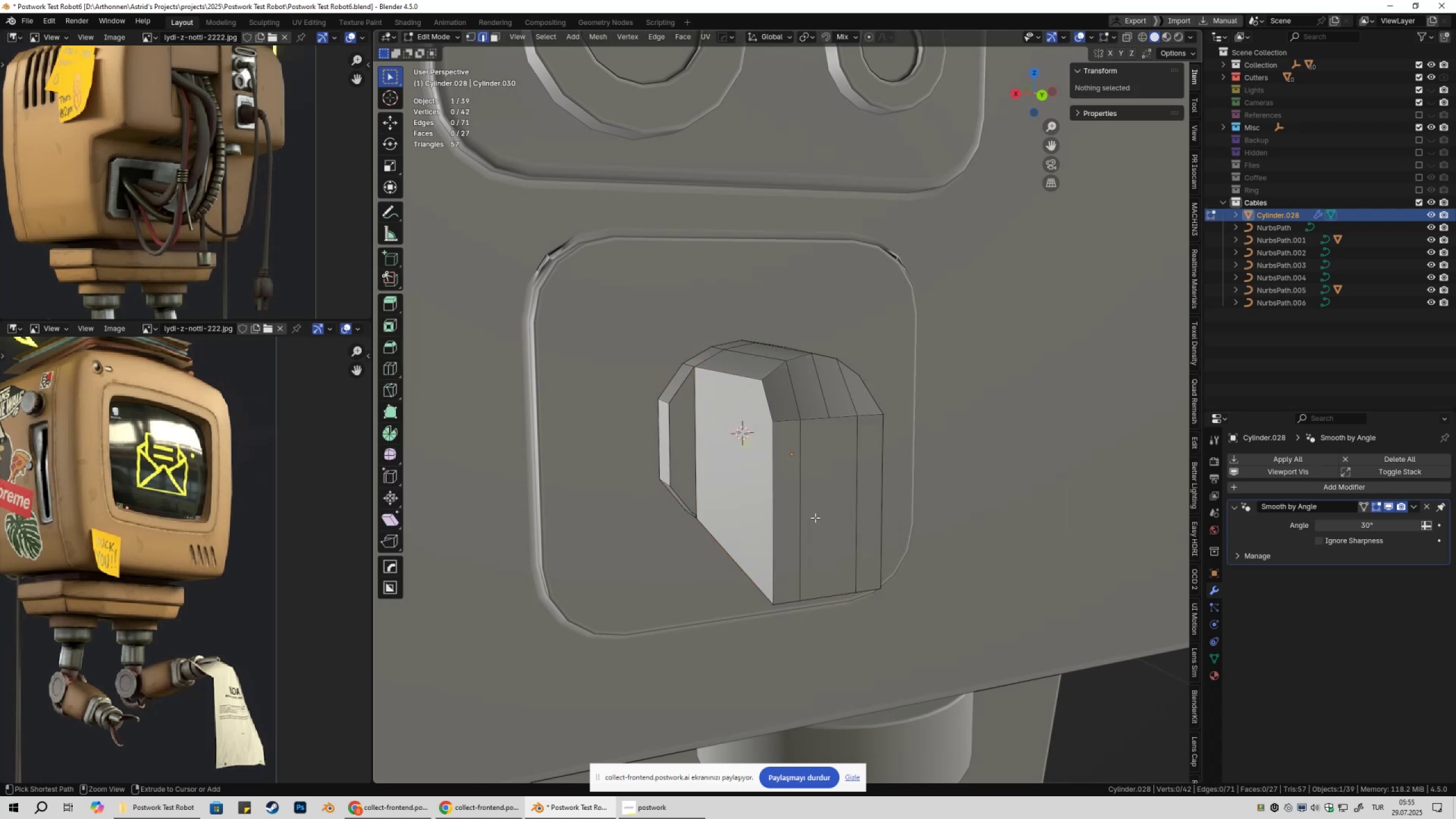 
key(Control+Z)
 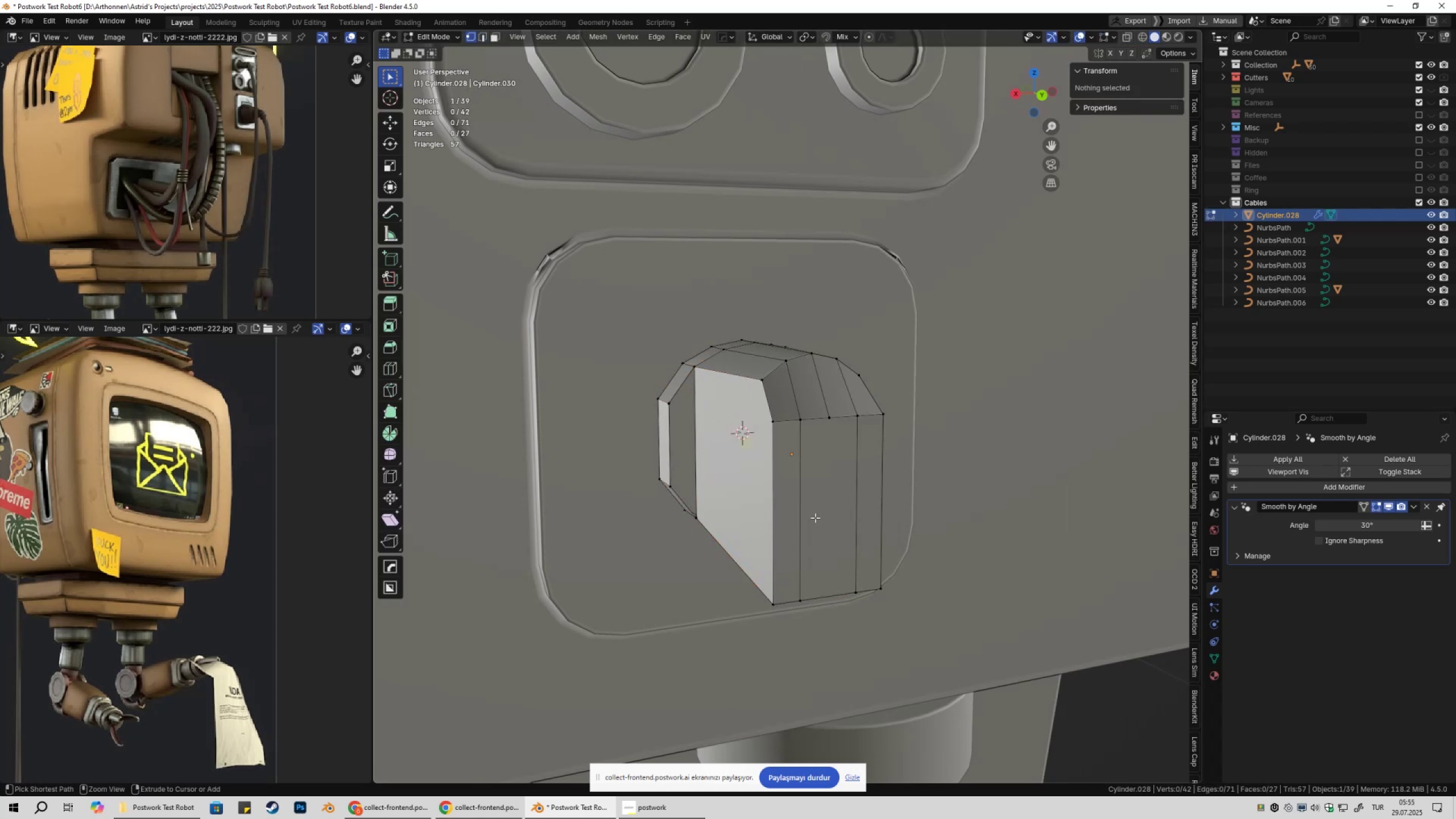 
key(Control+Z)
 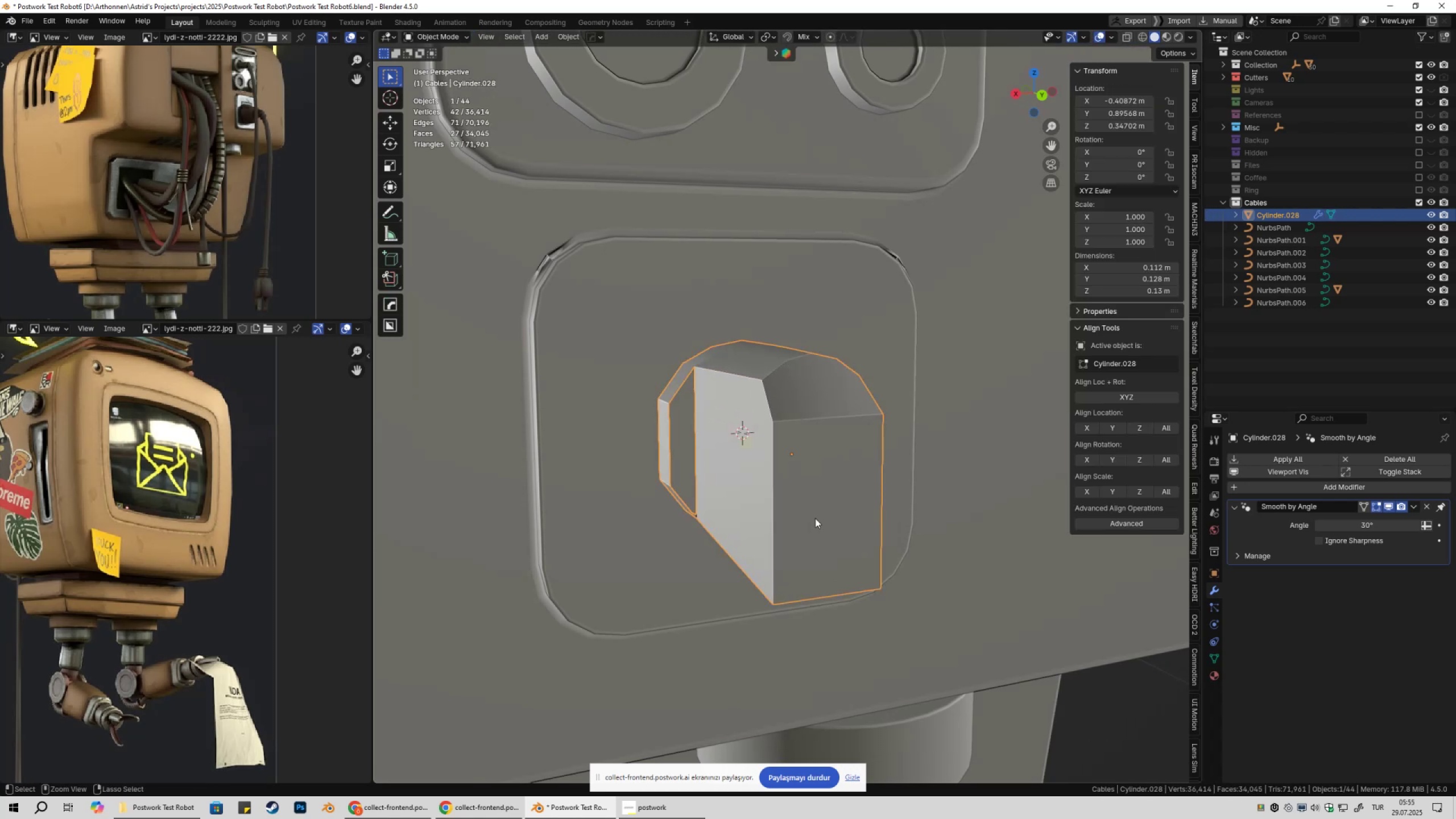 
key(Control+Z)
 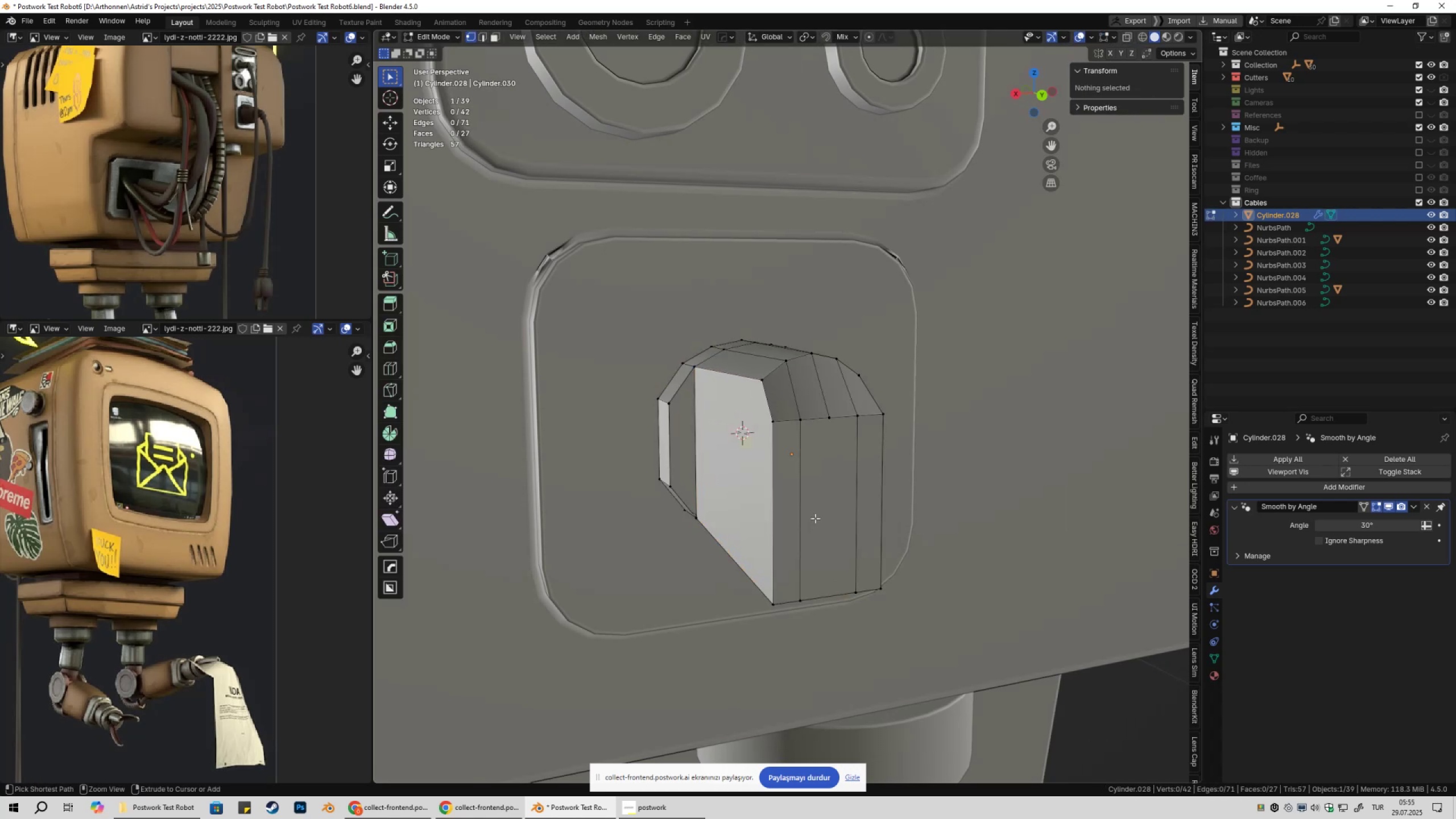 
key(Control+Z)
 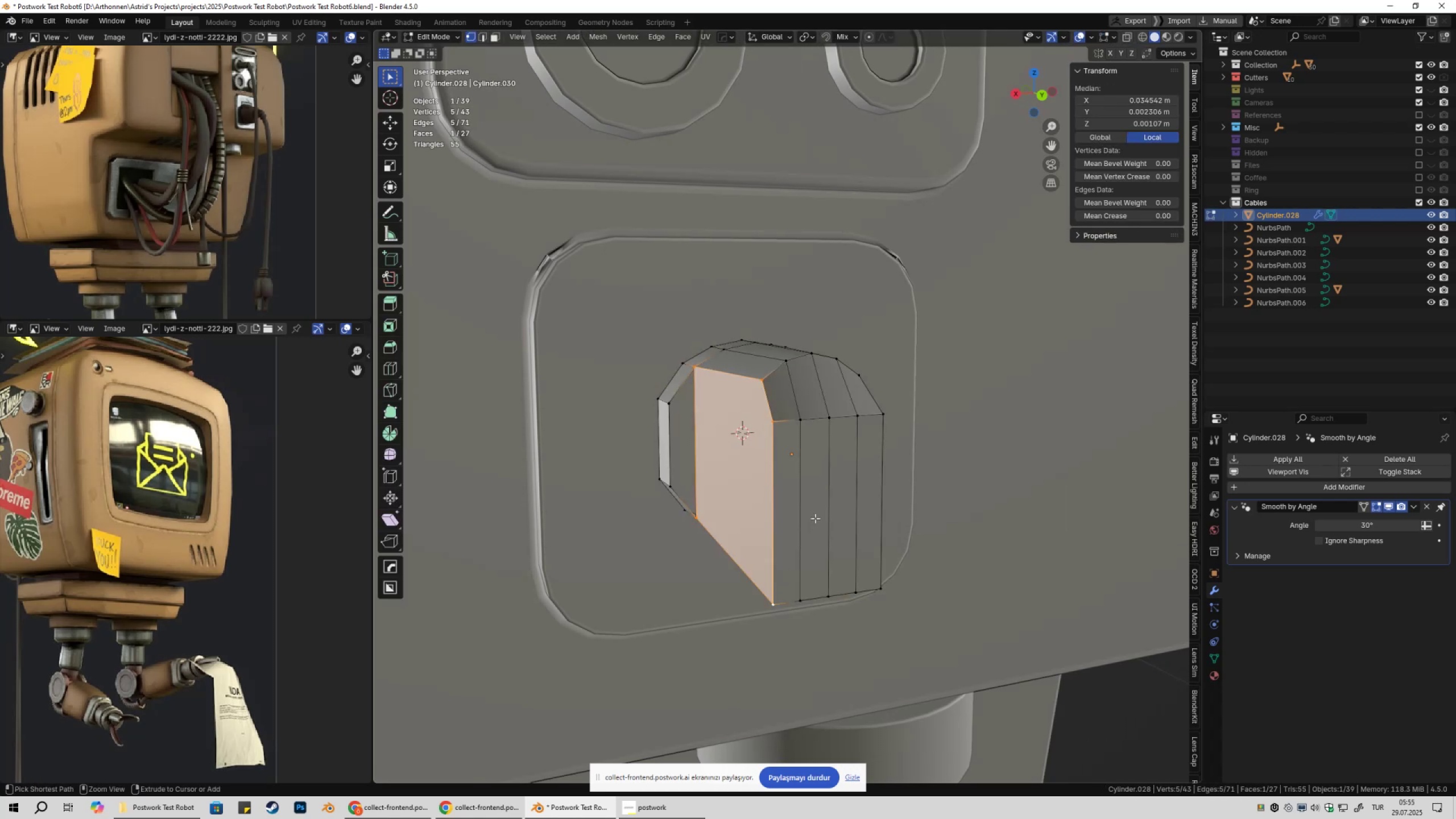 
key(Control+Z)
 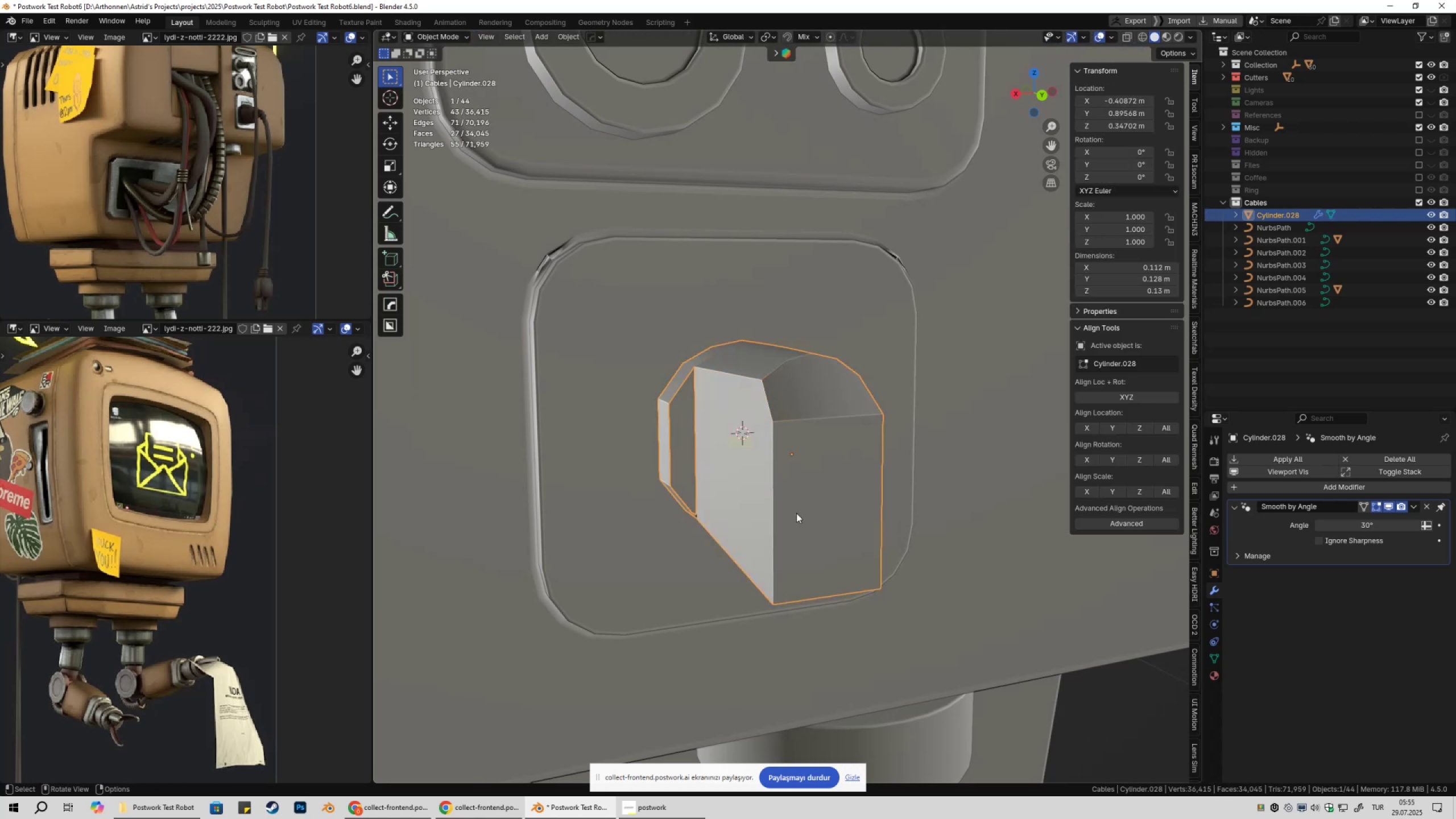 
key(Tab)
 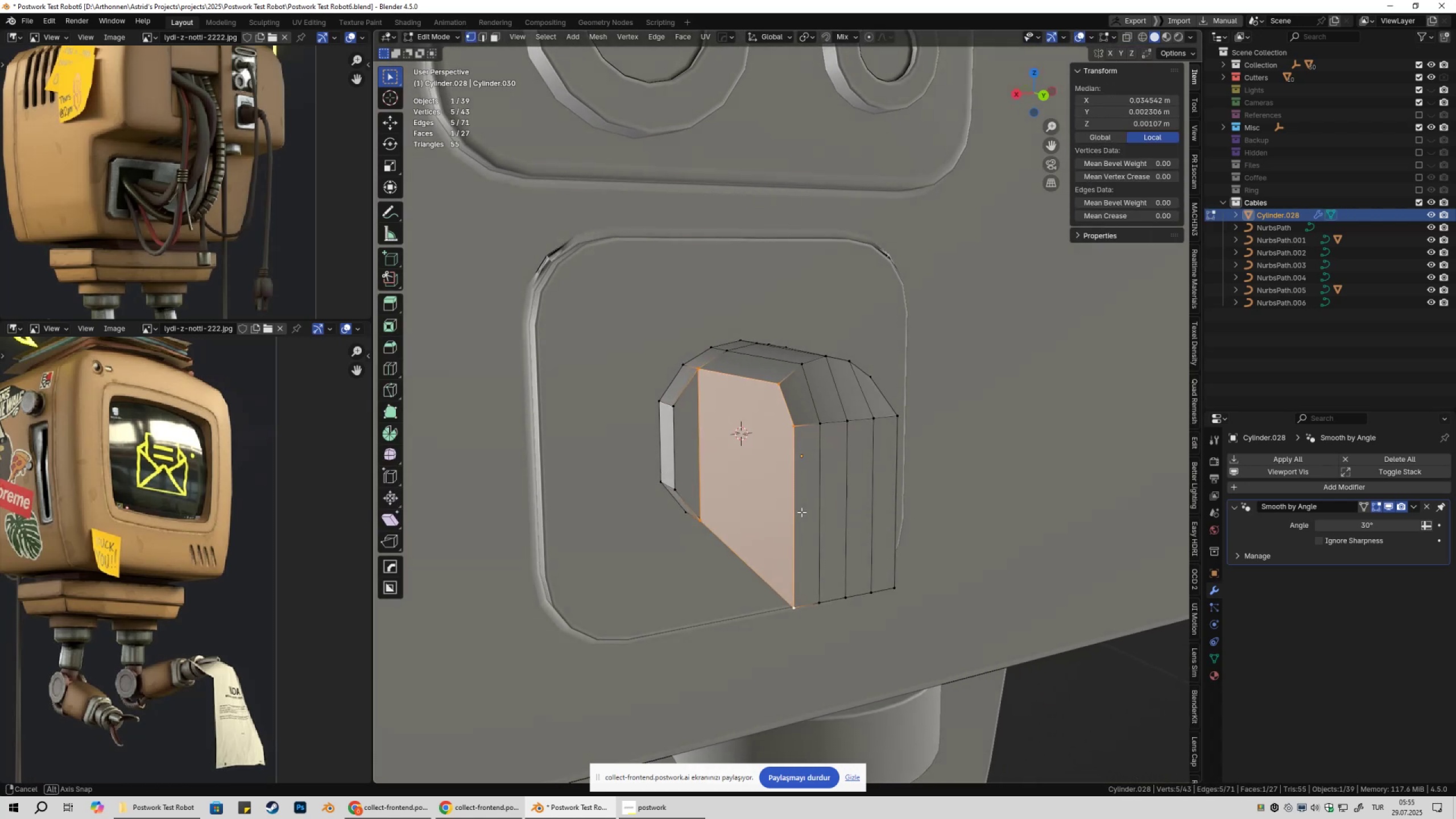 
key(1)
 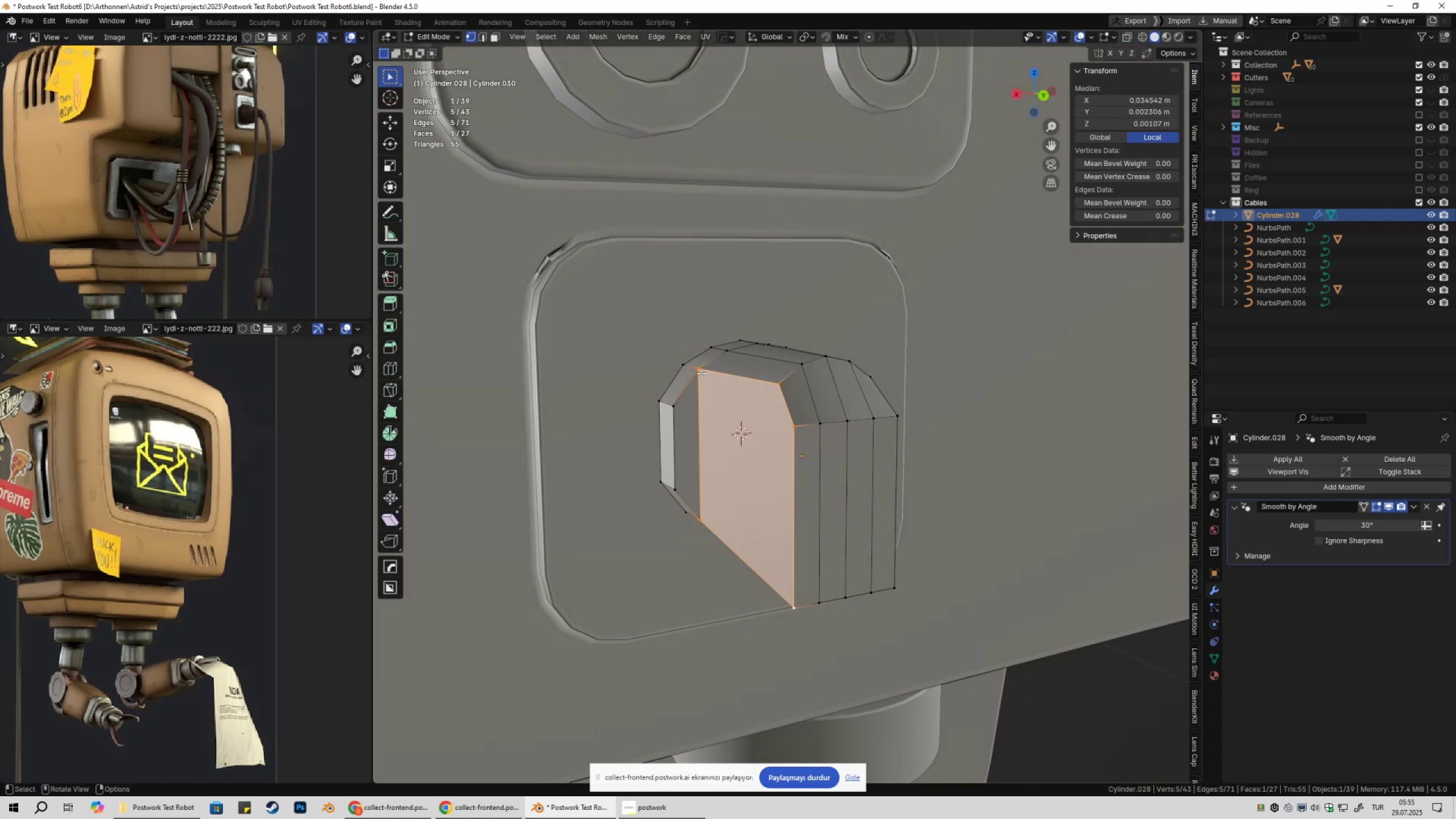 
left_click([701, 373])
 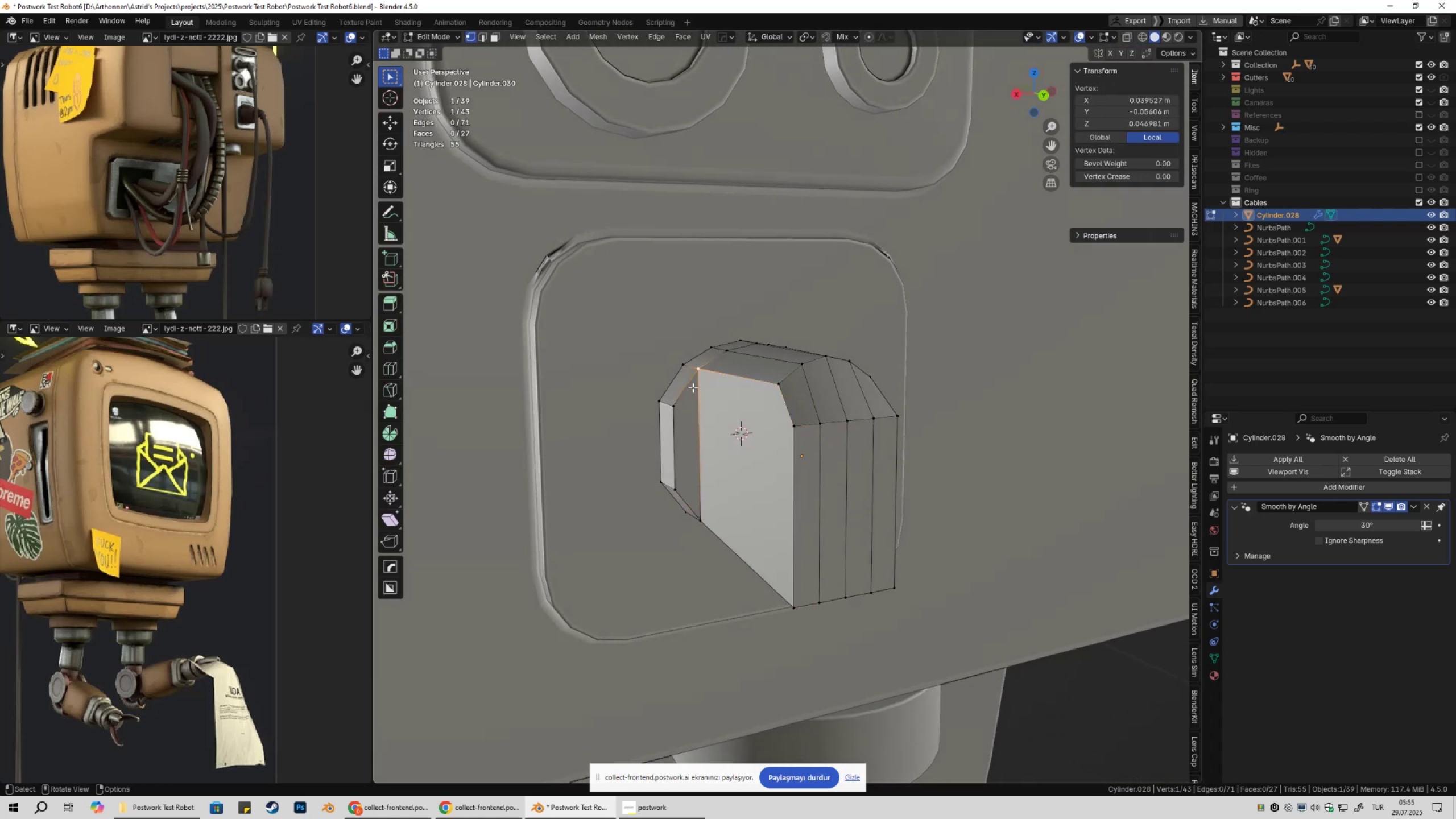 
hold_key(key=ShiftLeft, duration=1.26)
double_click([672, 411])
 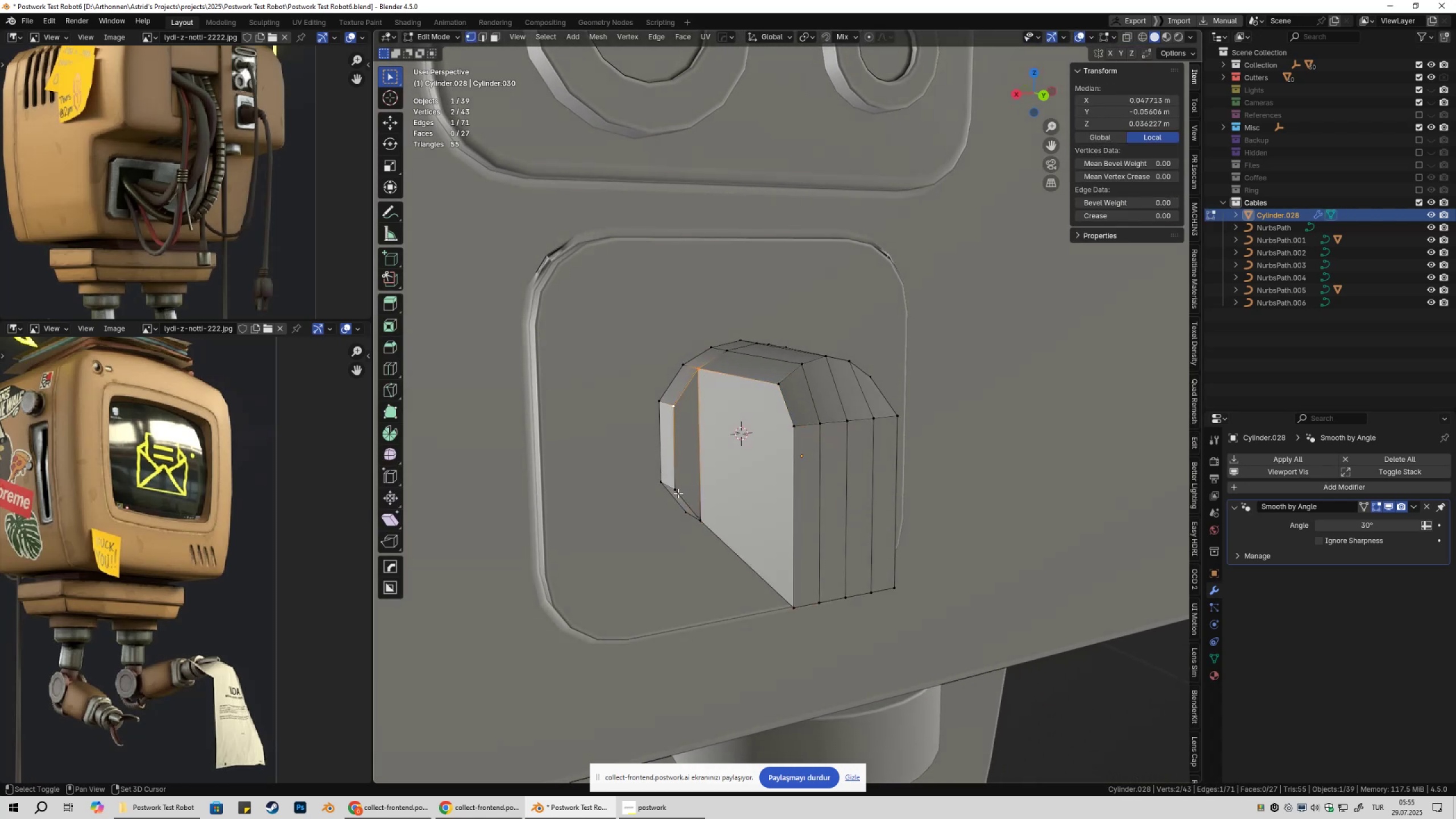 
left_click([676, 492])
 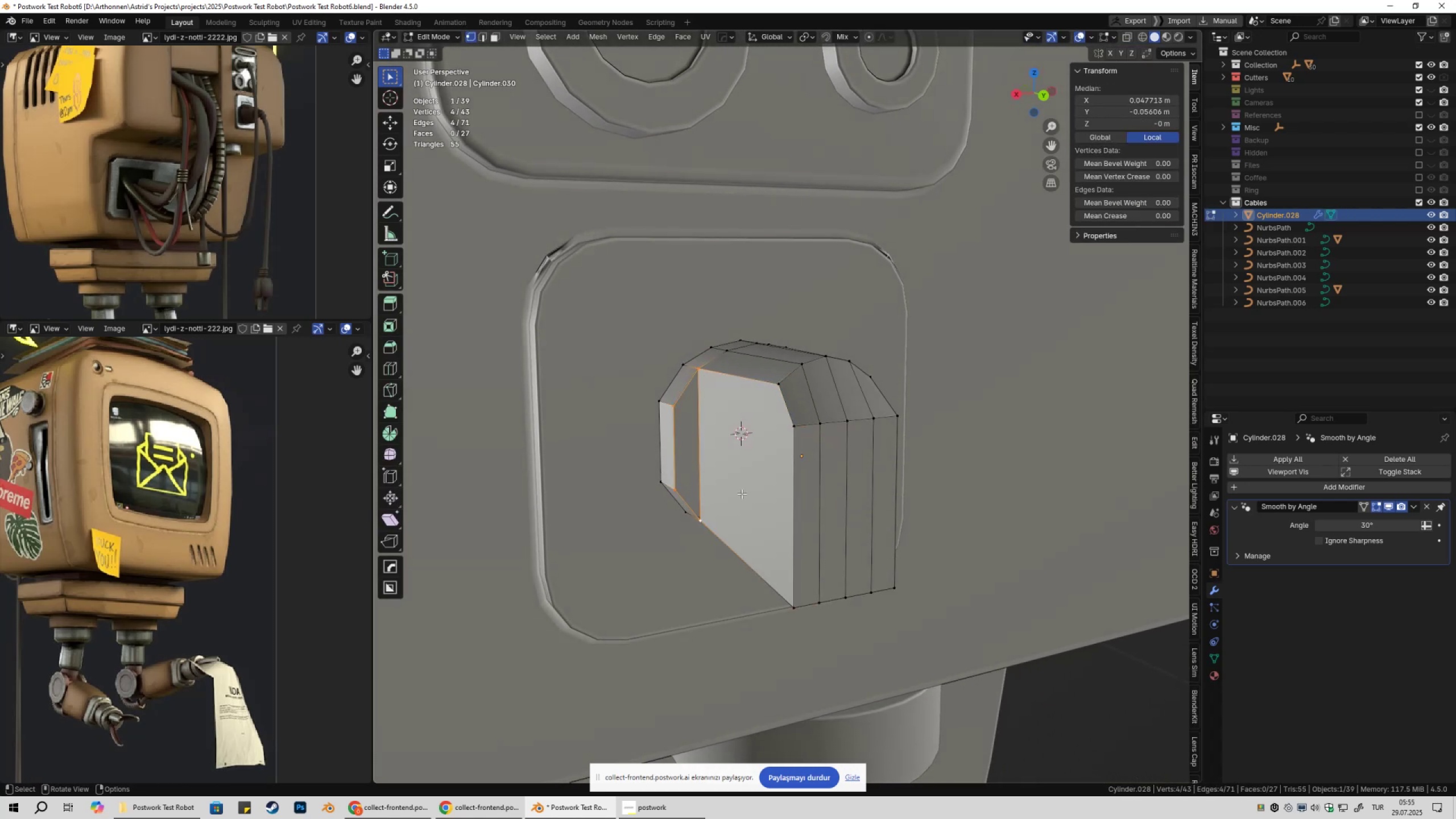 
type(f)
key(Tab)
key(Tab)
type(1am)
 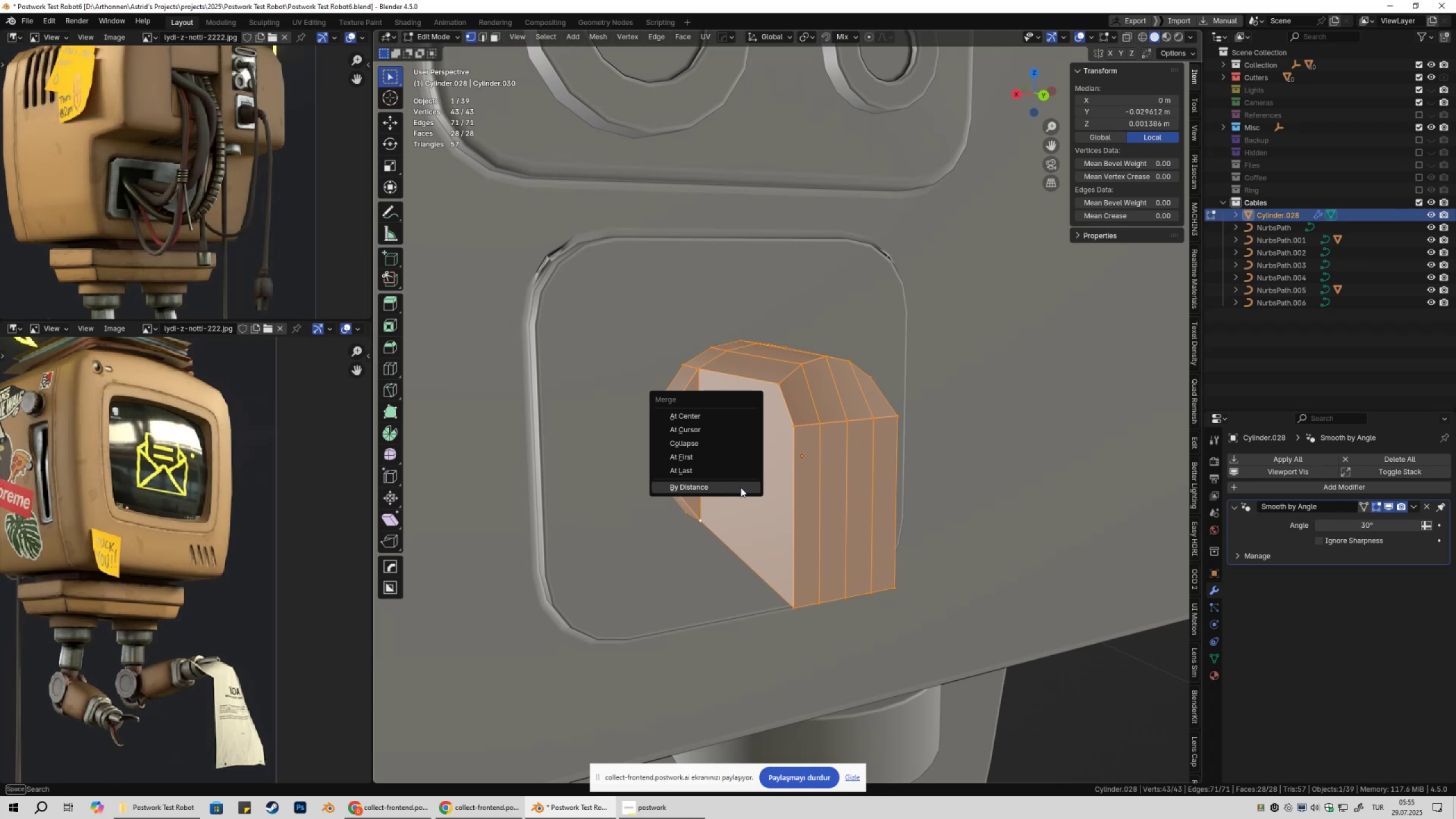 
left_click([741, 487])
 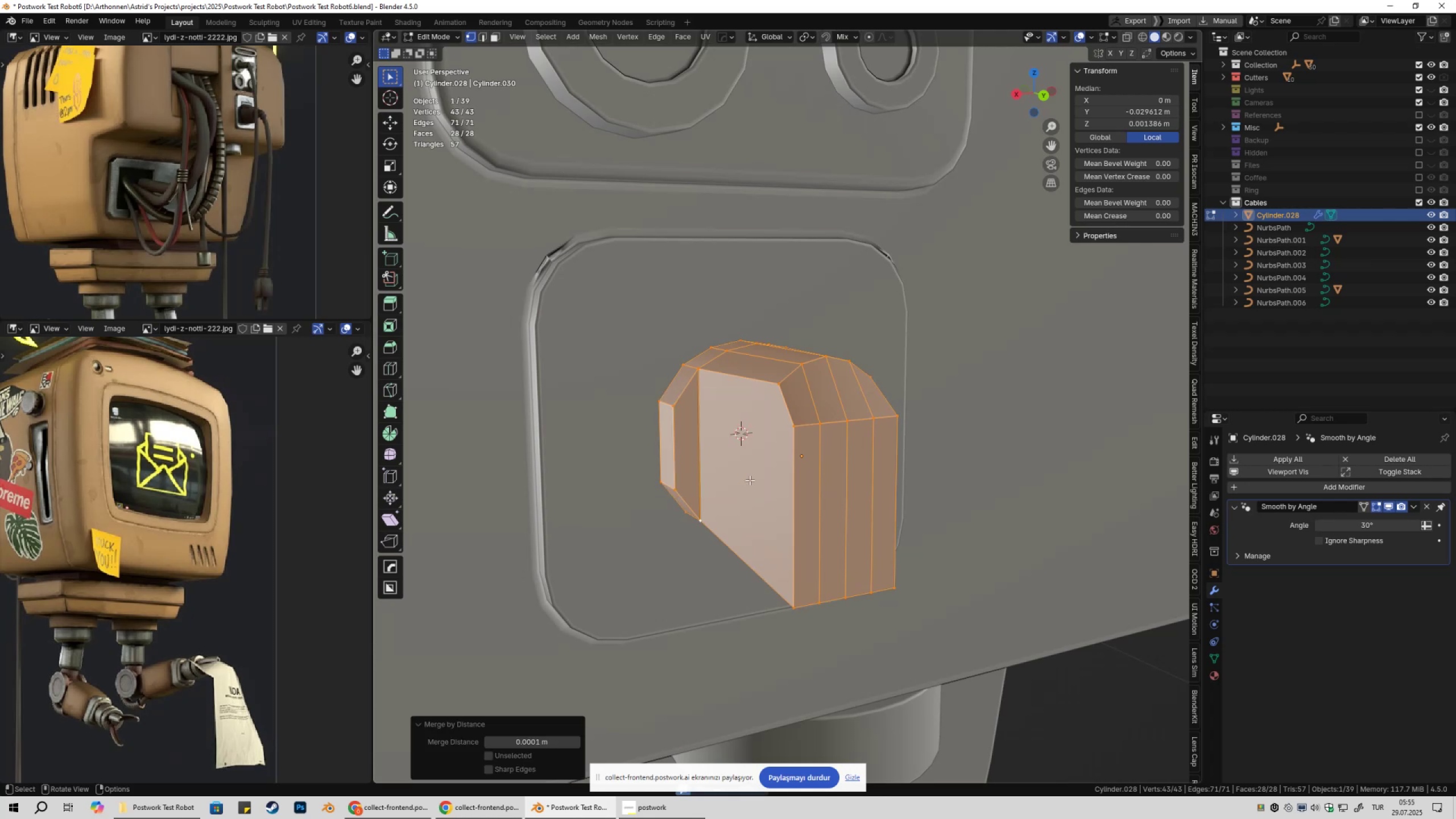 
key(Tab)
 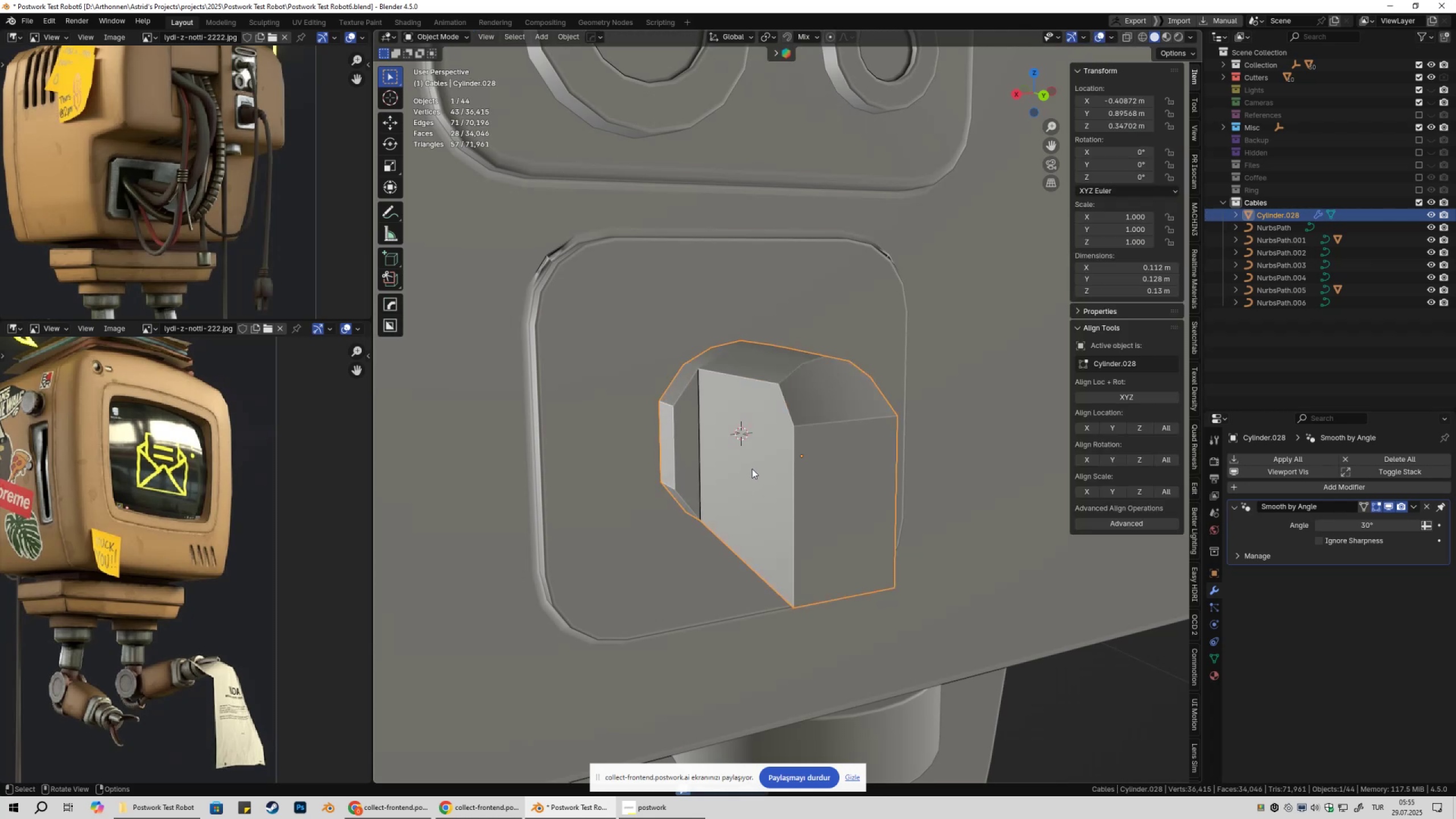 
key(Tab)
 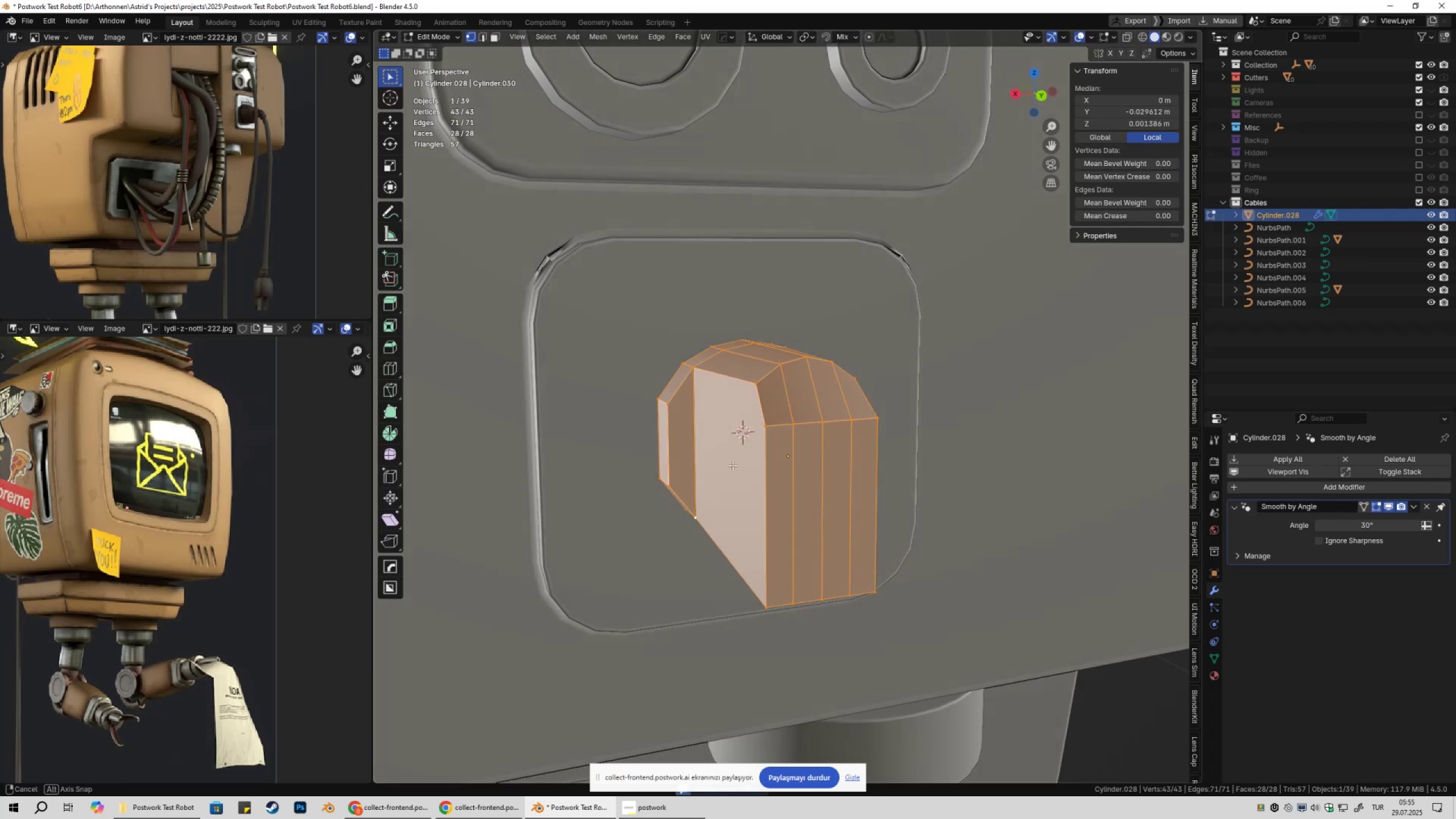 
hold_key(key=AltLeft, duration=0.62)
 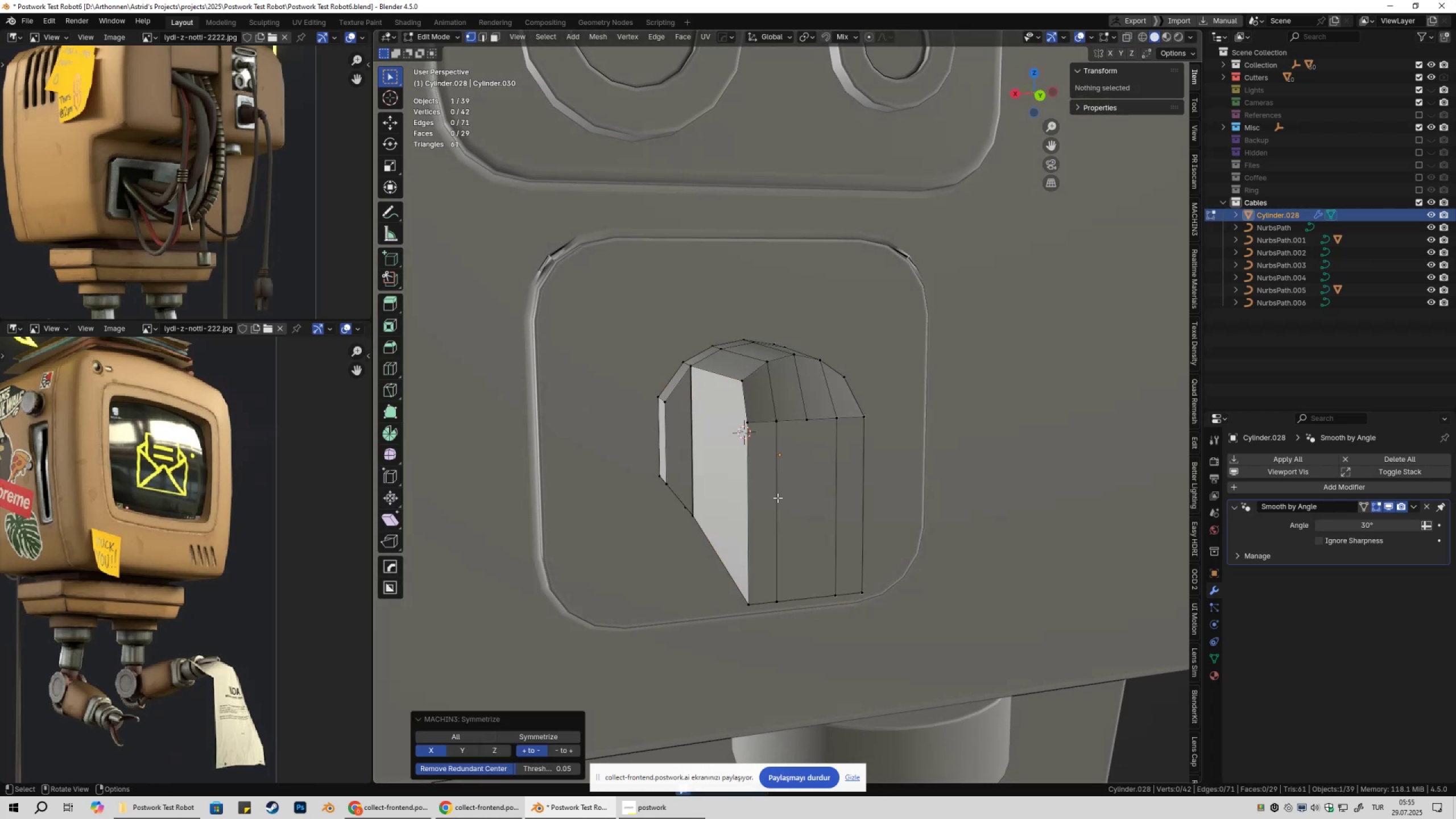 
hold_key(key=X, duration=0.44)
 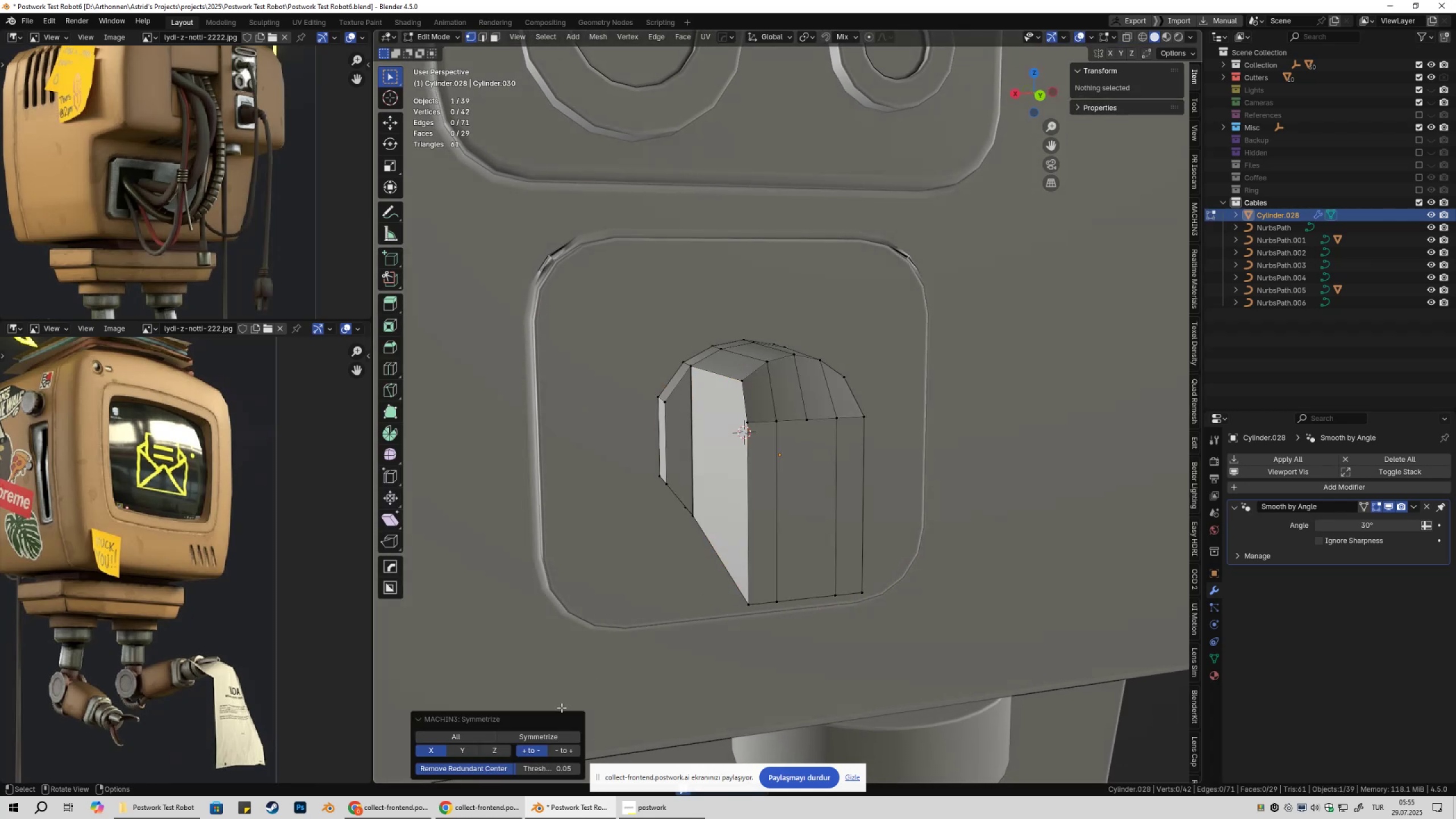 
left_click([473, 767])
 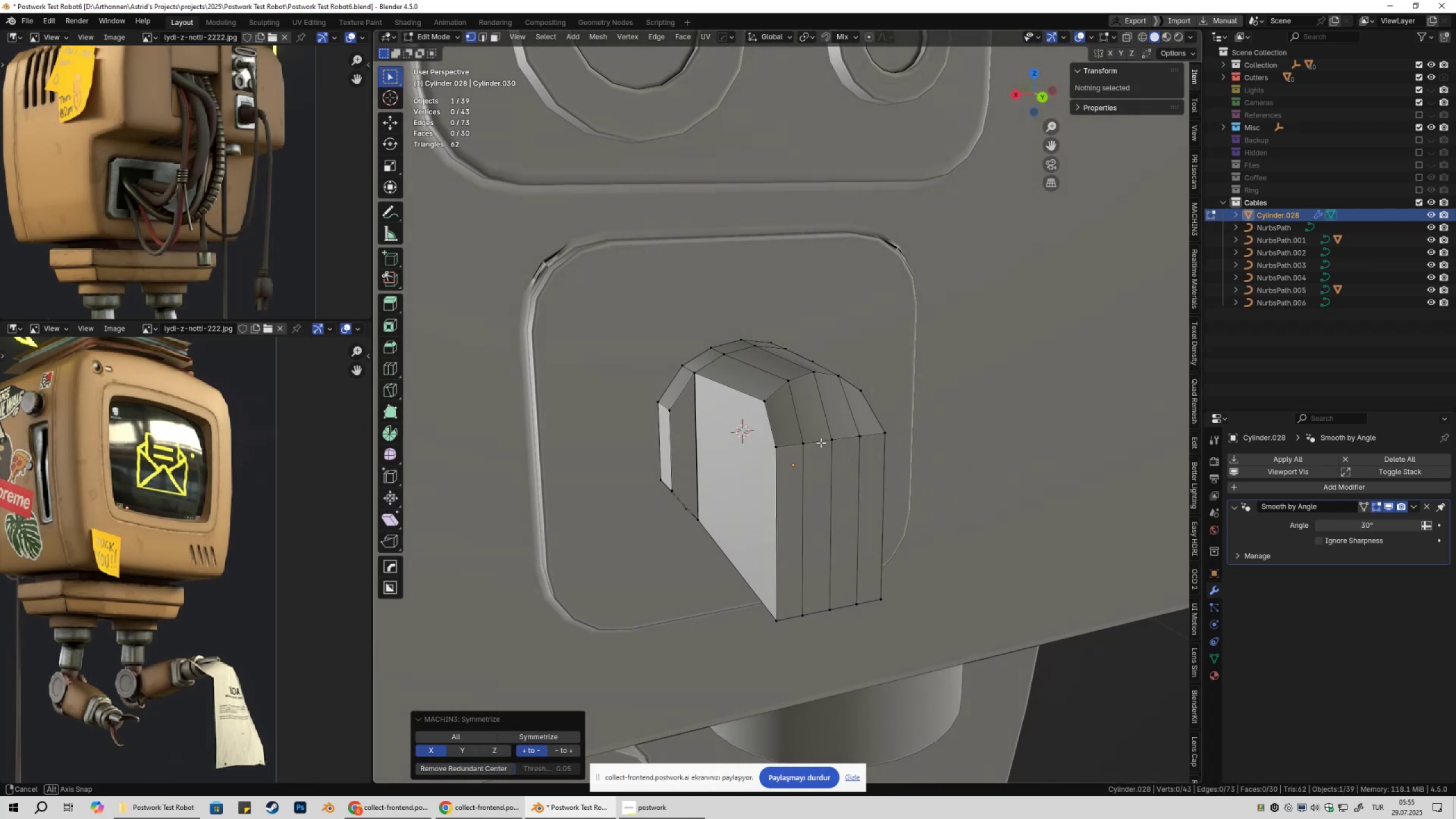 
hold_key(key=AltLeft, duration=0.42)
 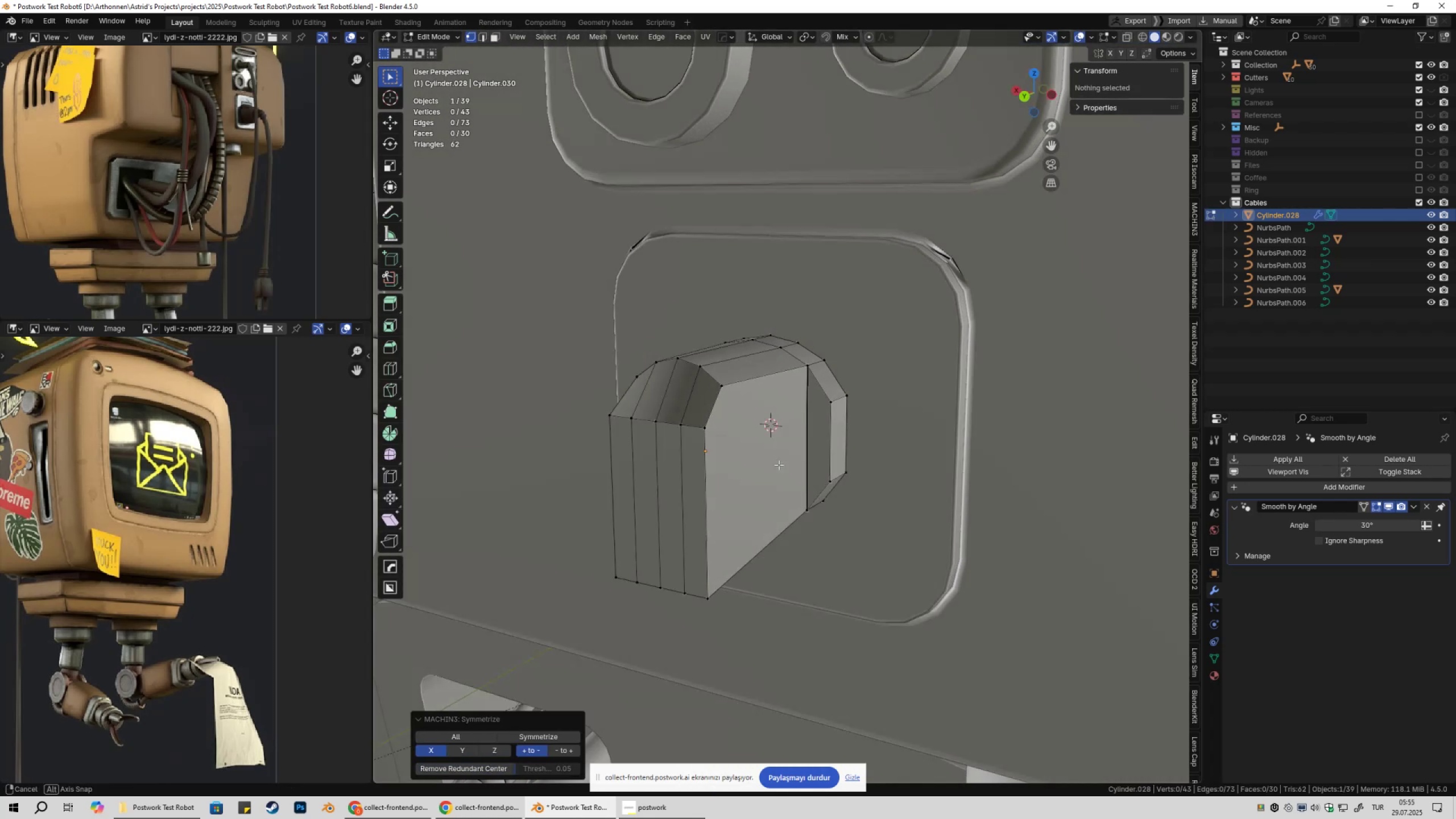 
type(x)
key(Tab)
key(Tab)
type(1am)
 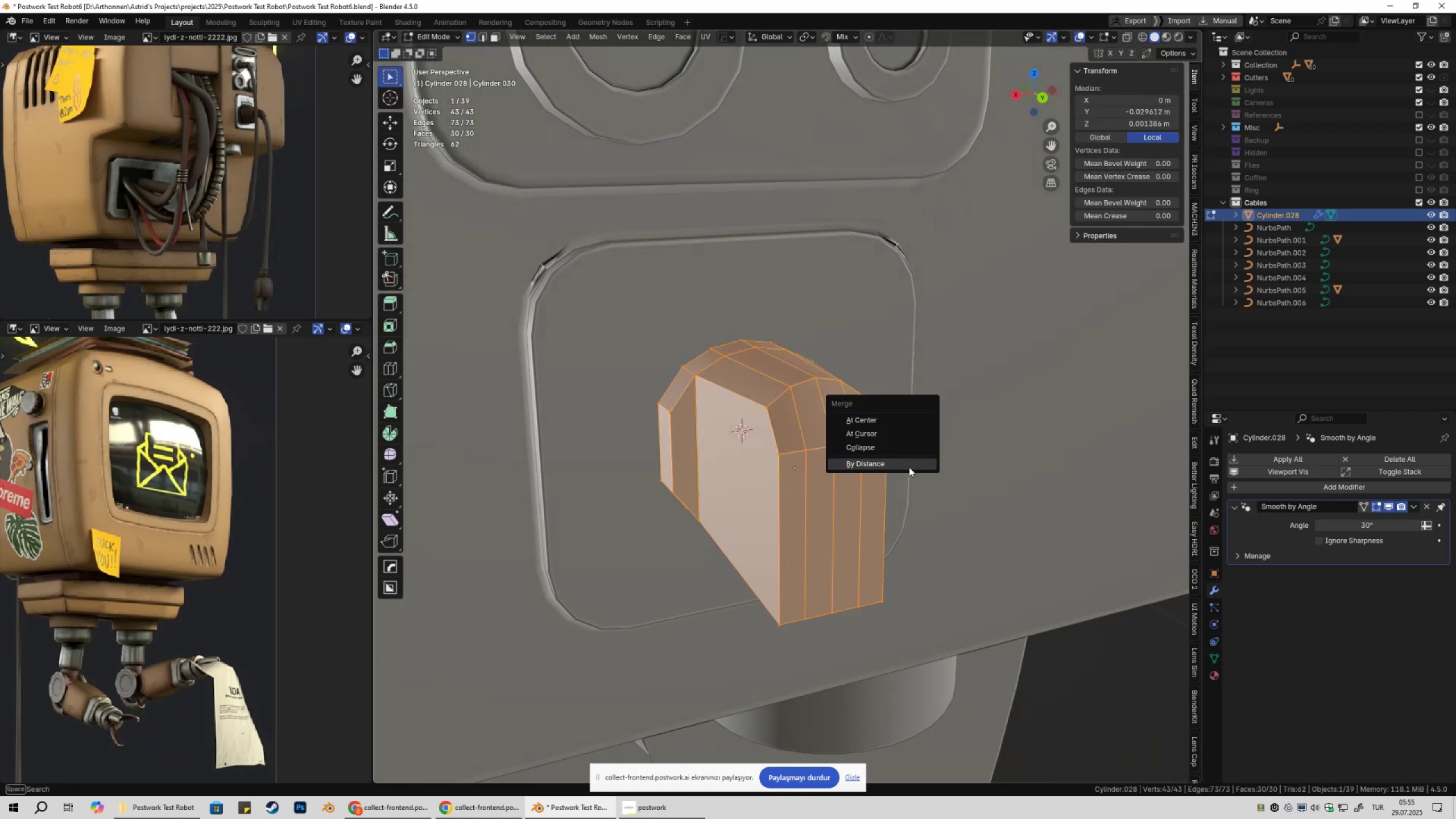 
left_click([909, 467])
 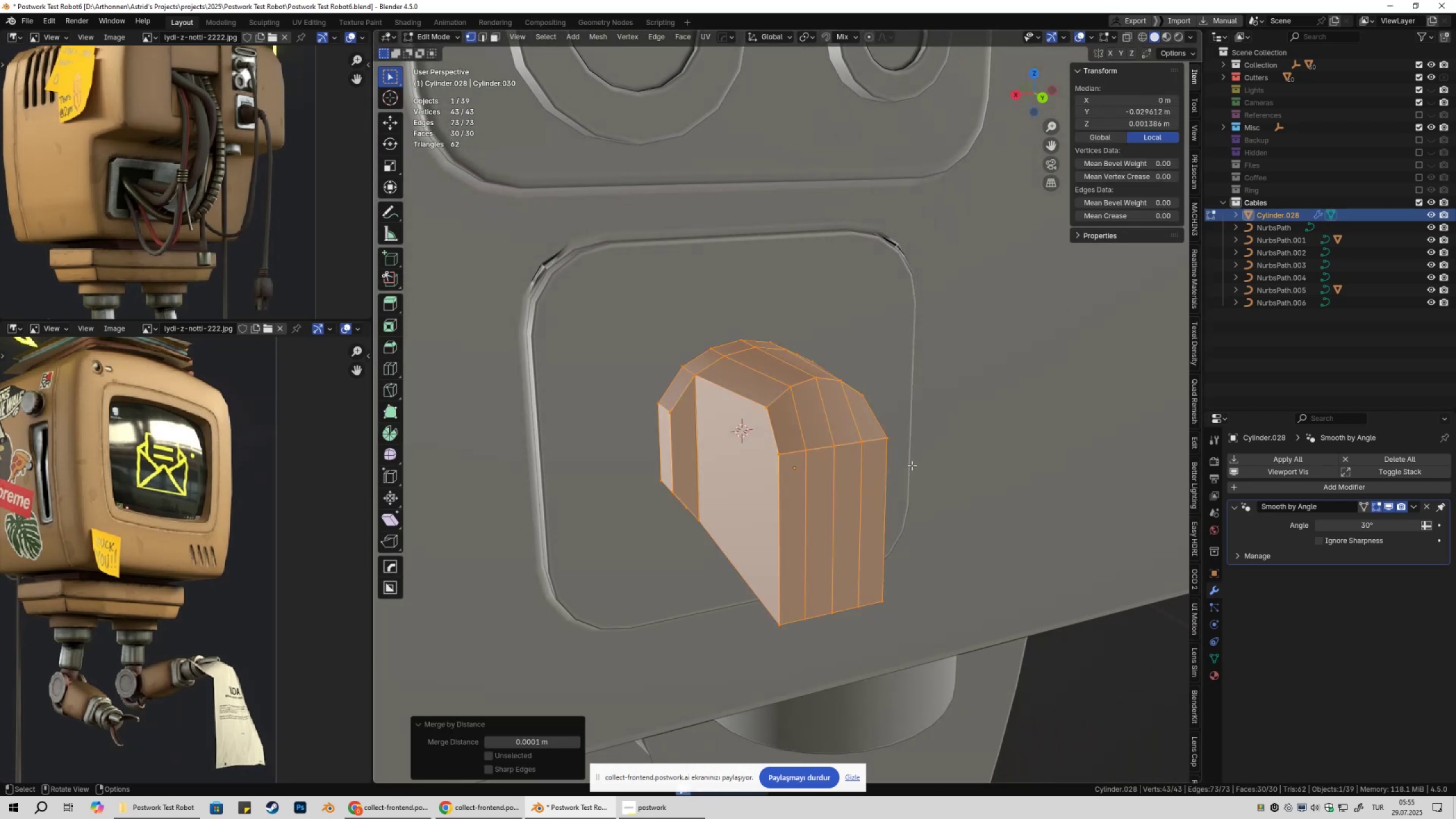 
key(Tab)
 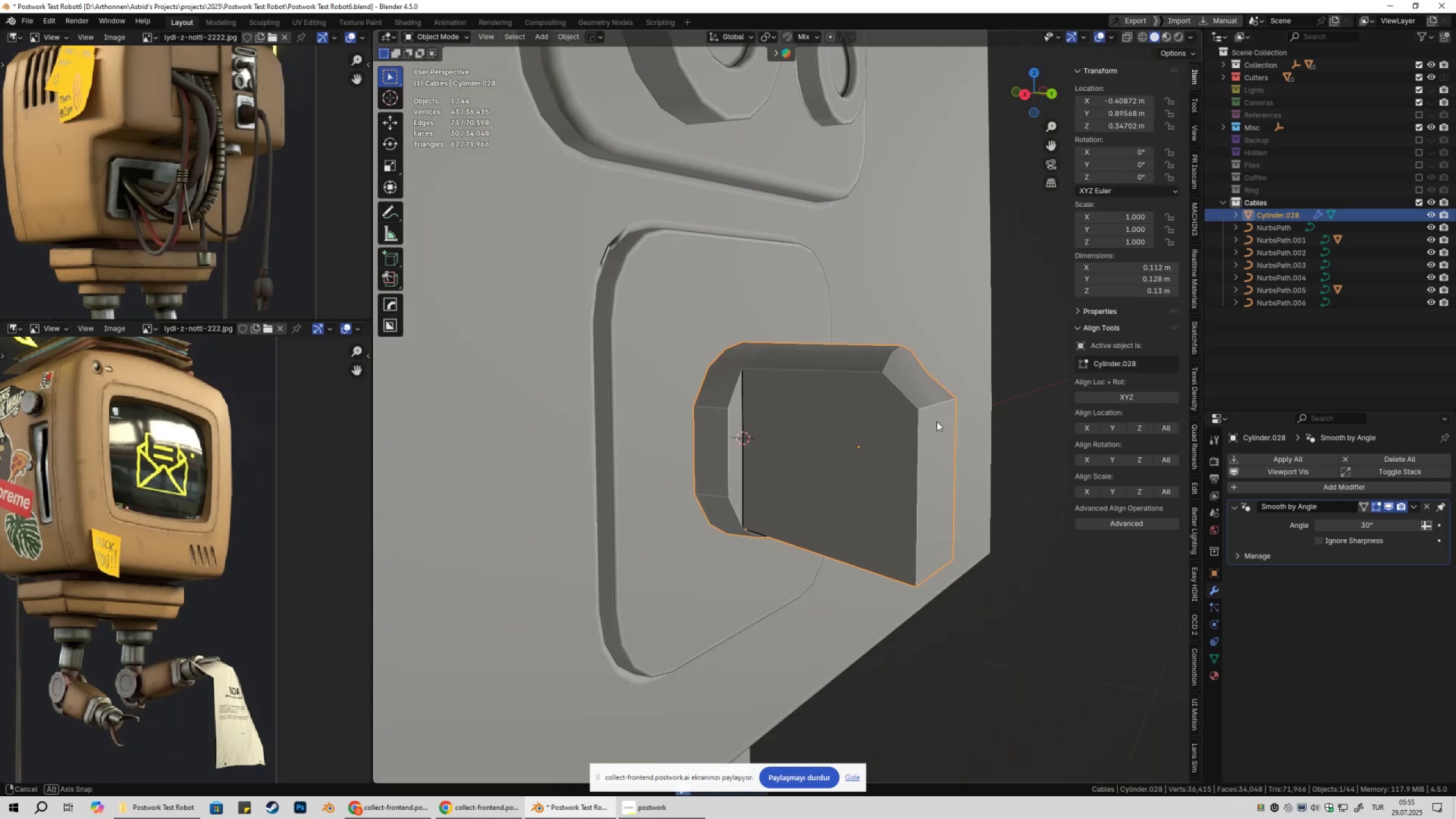 
scroll: coordinate [944, 439], scroll_direction: down, amount: 7.0
 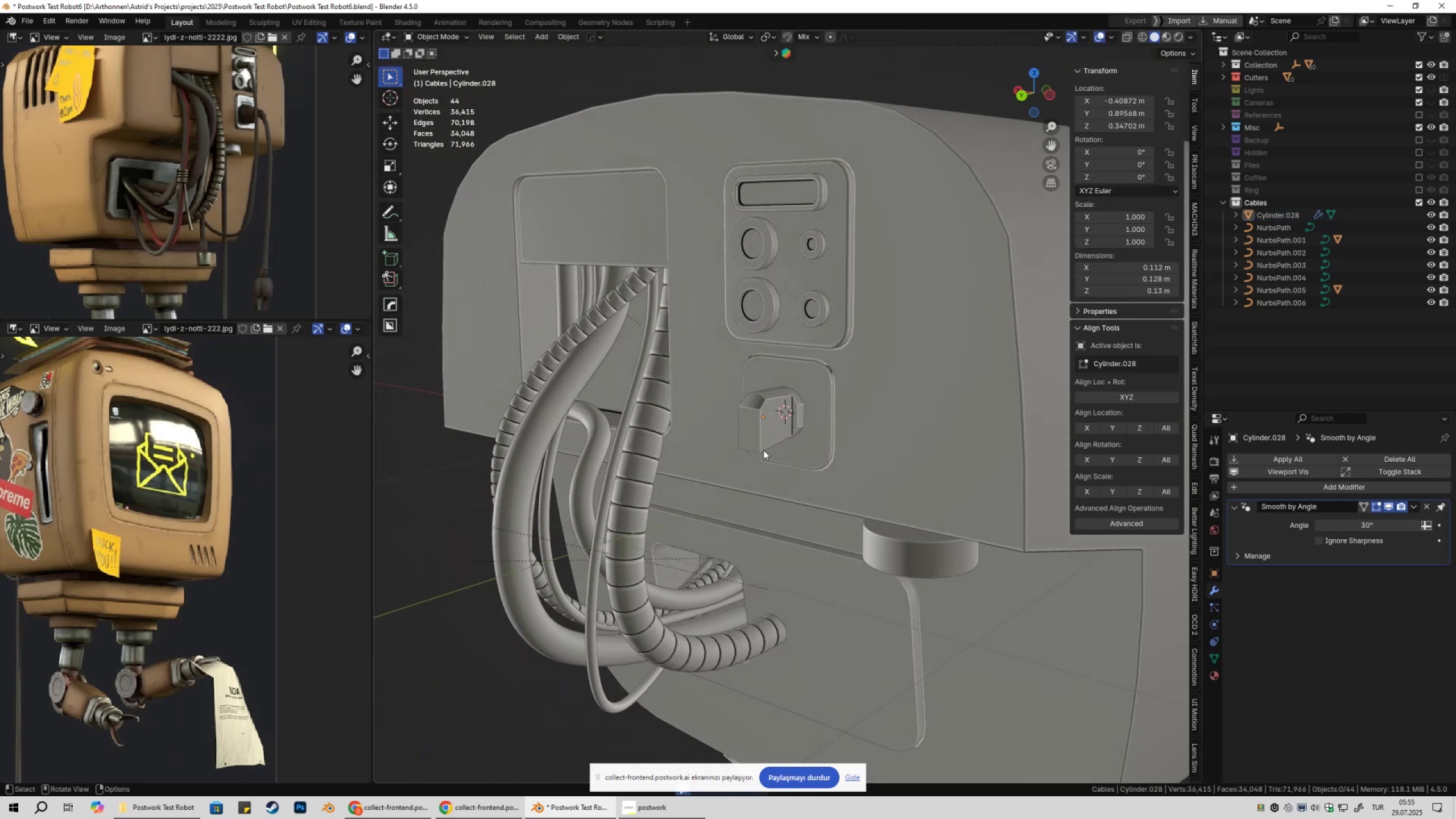 
scroll: coordinate [748, 424], scroll_direction: up, amount: 8.0
 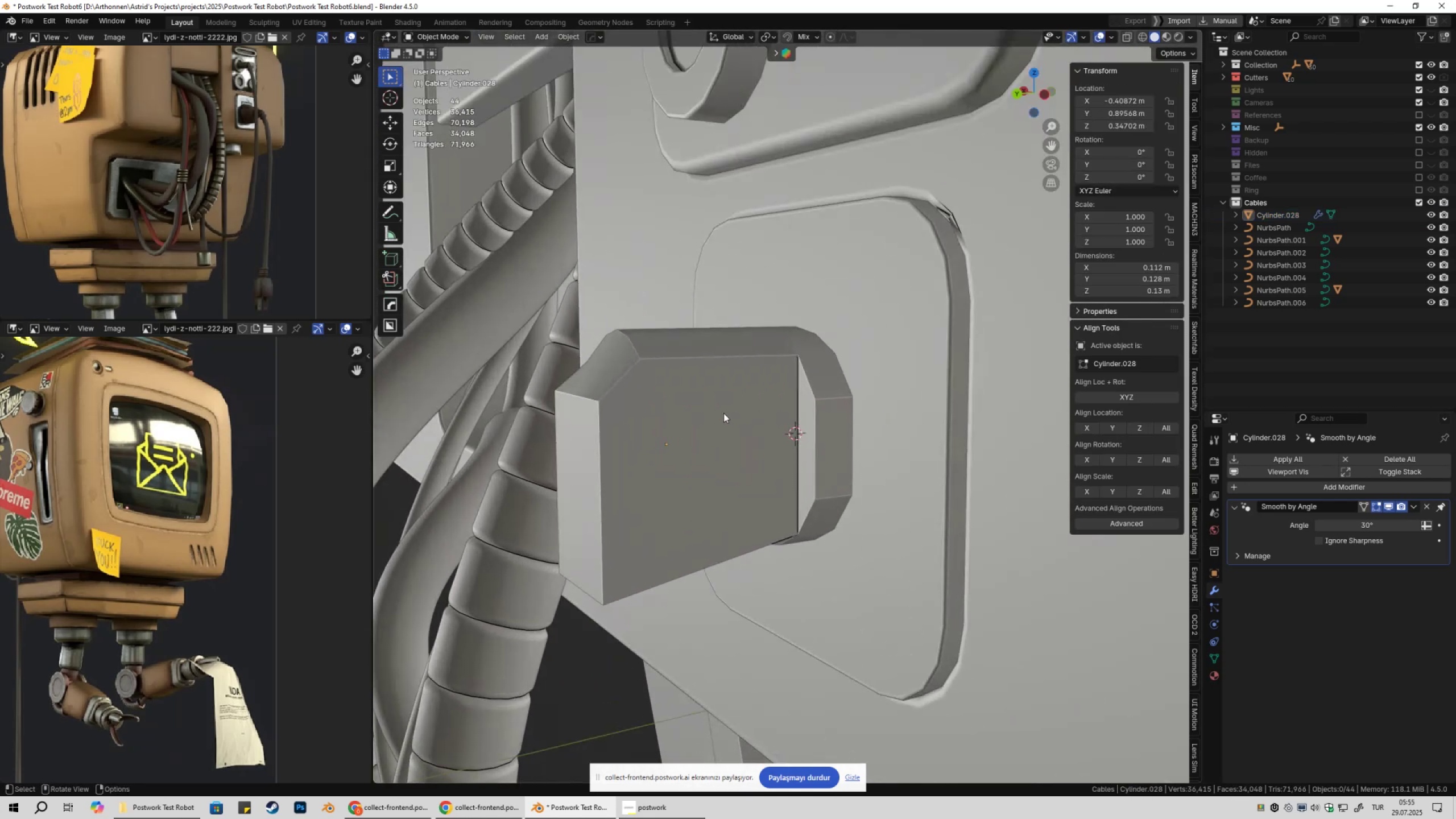 
left_click([723, 413])
 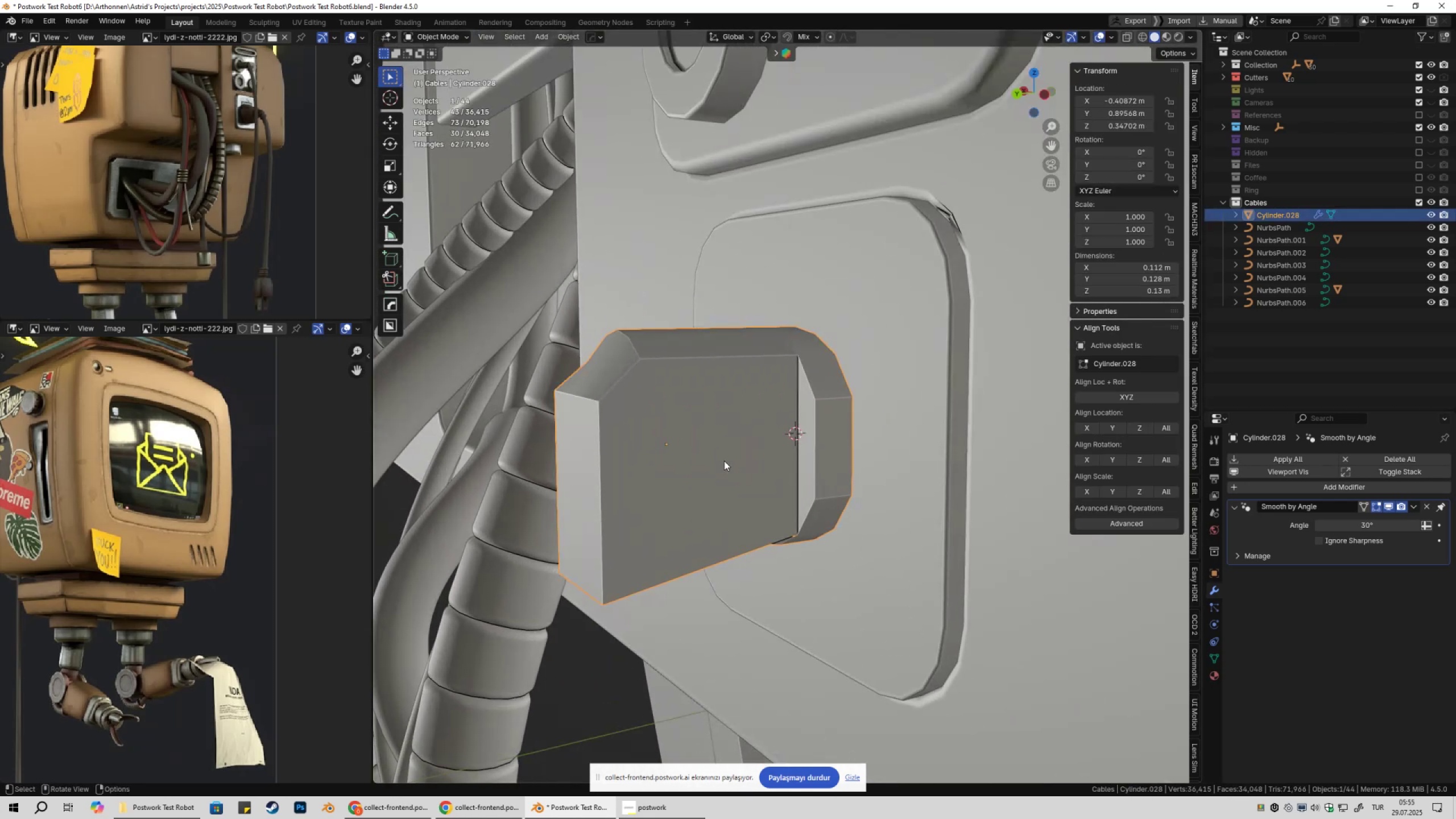 
key(Tab)
type(1zgy)
 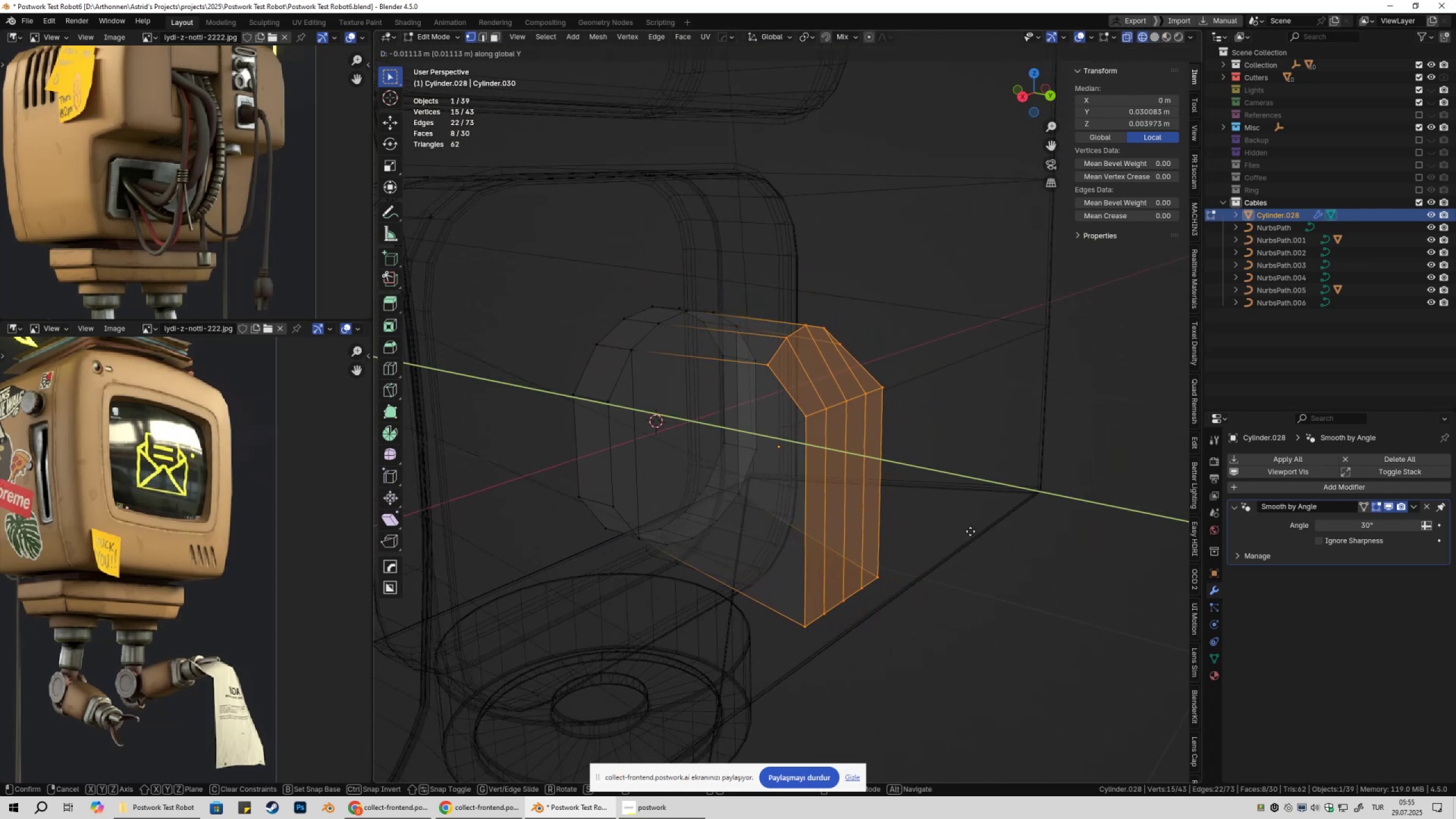 
left_click_drag(start_coordinate=[843, 270], to_coordinate=[996, 688])
 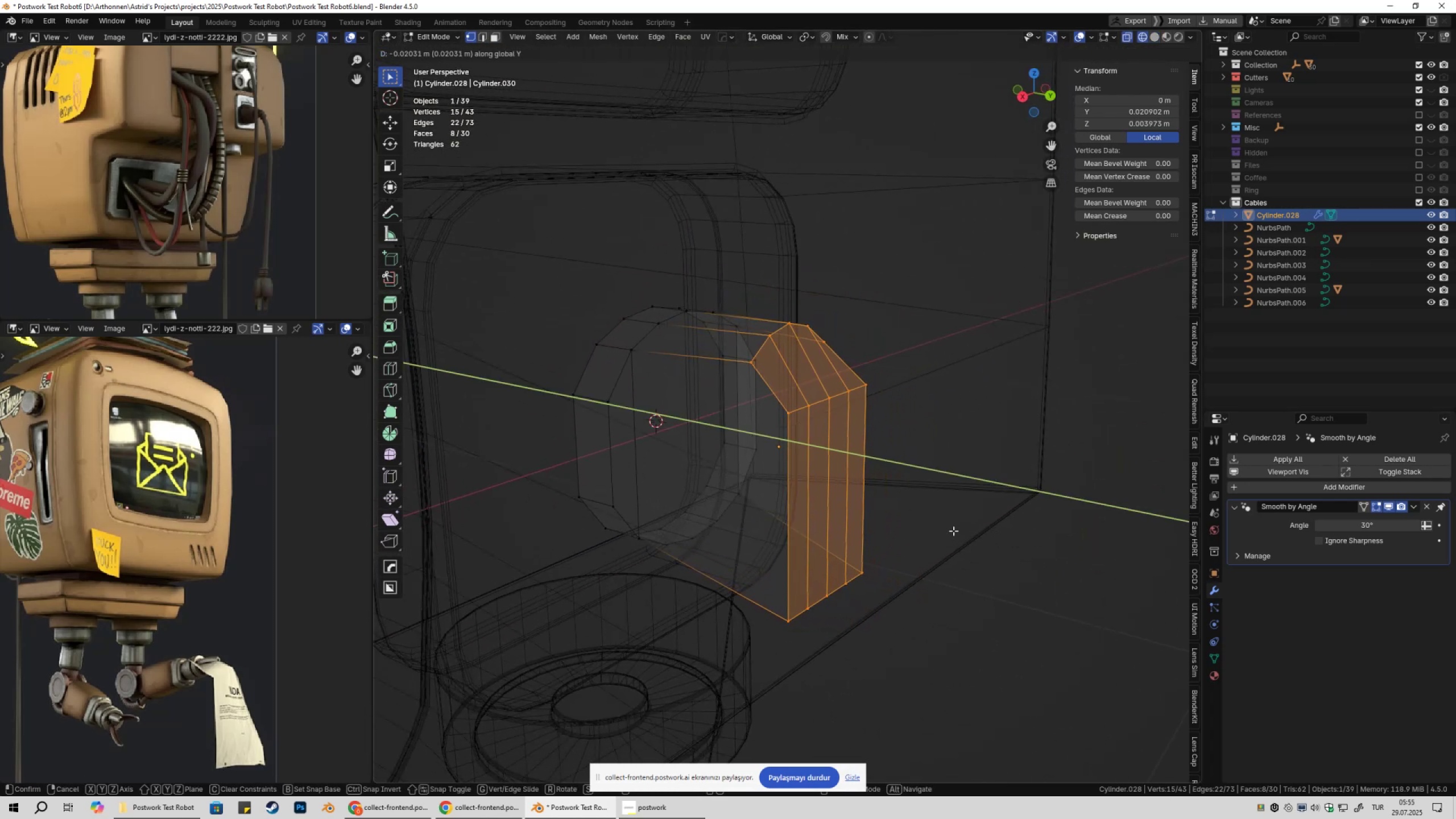 
left_click([1158, 38])
 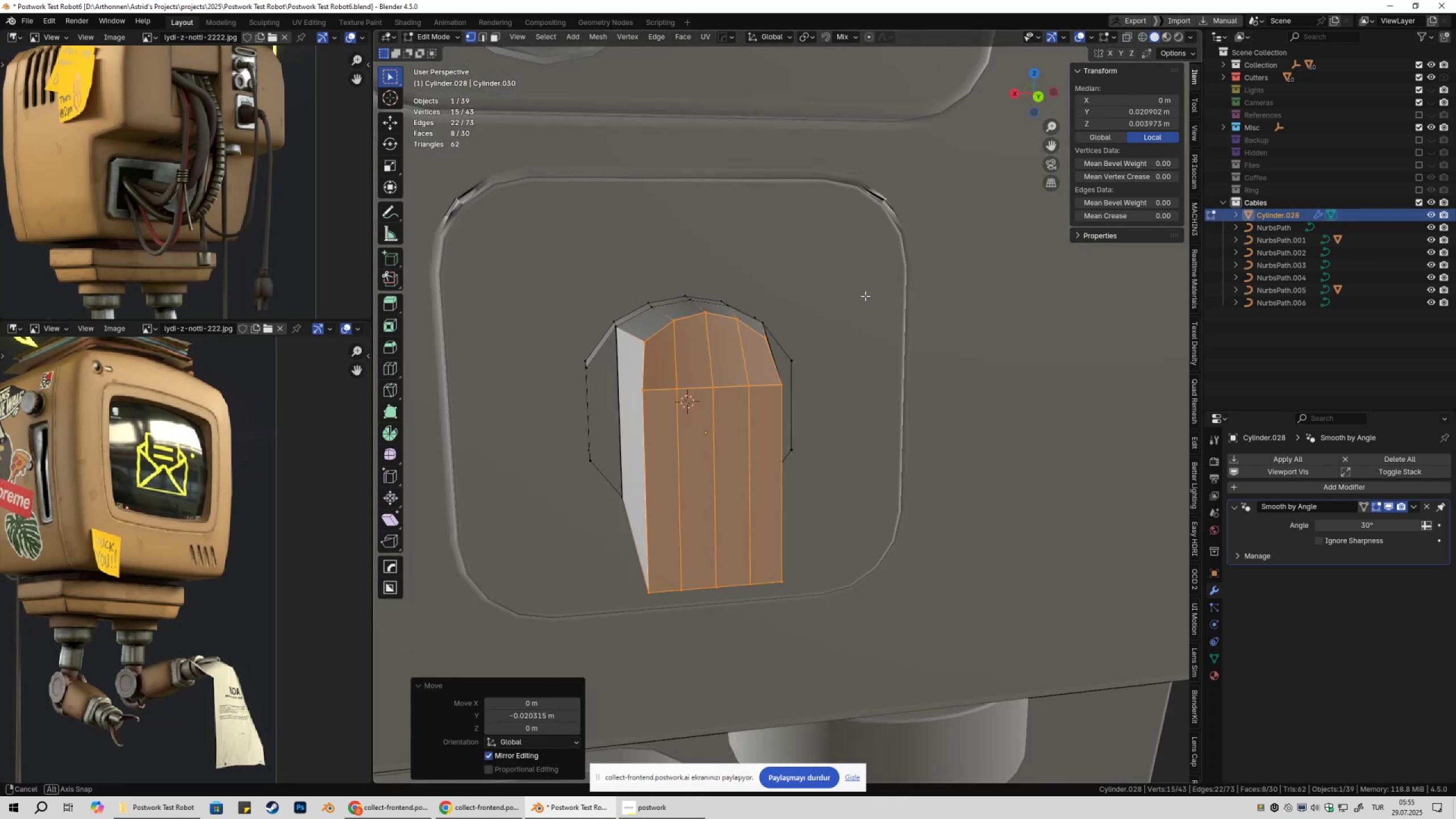 
type(gy)
 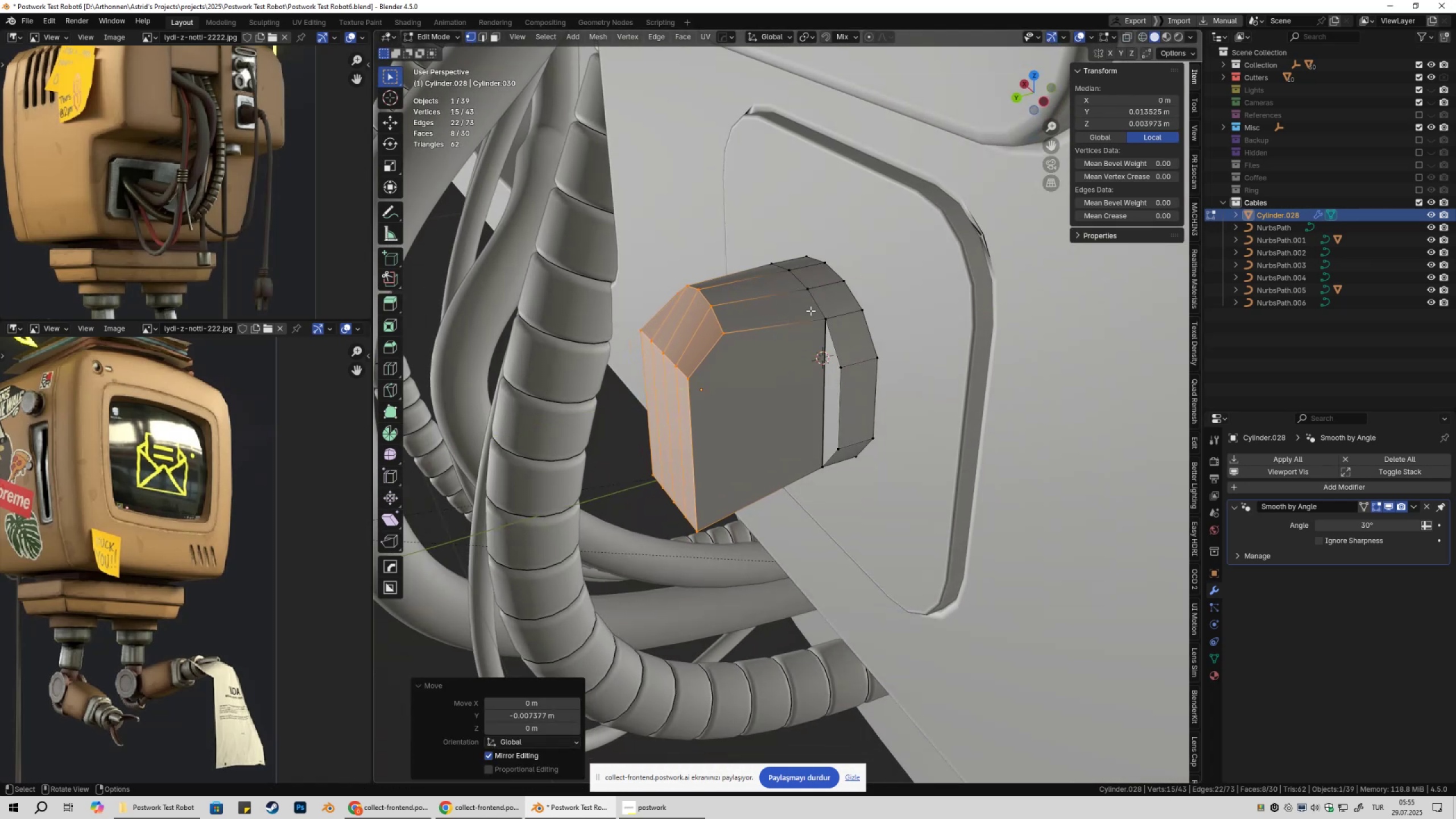 
wait(8.14)
 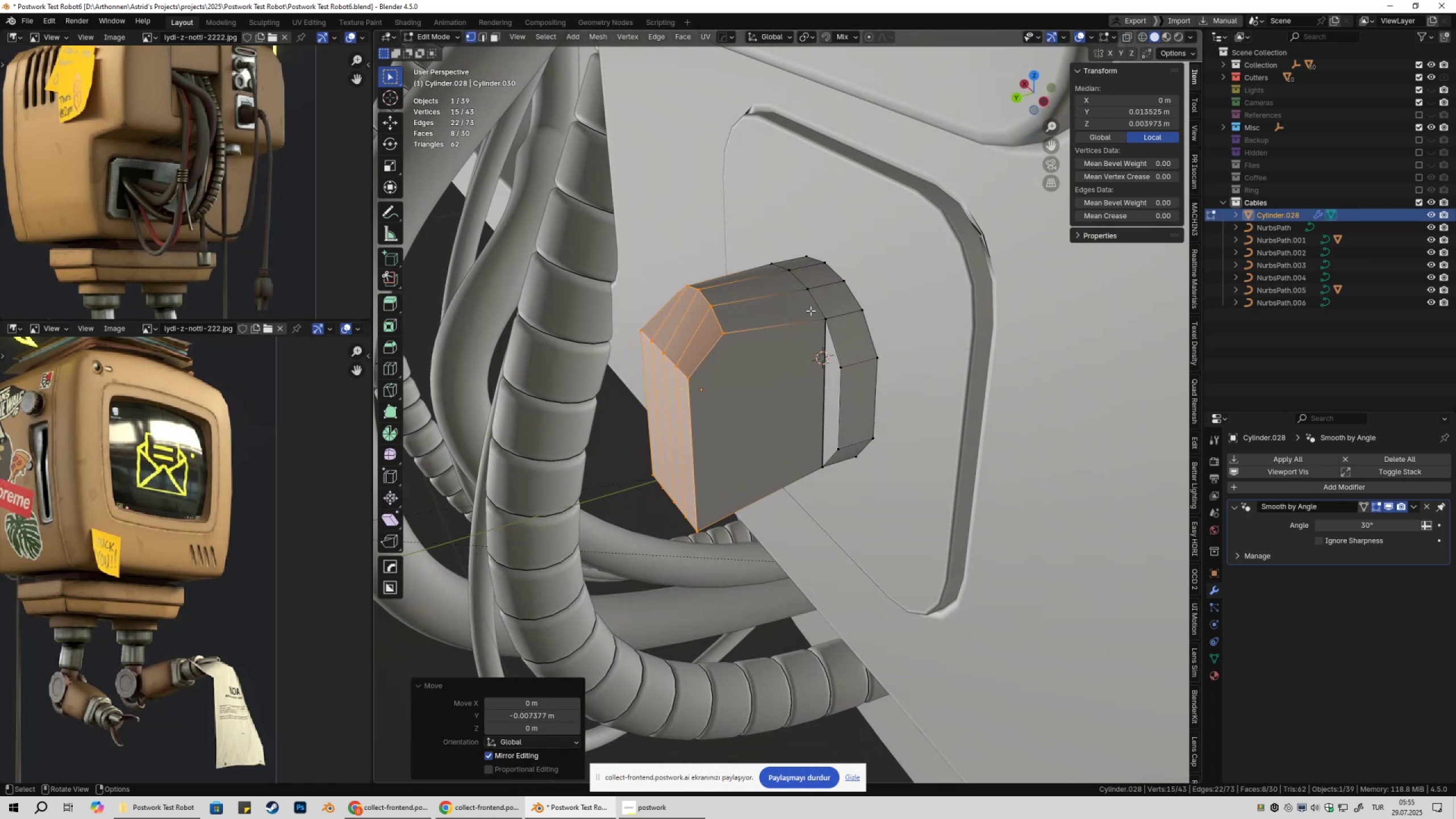 
key(Tab)
 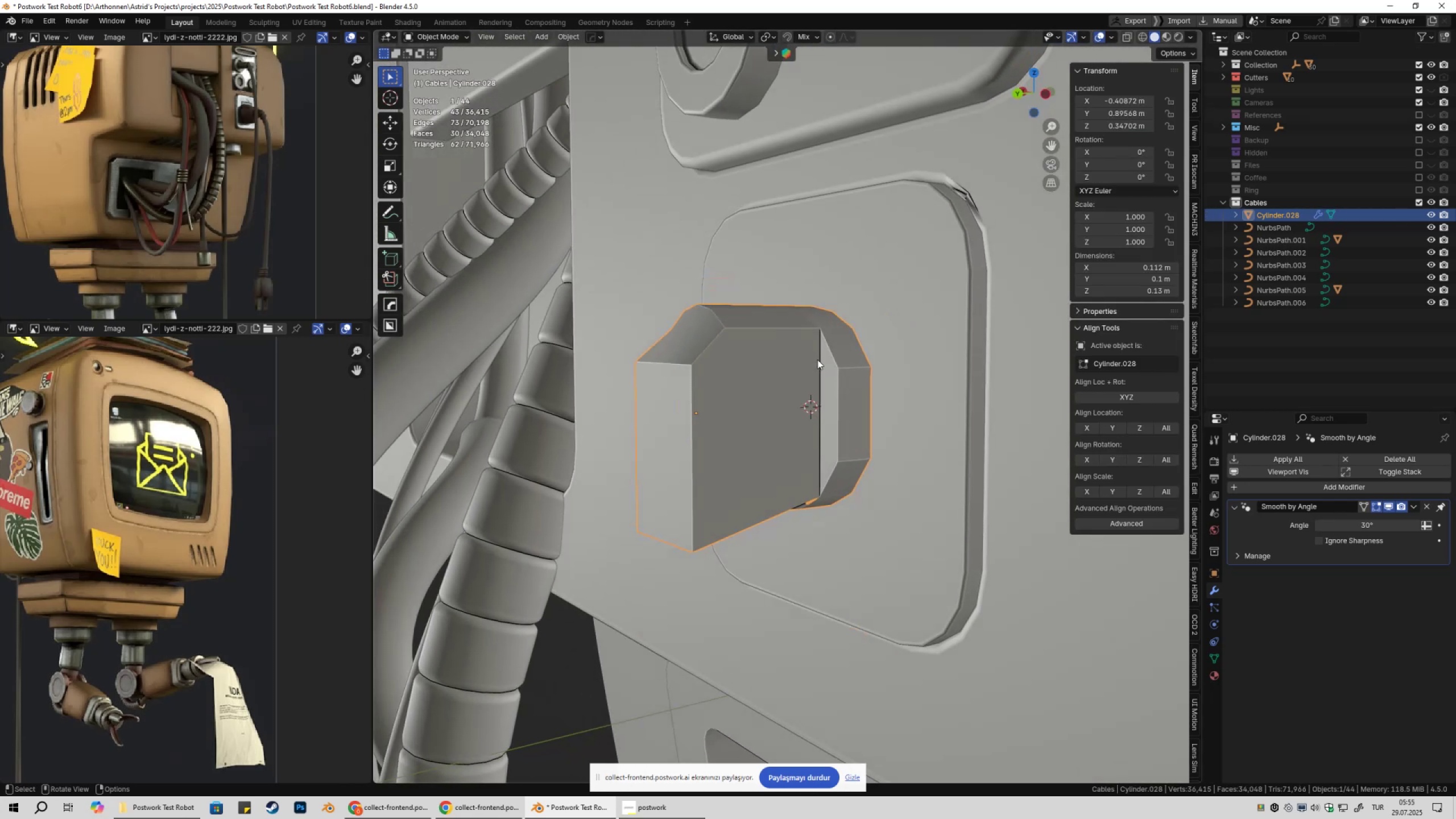 
key(Tab)
 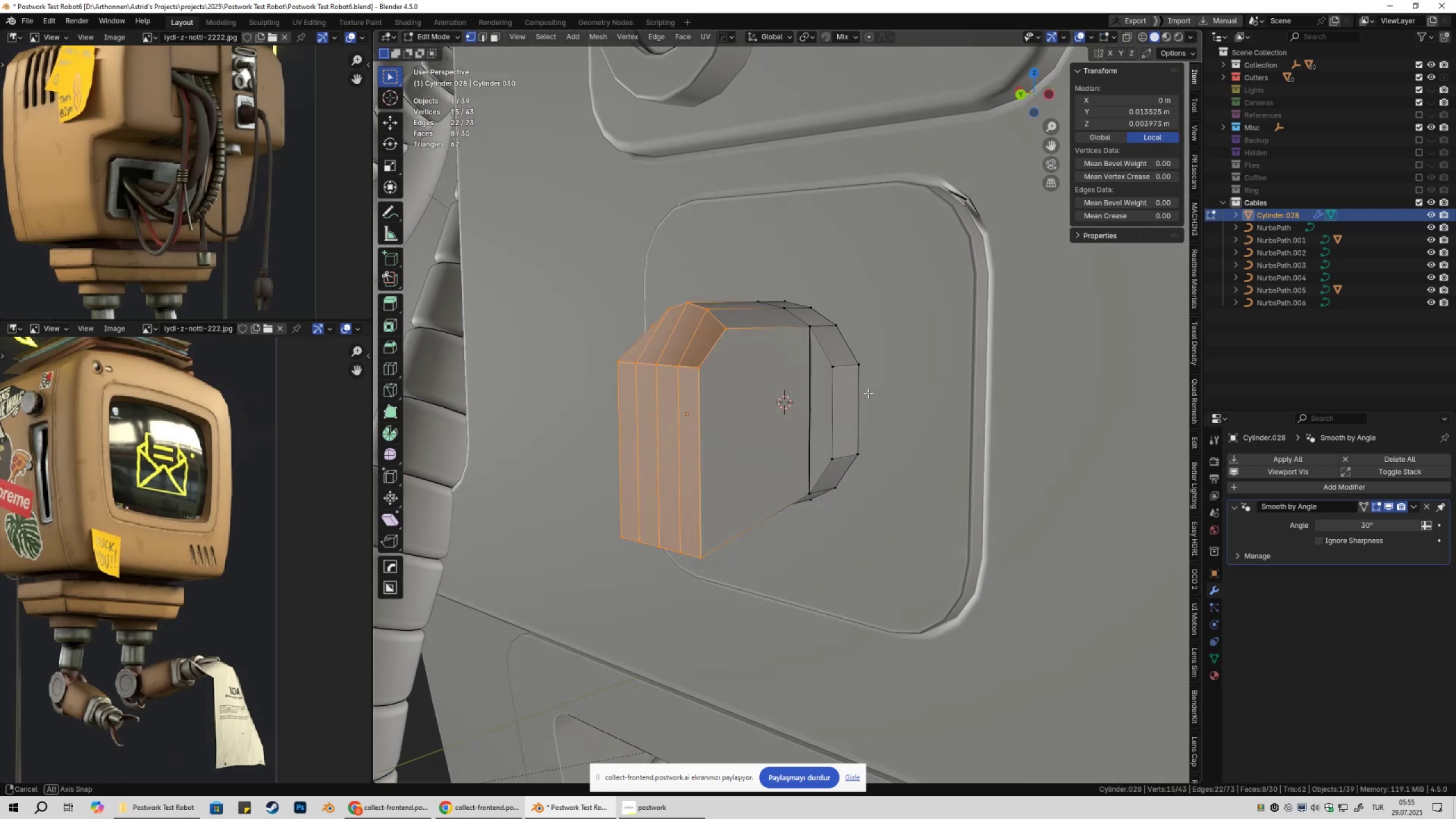 
key(Control+ControlLeft)
 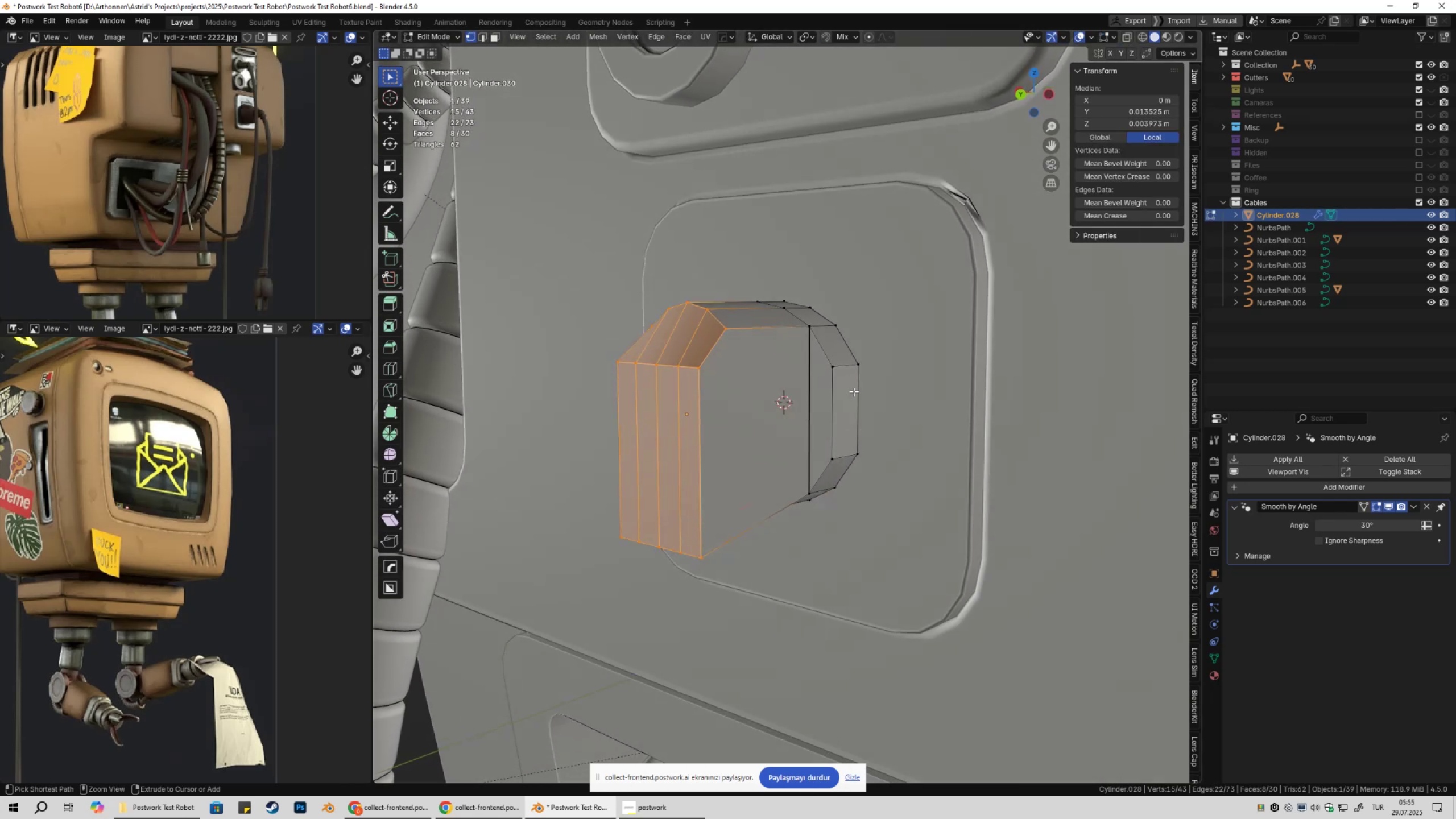 
key(Control+R)
 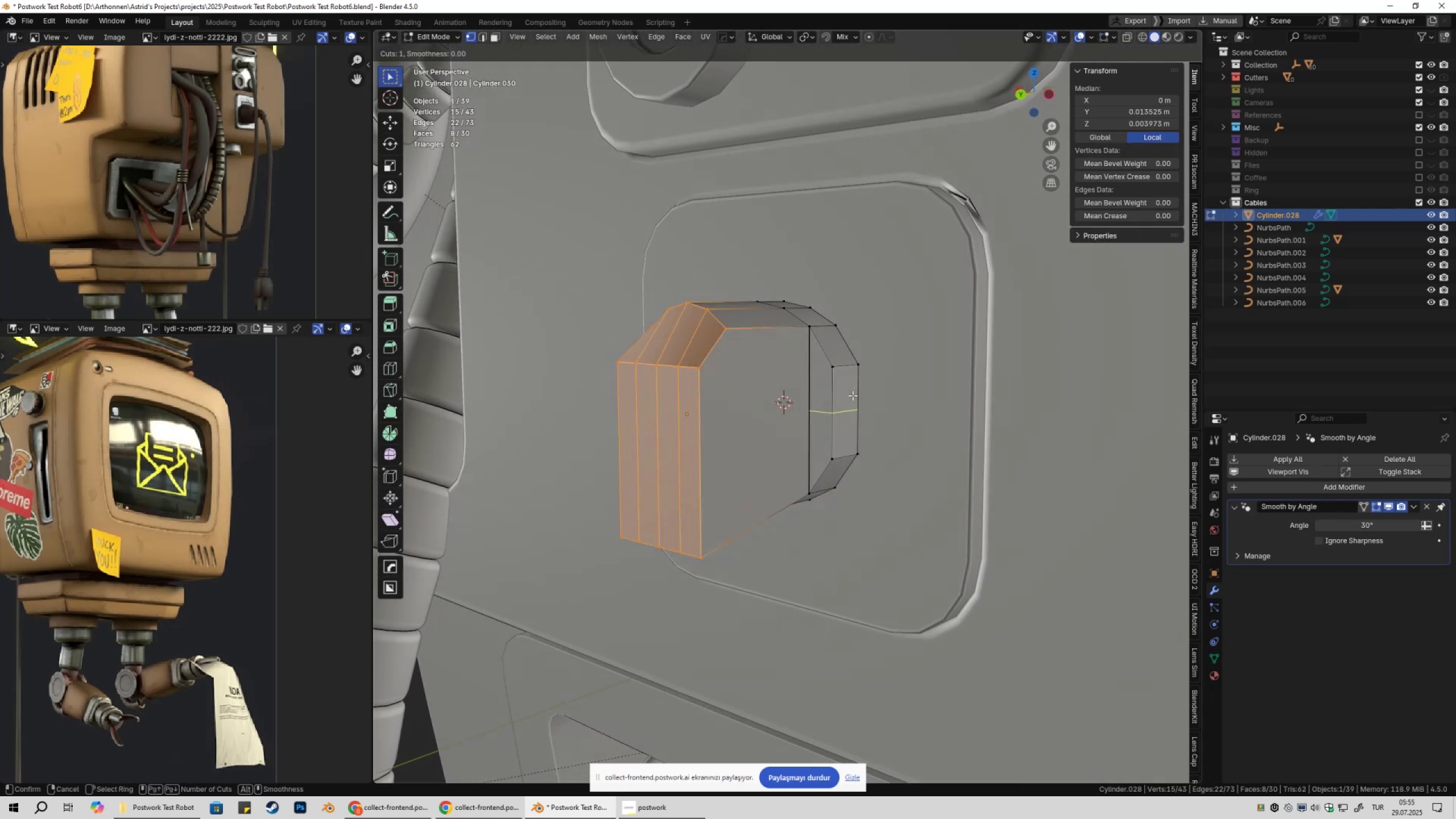 
scroll: coordinate [853, 395], scroll_direction: up, amount: 1.0
 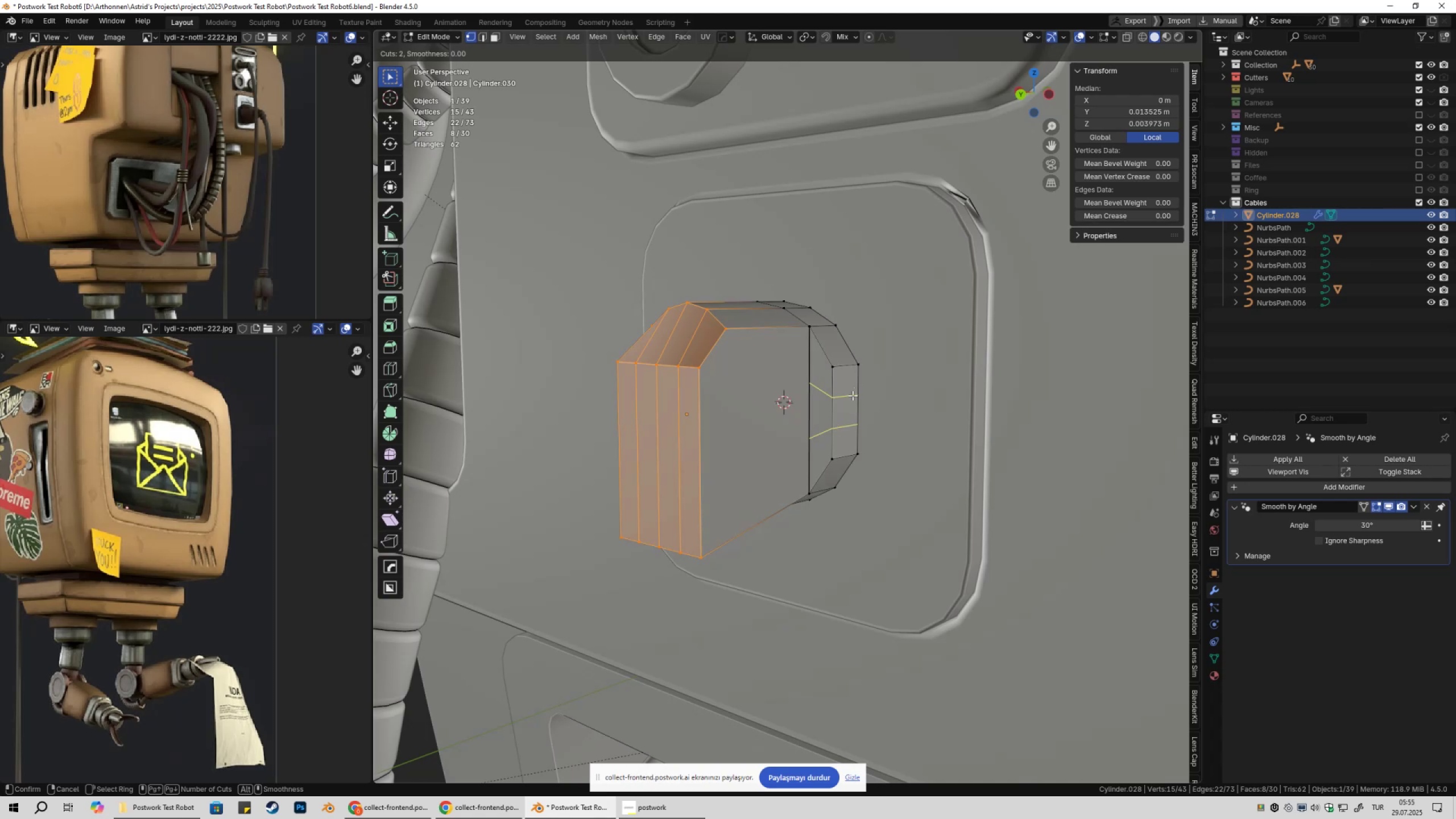 
scroll: coordinate [853, 396], scroll_direction: down, amount: 1.0
 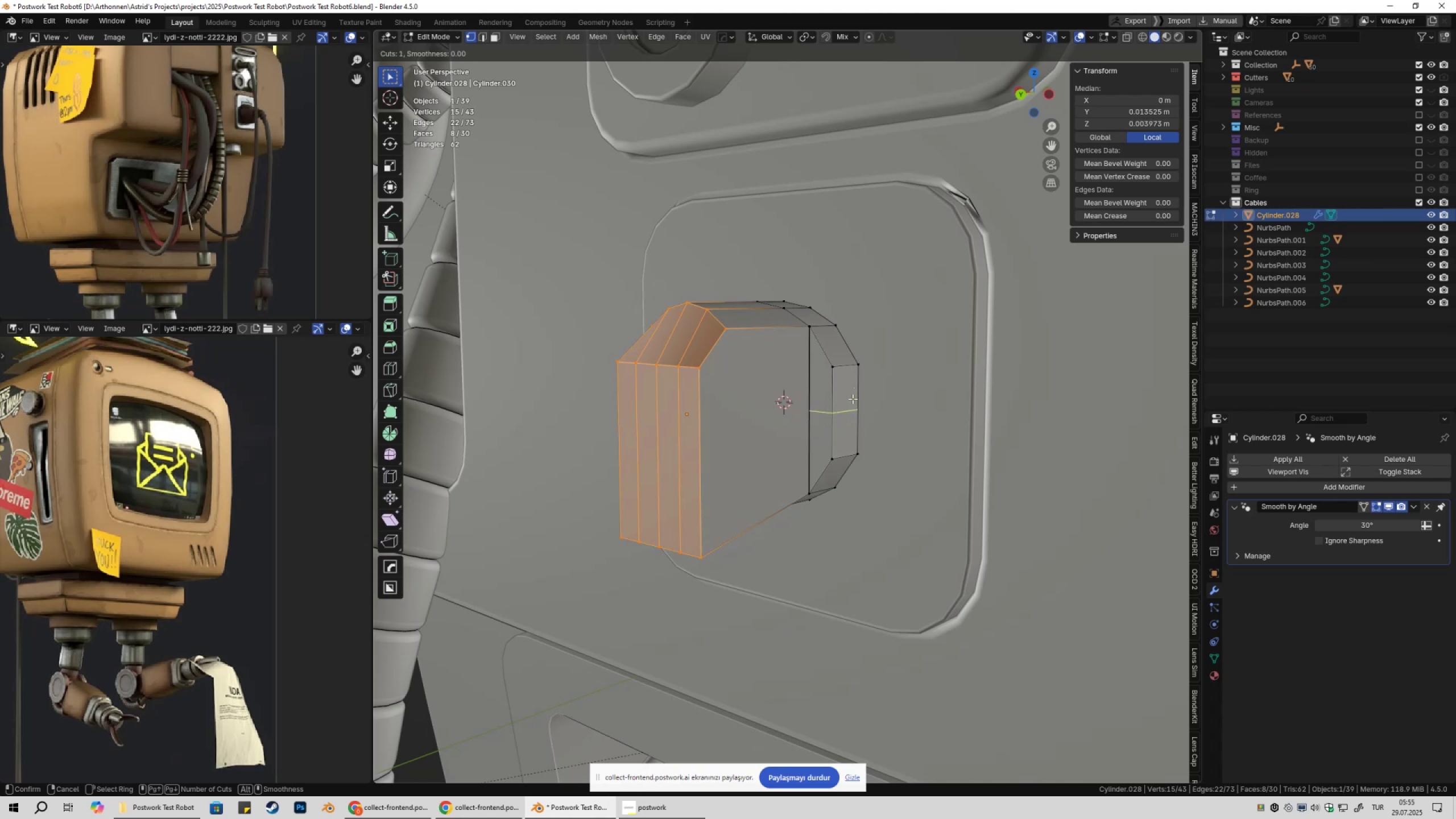 
scroll: coordinate [853, 399], scroll_direction: up, amount: 1.0
 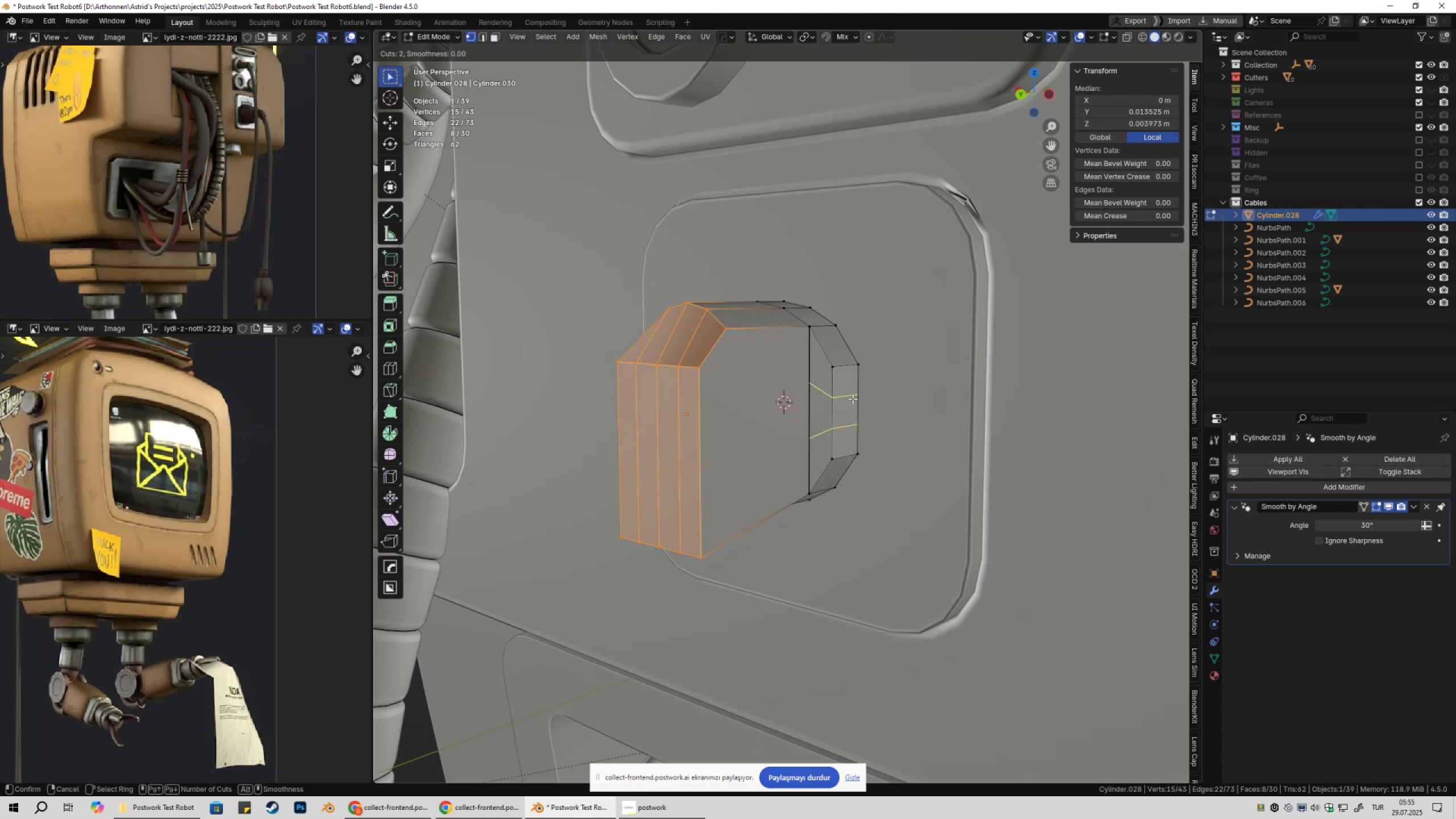 
left_click([853, 399])
 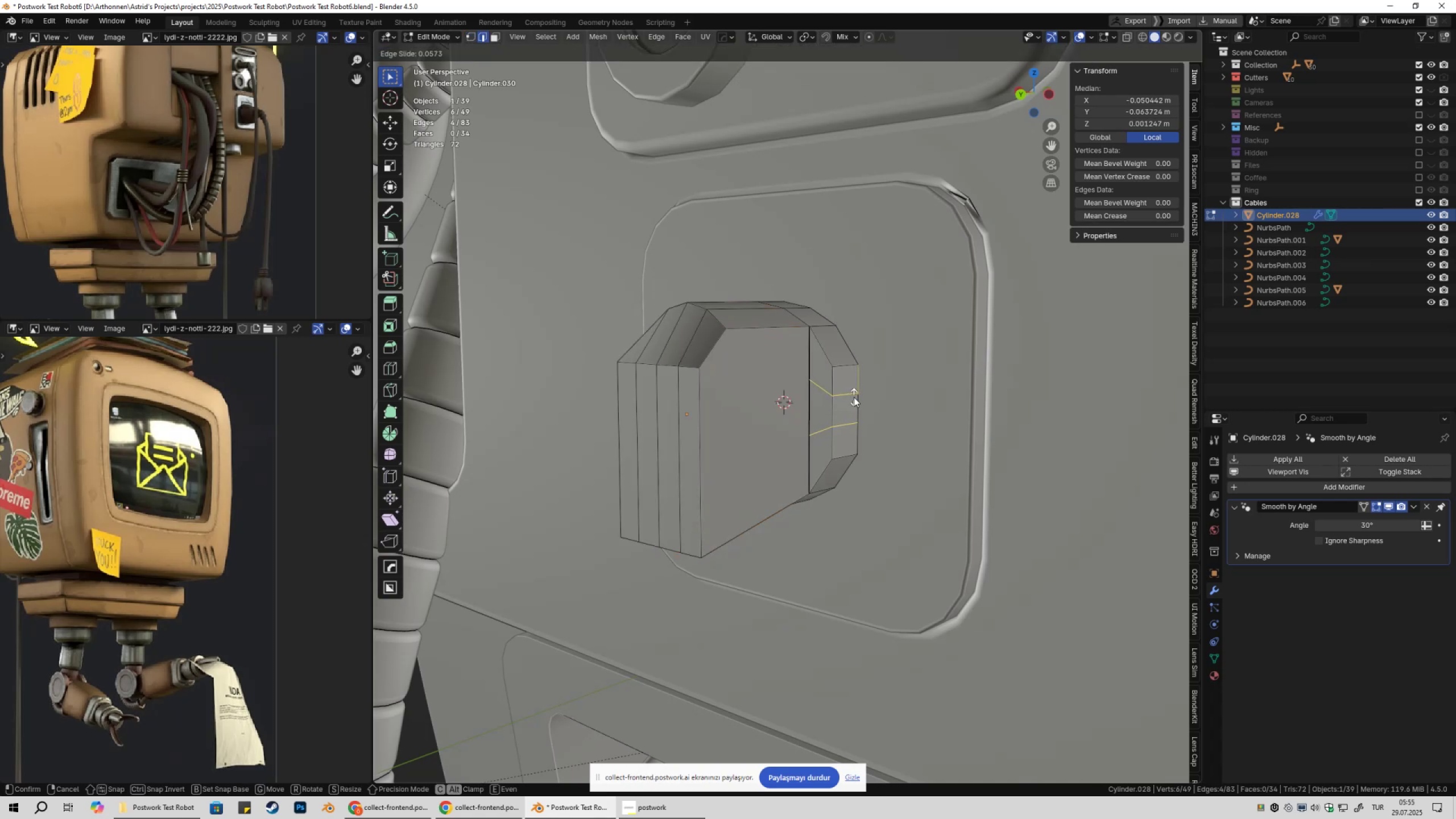 
key(Escape)
 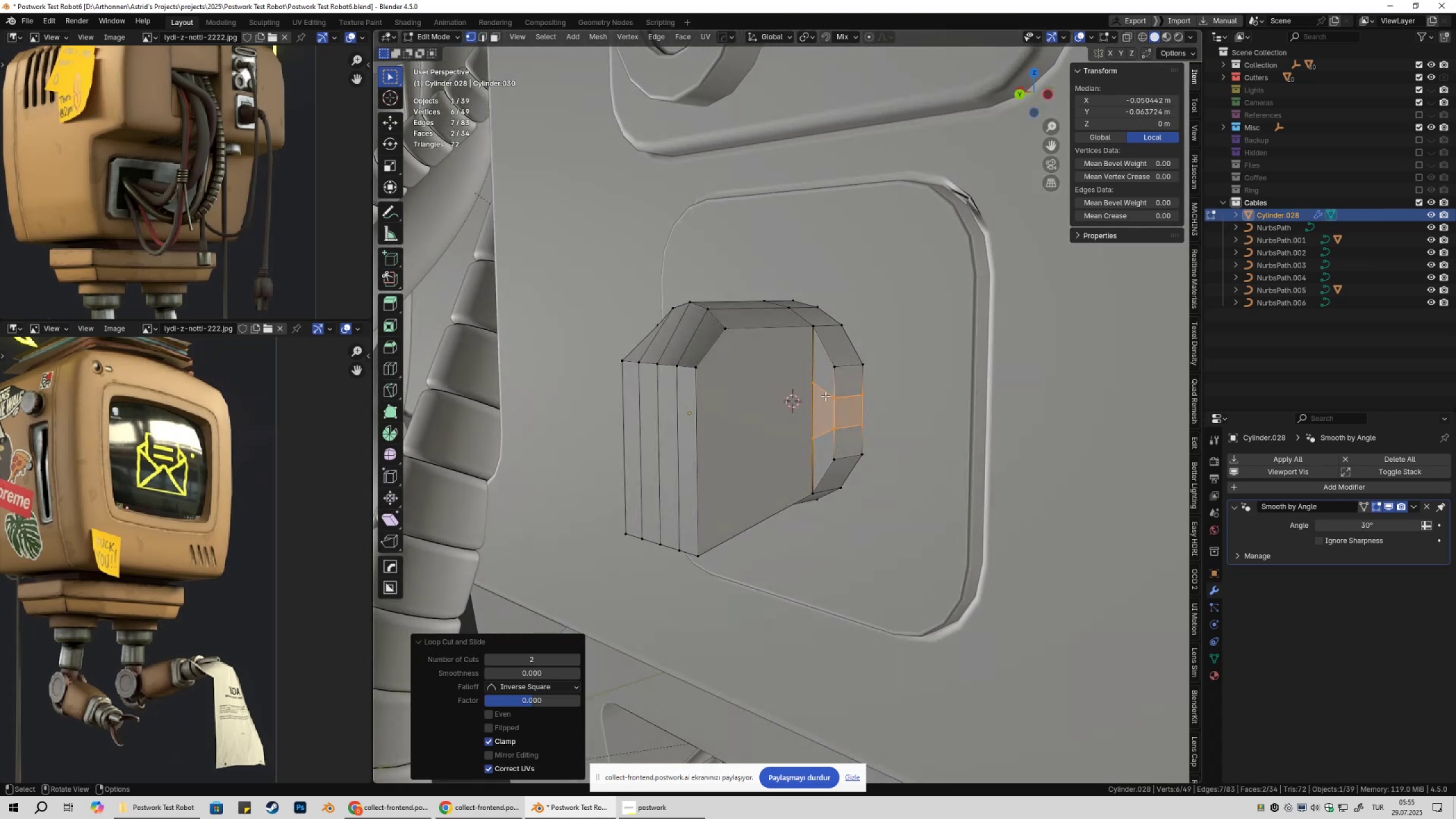 
type(sz)
 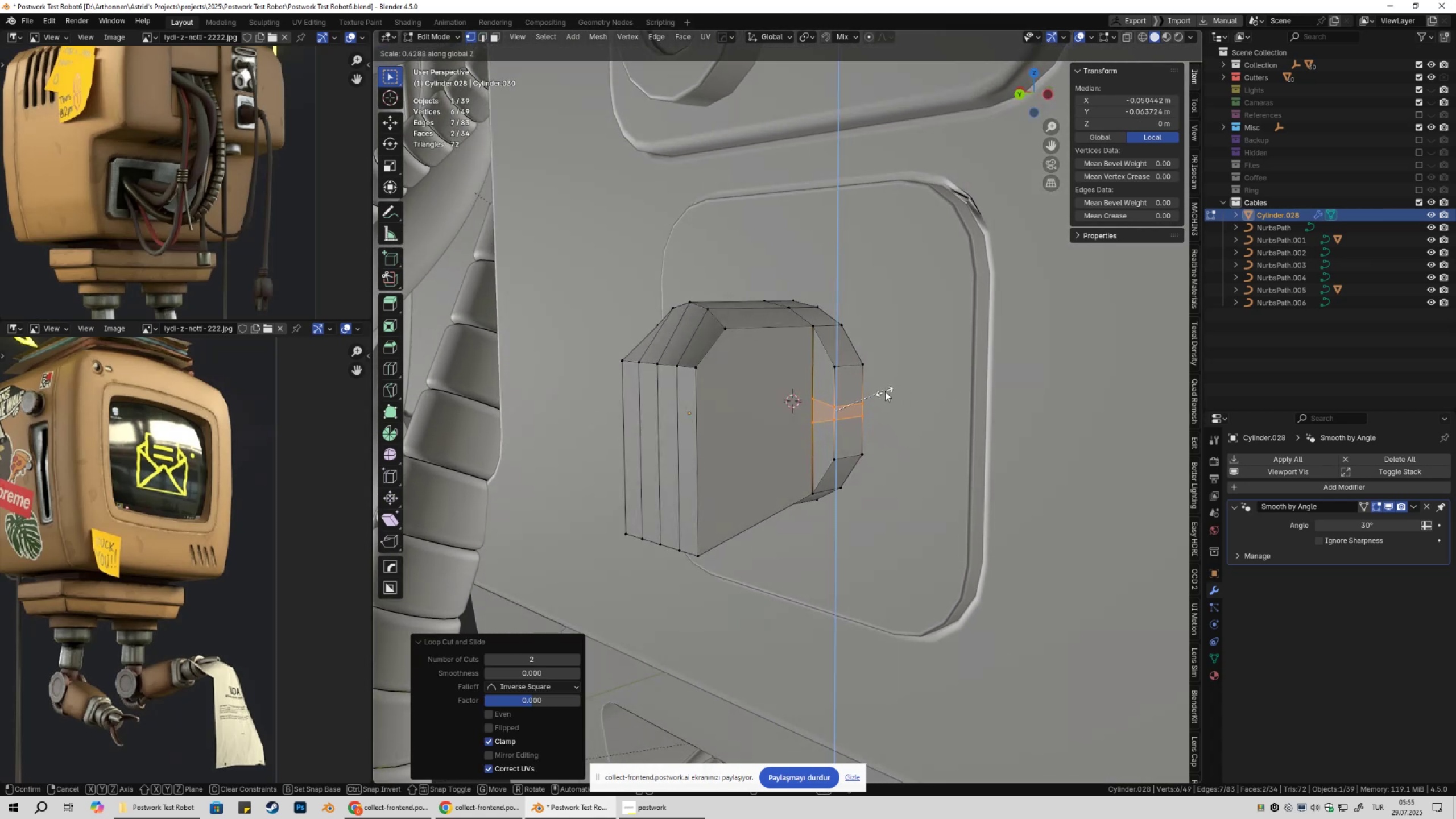 
key(3)
 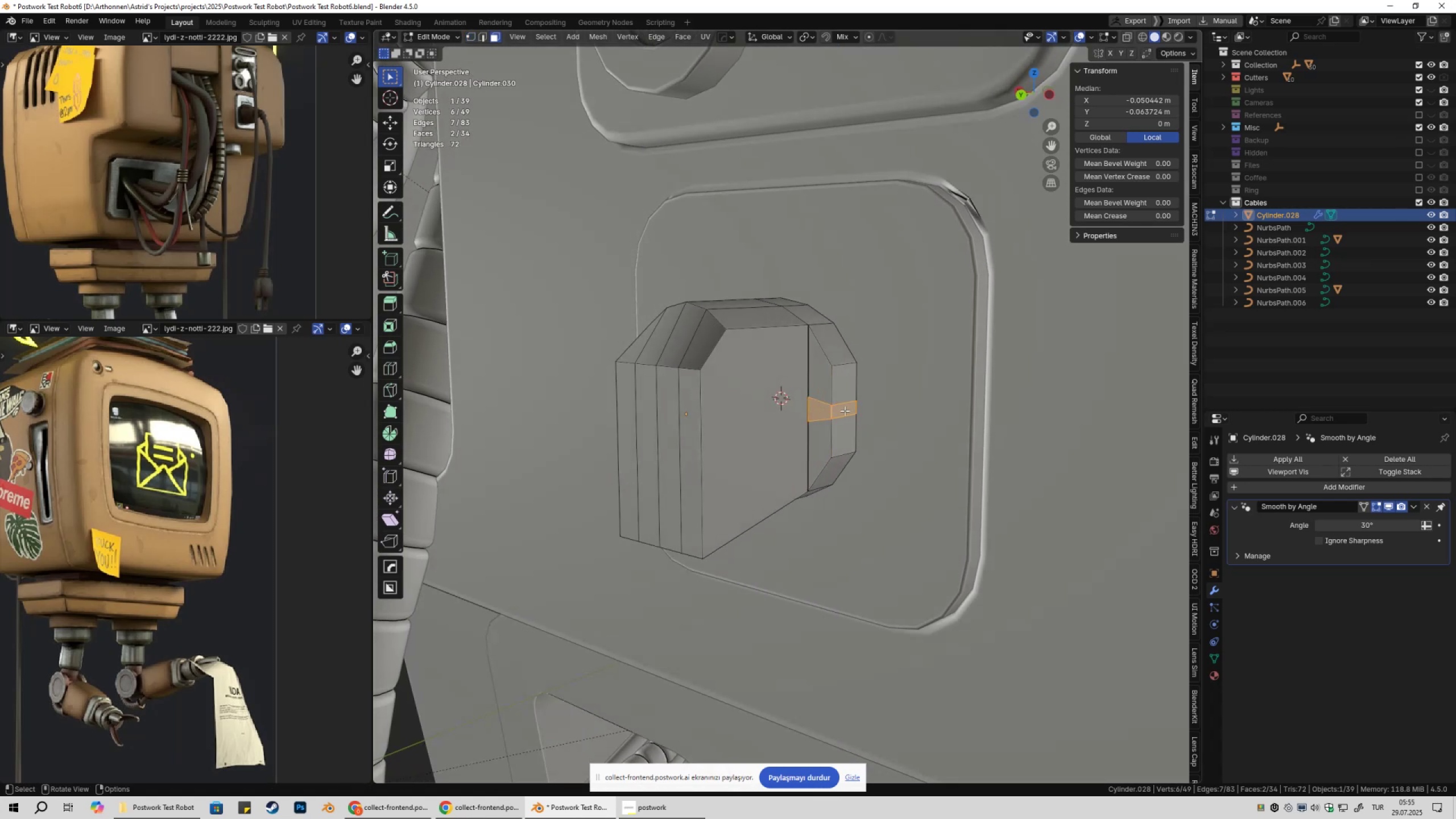 
key(Shift+ShiftLeft)
 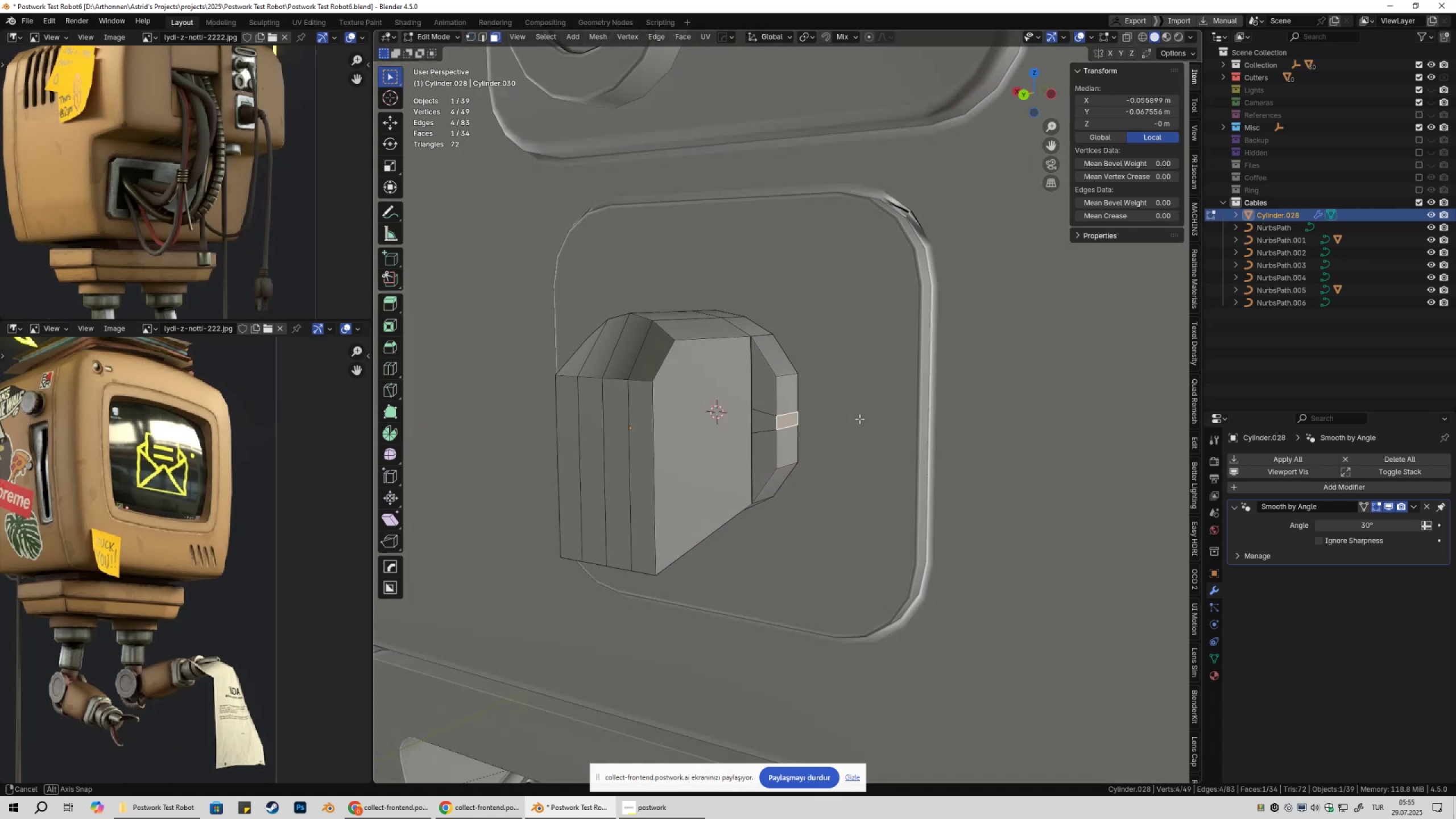 
scroll: coordinate [870, 416], scroll_direction: up, amount: 2.0
 